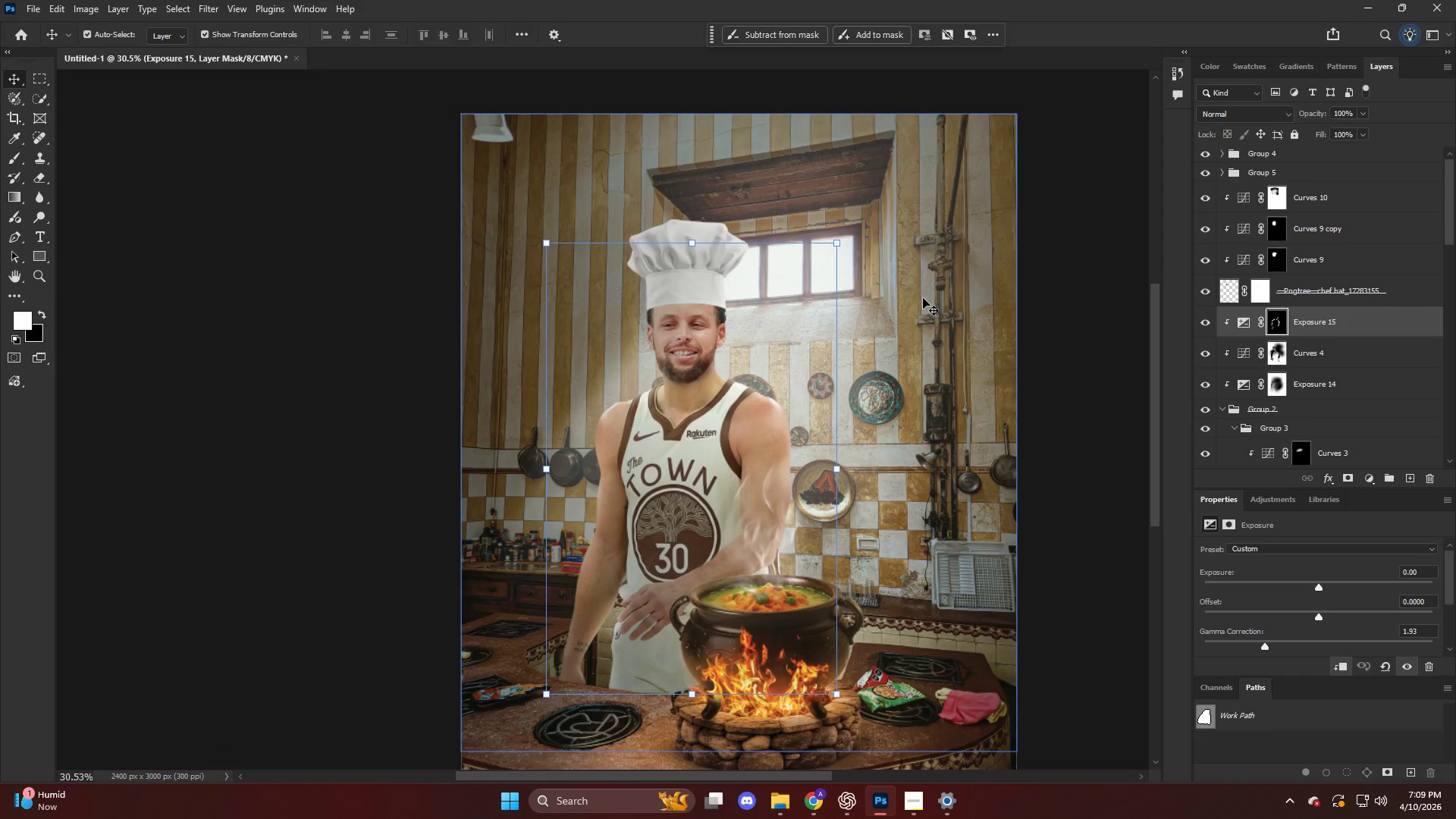 
hold_key(key=AltLeft, duration=0.52)
hold_key(key=AltLeft, duration=0.36)
scroll: coordinate [635, 263], scroll_direction: up, amount: 16.0
 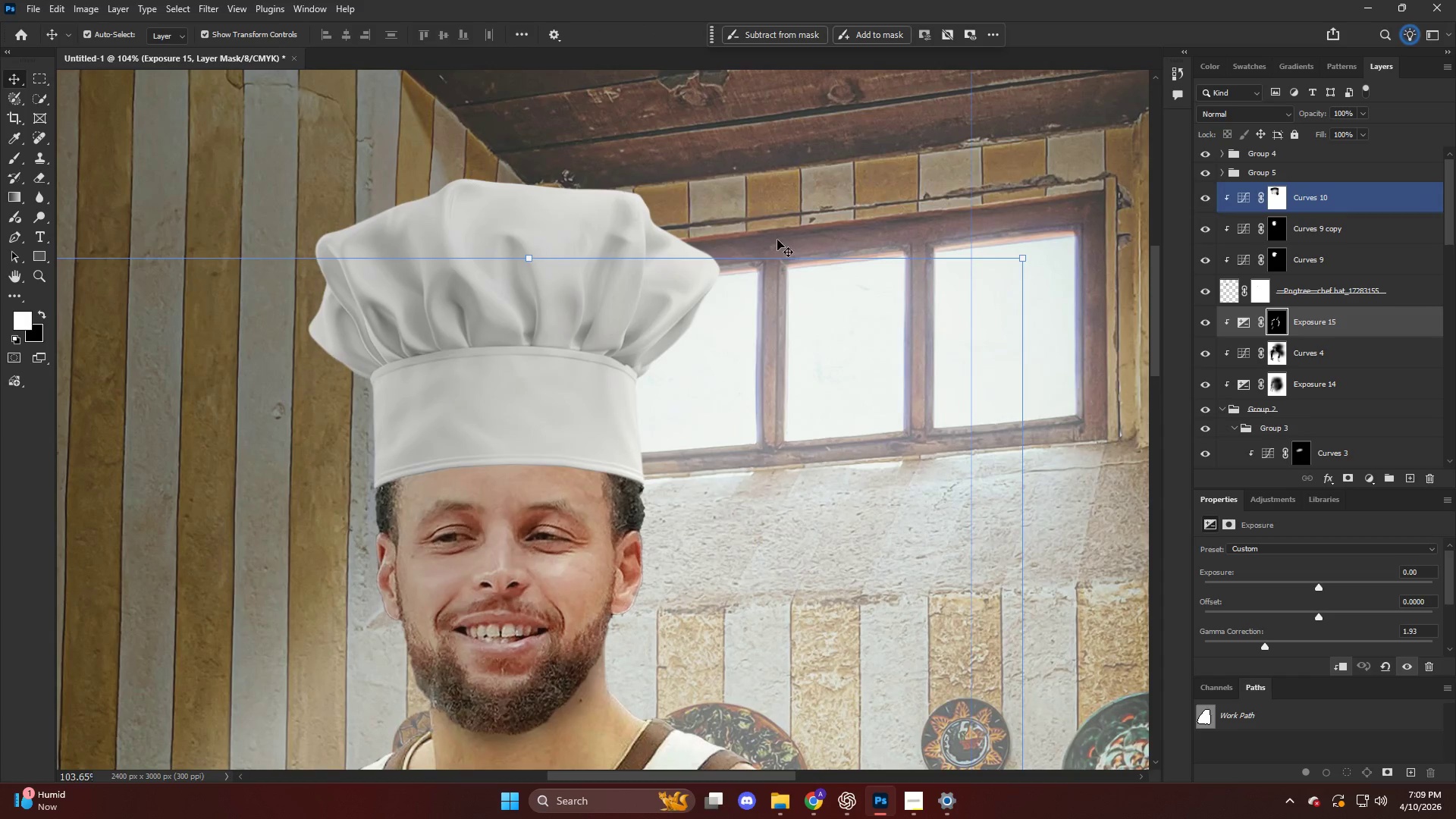 
key(Alt+AltLeft)
 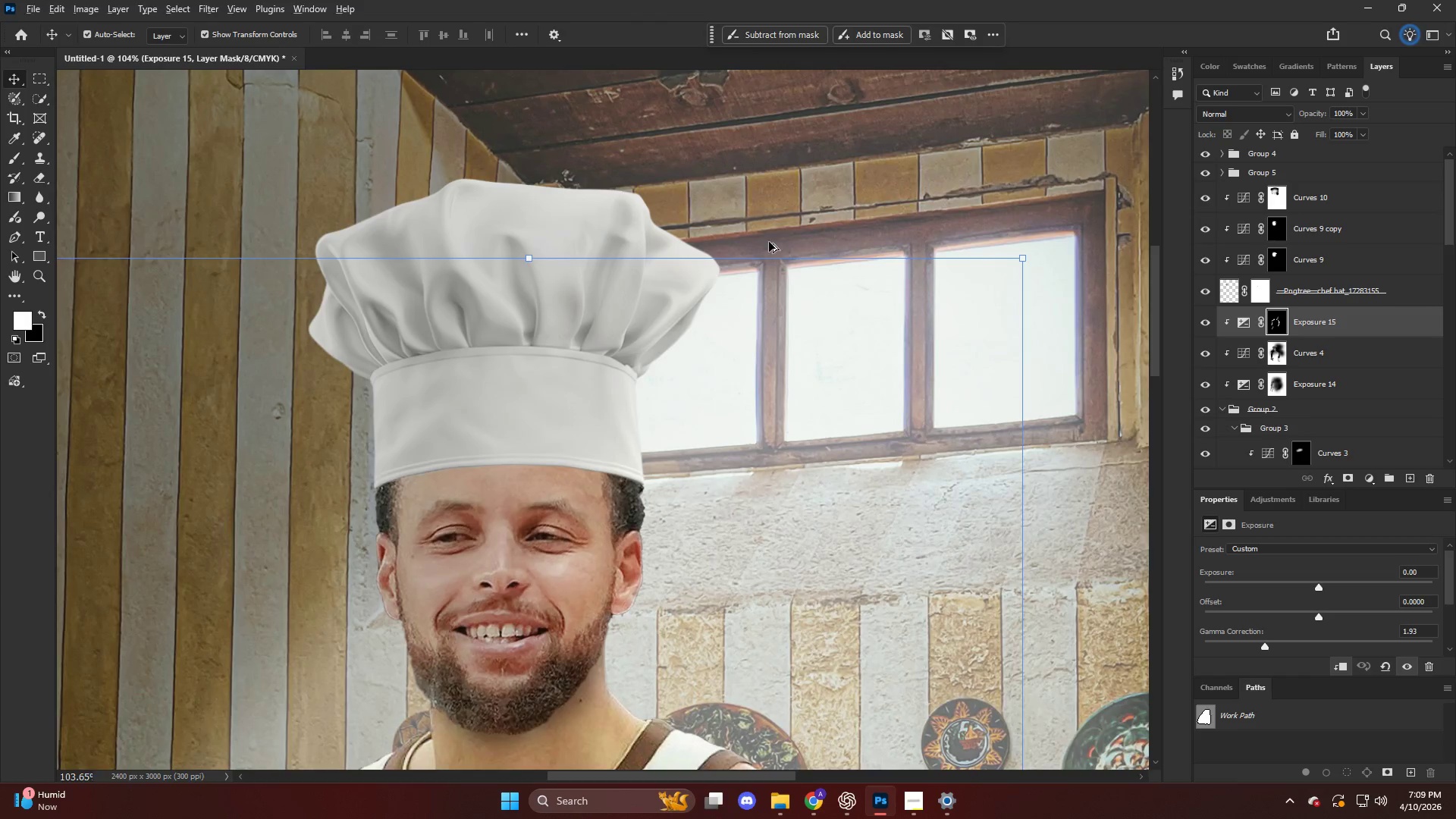 
scroll: coordinate [764, 242], scroll_direction: up, amount: 4.0
 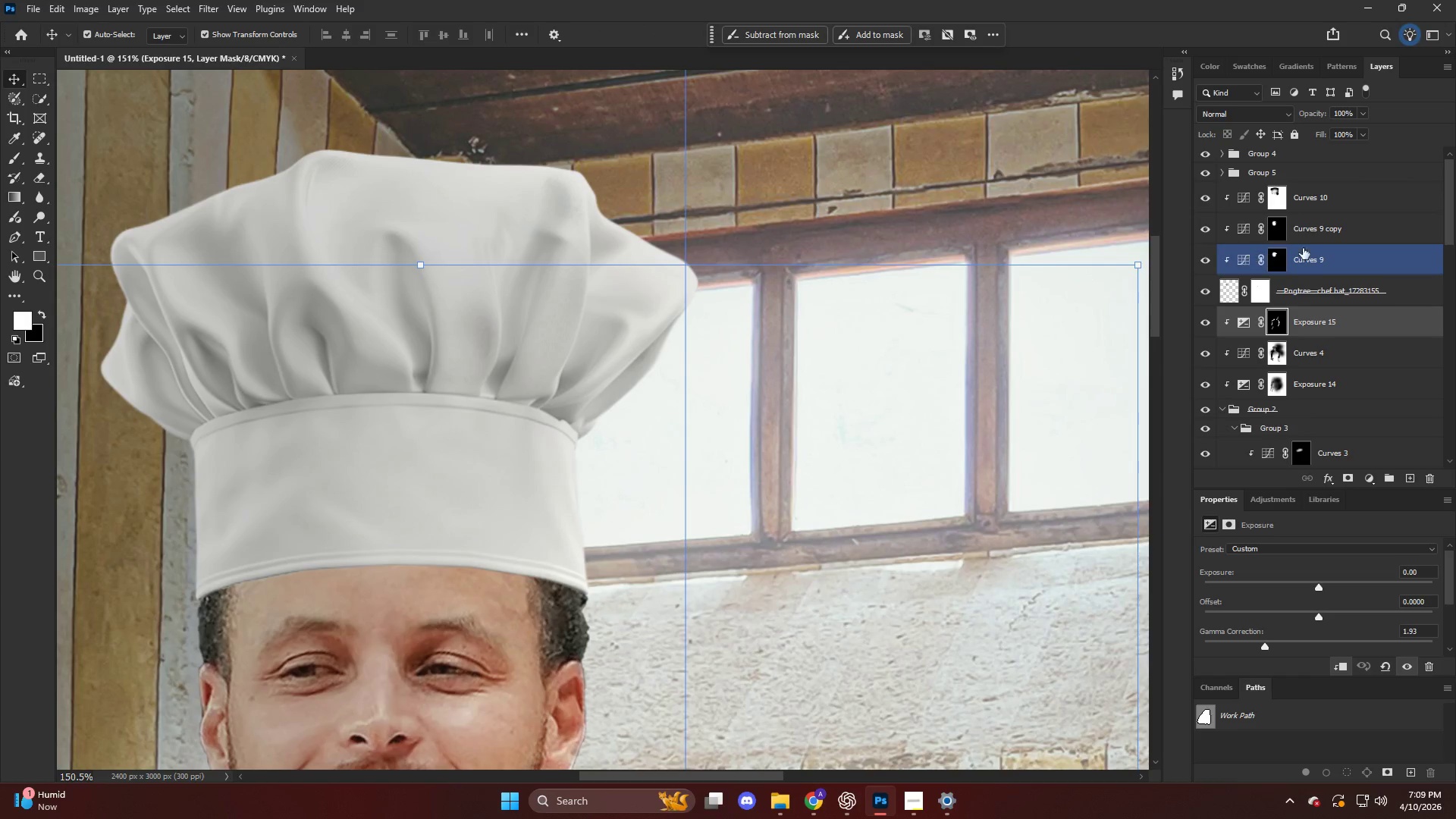 
left_click([1341, 206])
 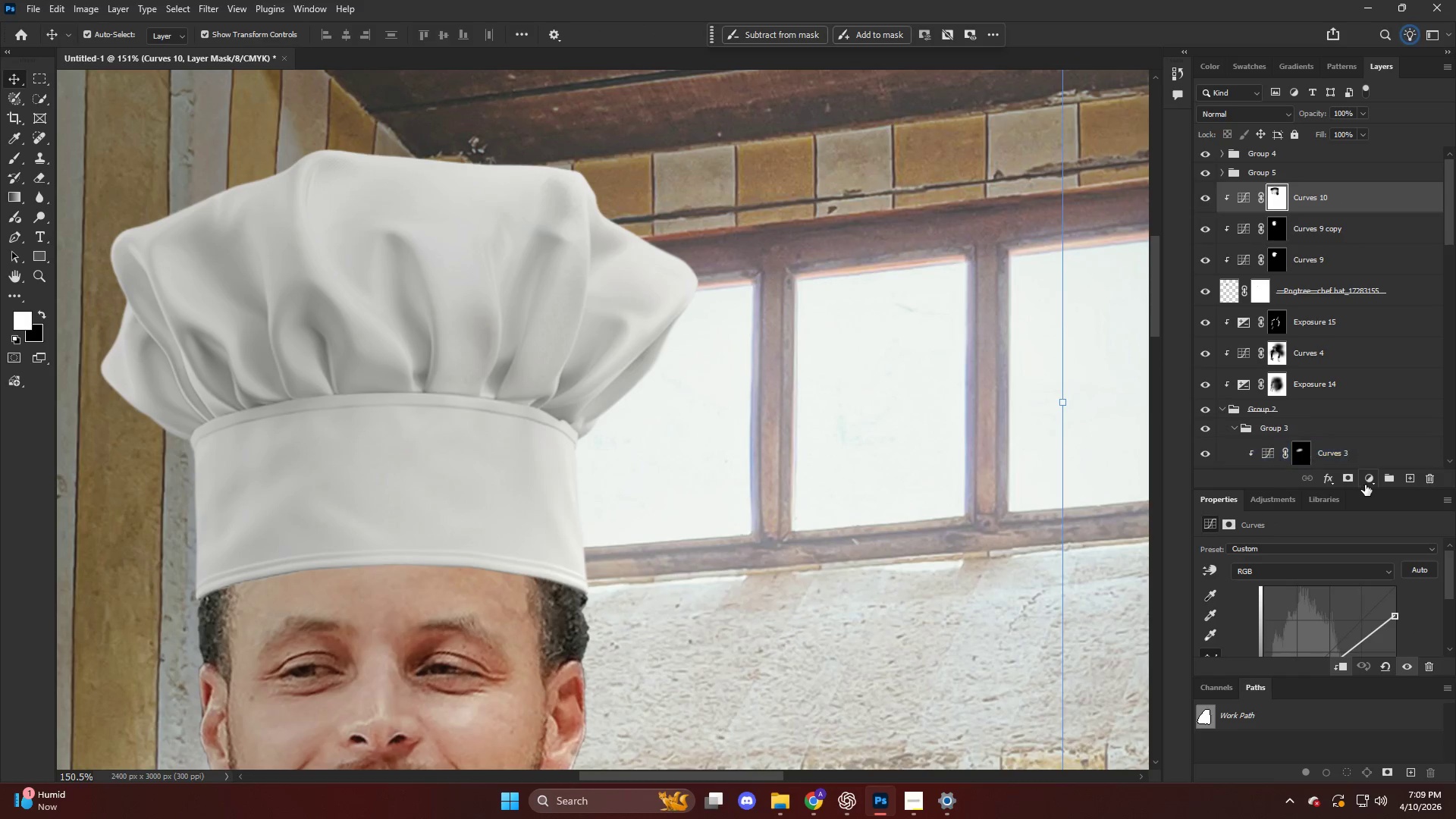 
left_click([1366, 482])
 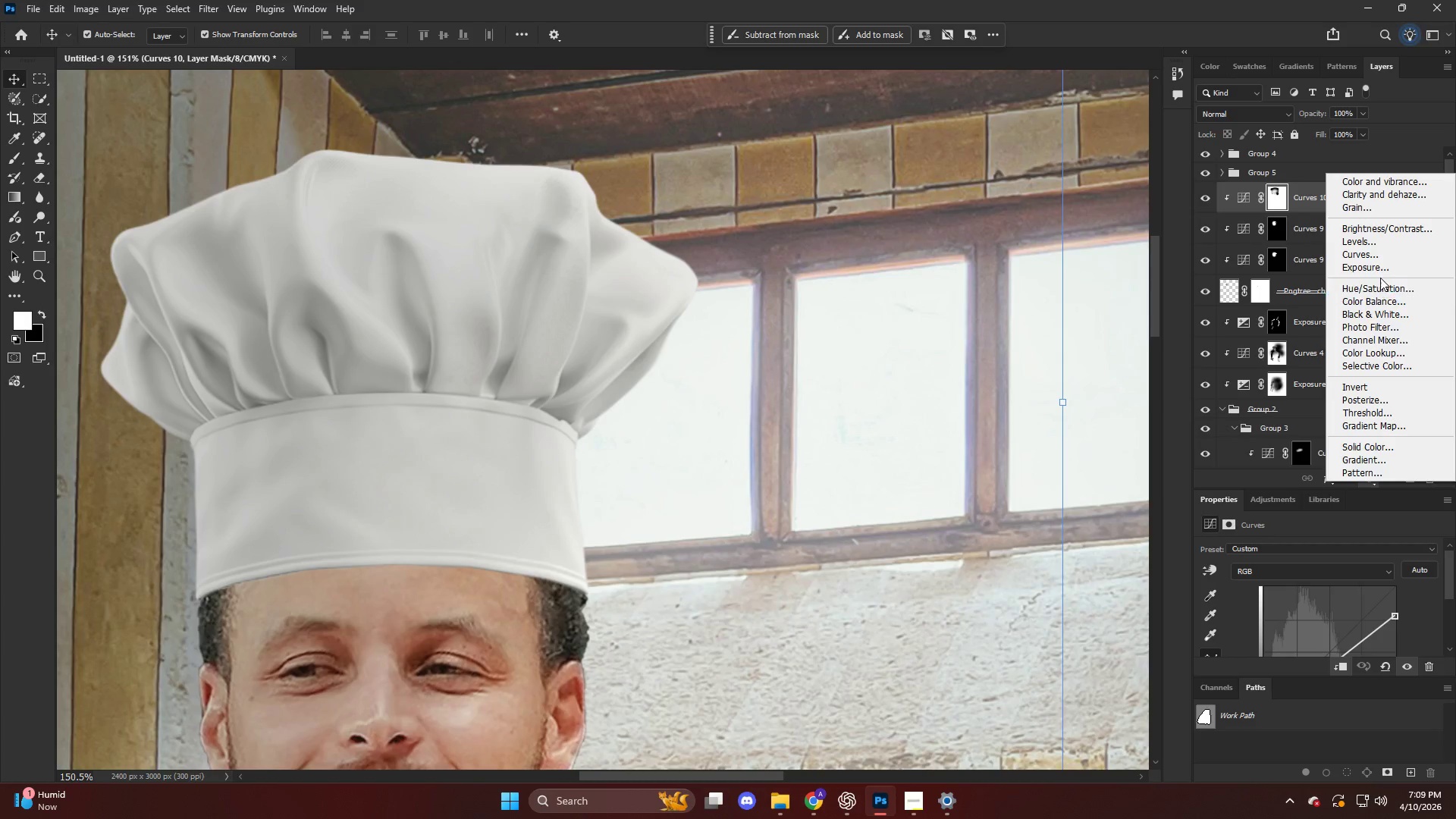 
left_click([1383, 258])
 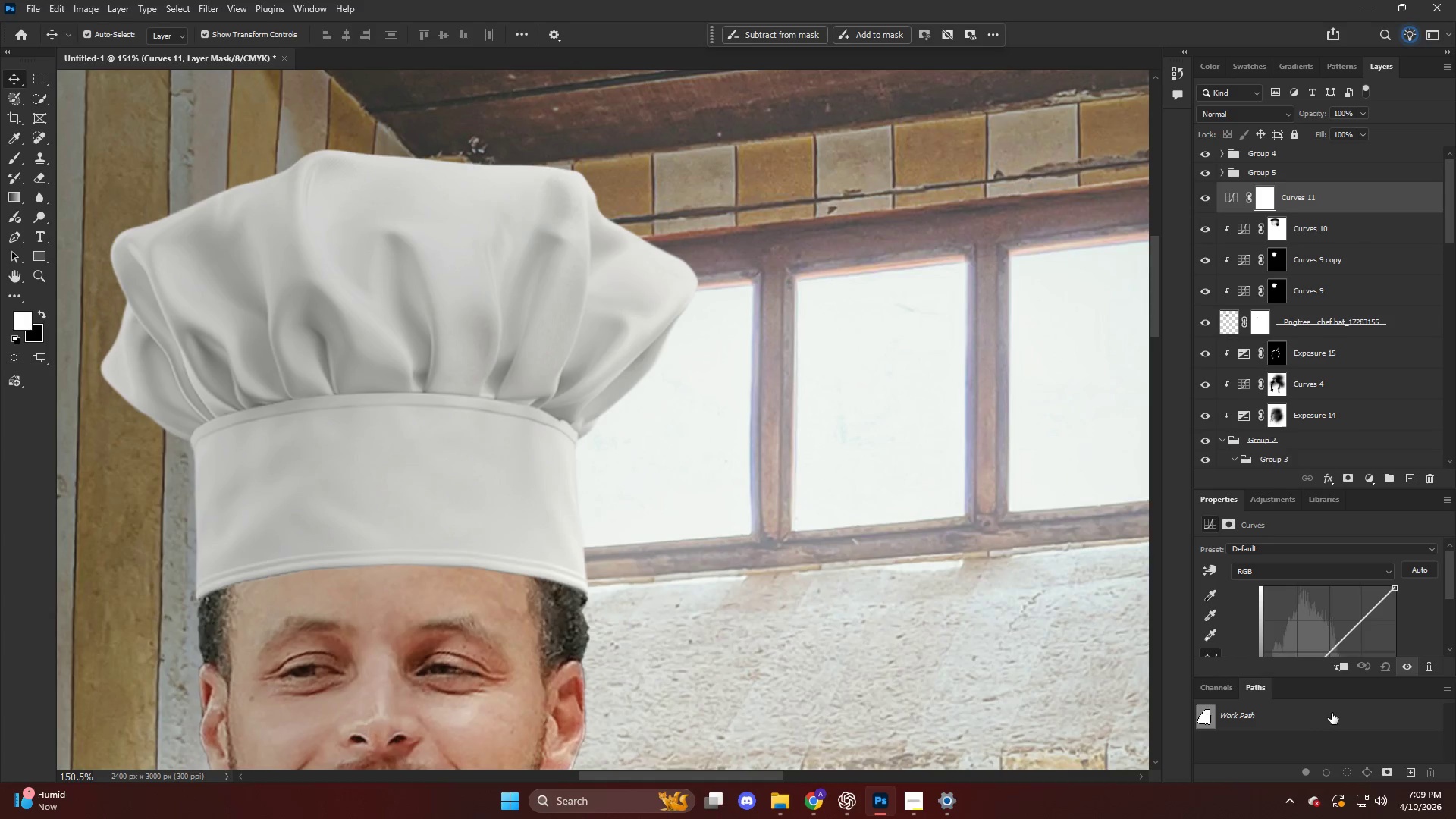 
left_click_drag(start_coordinate=[1320, 633], to_coordinate=[1311, 616])
 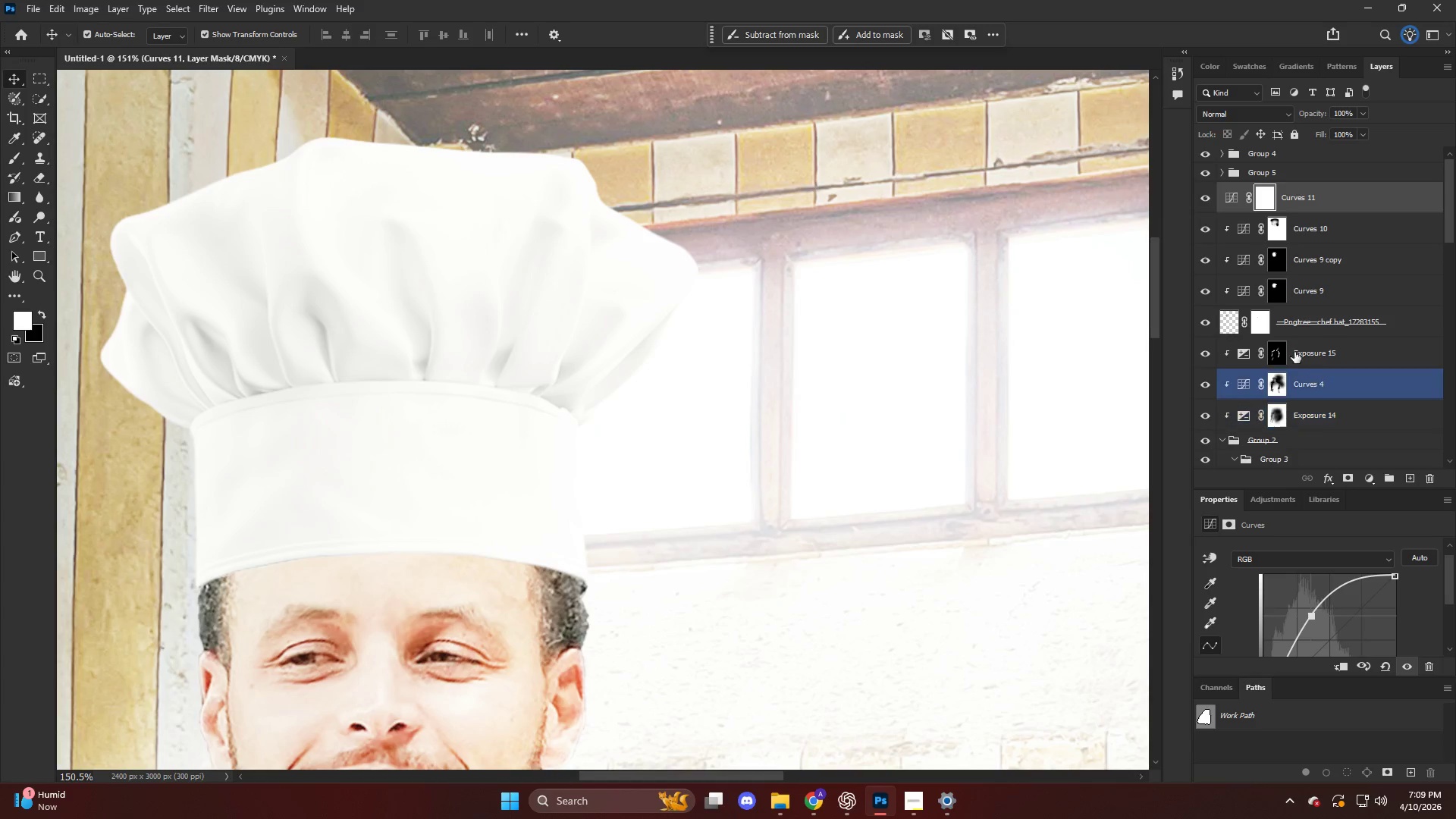 
scroll: coordinate [1345, 654], scroll_direction: down, amount: 2.0
 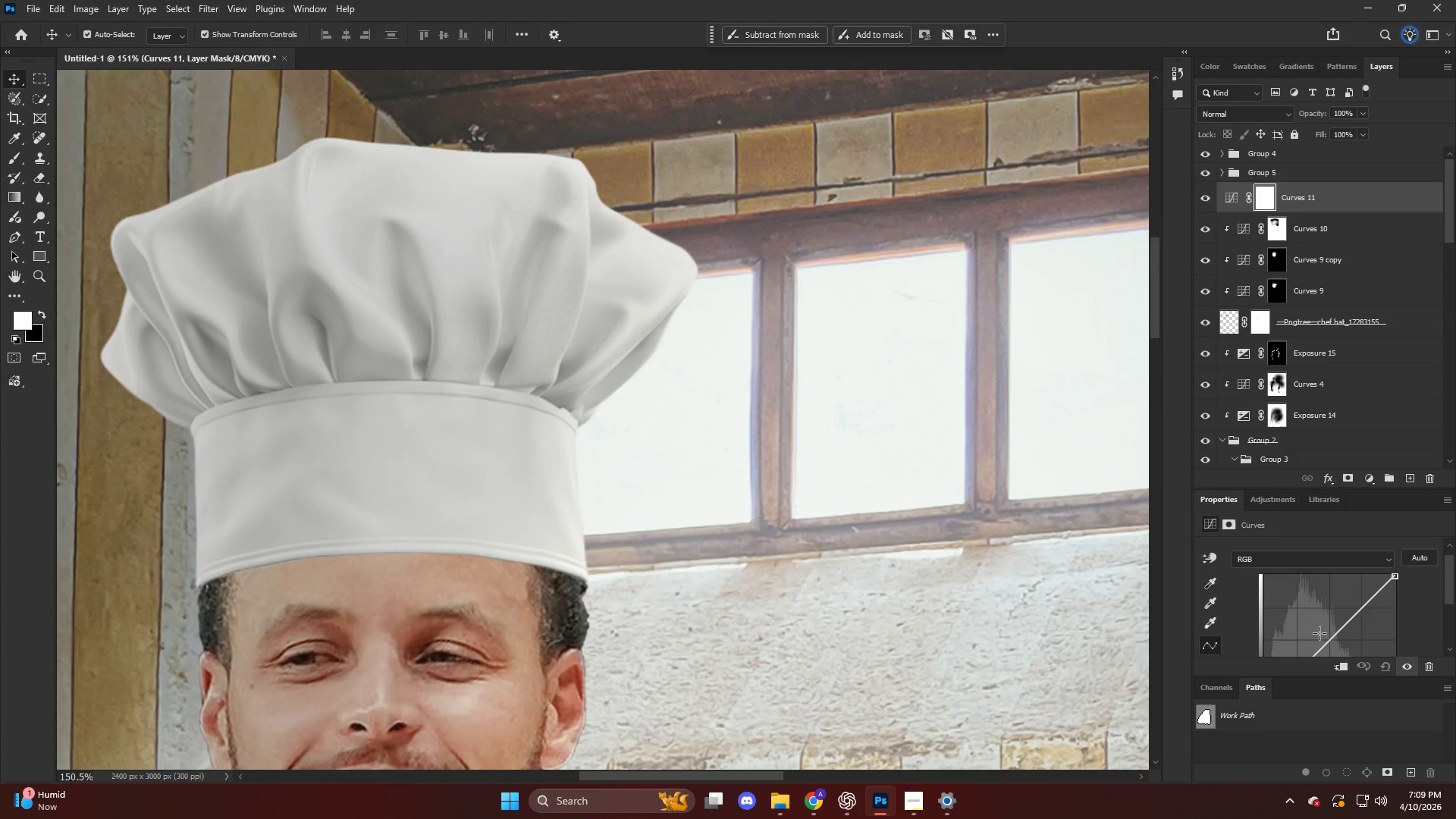 
hold_key(key=AltLeft, duration=1.0)
 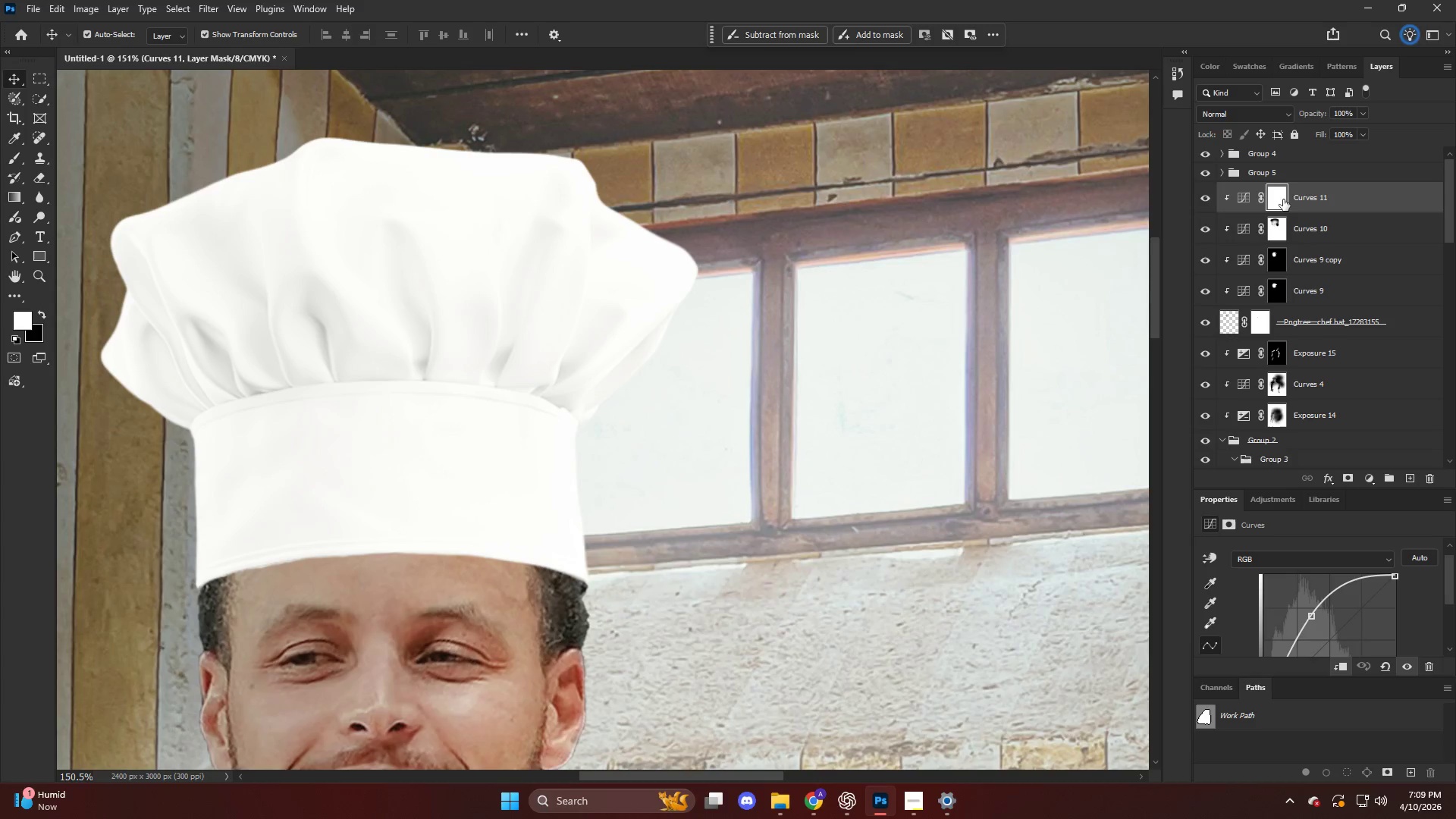 
left_click([1276, 196])
 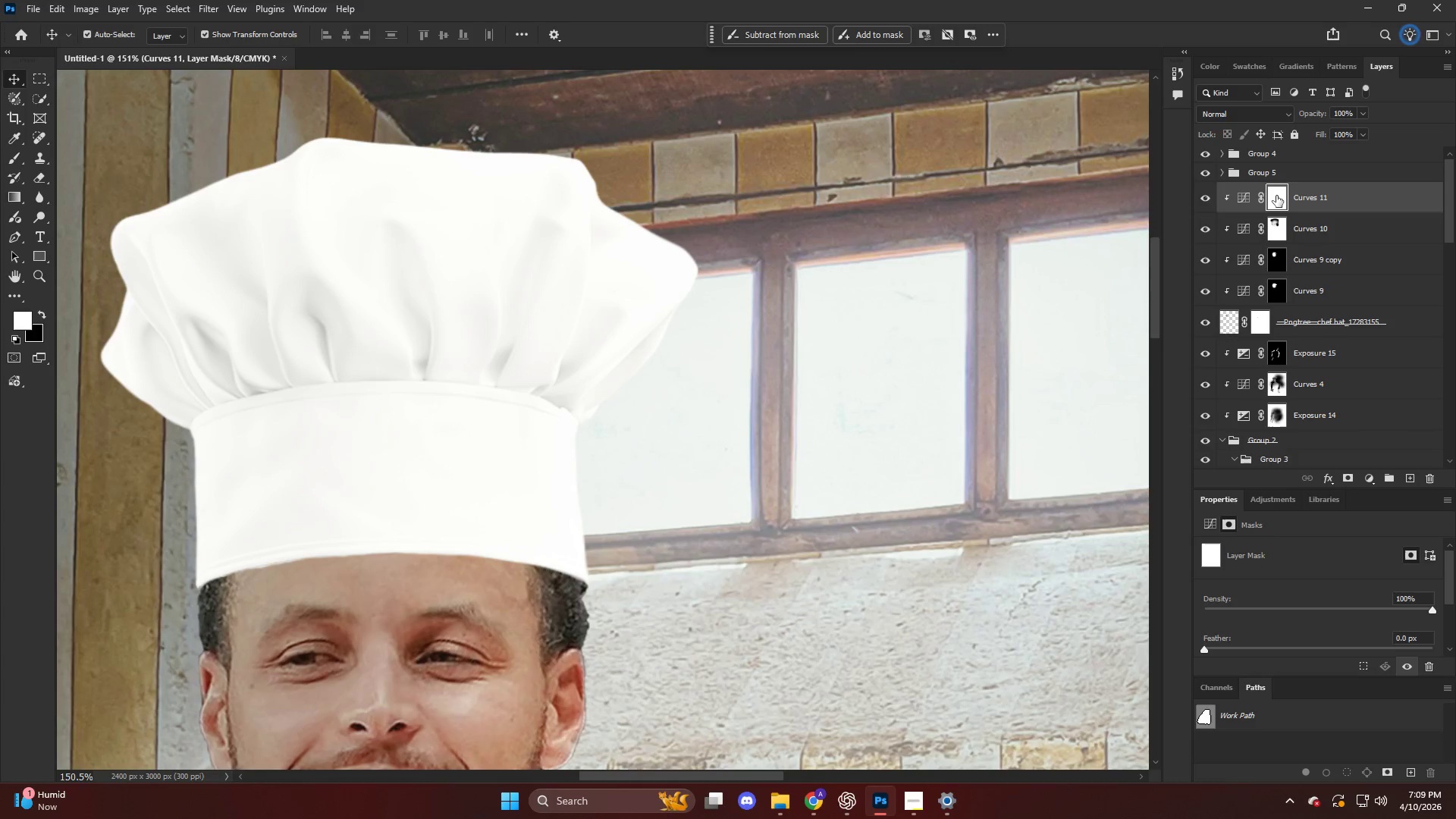 
key(Control+I)
 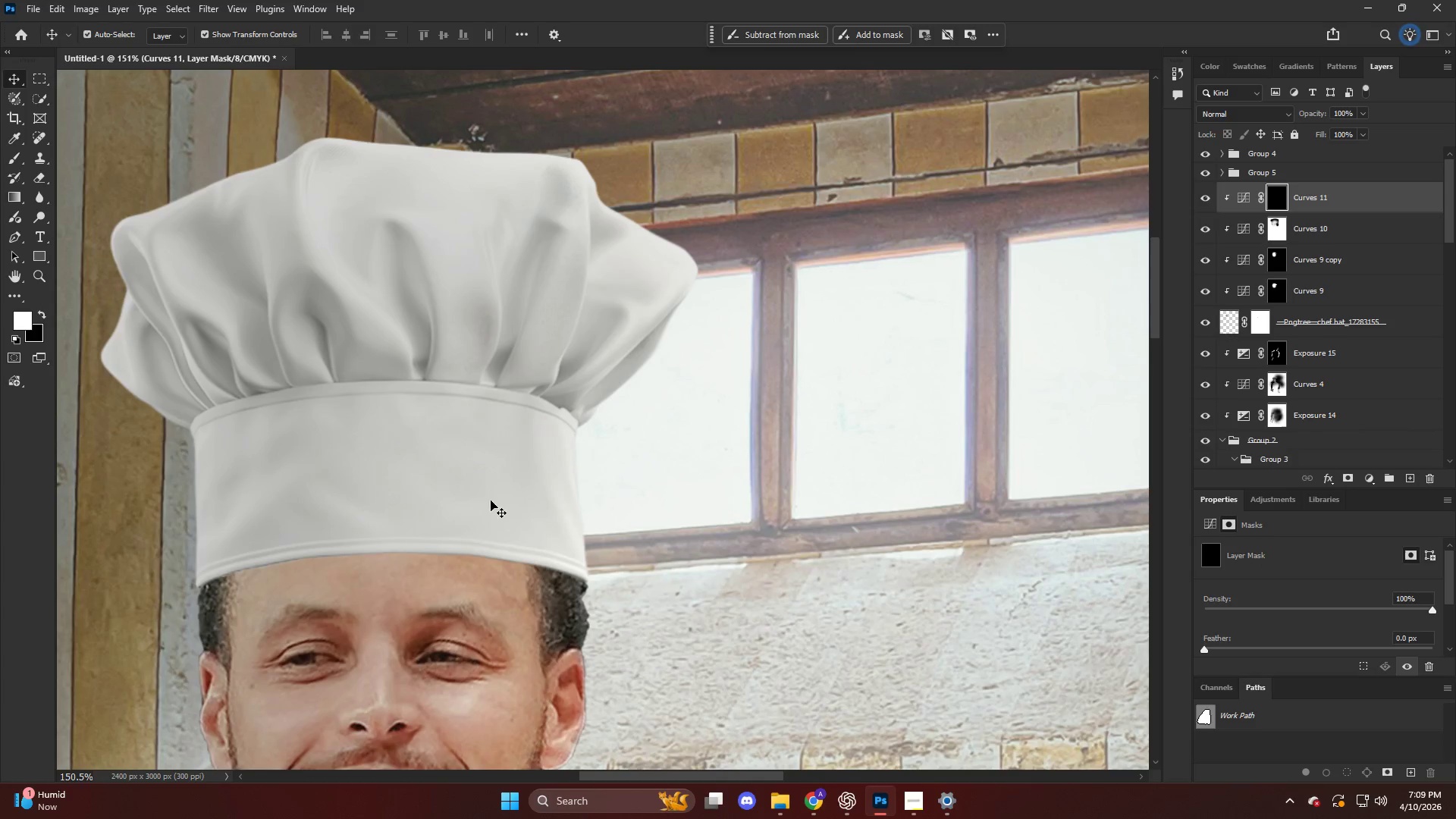 
hold_key(key=AltLeft, duration=0.53)
scroll: coordinate [577, 521], scroll_direction: up, amount: 8.0
 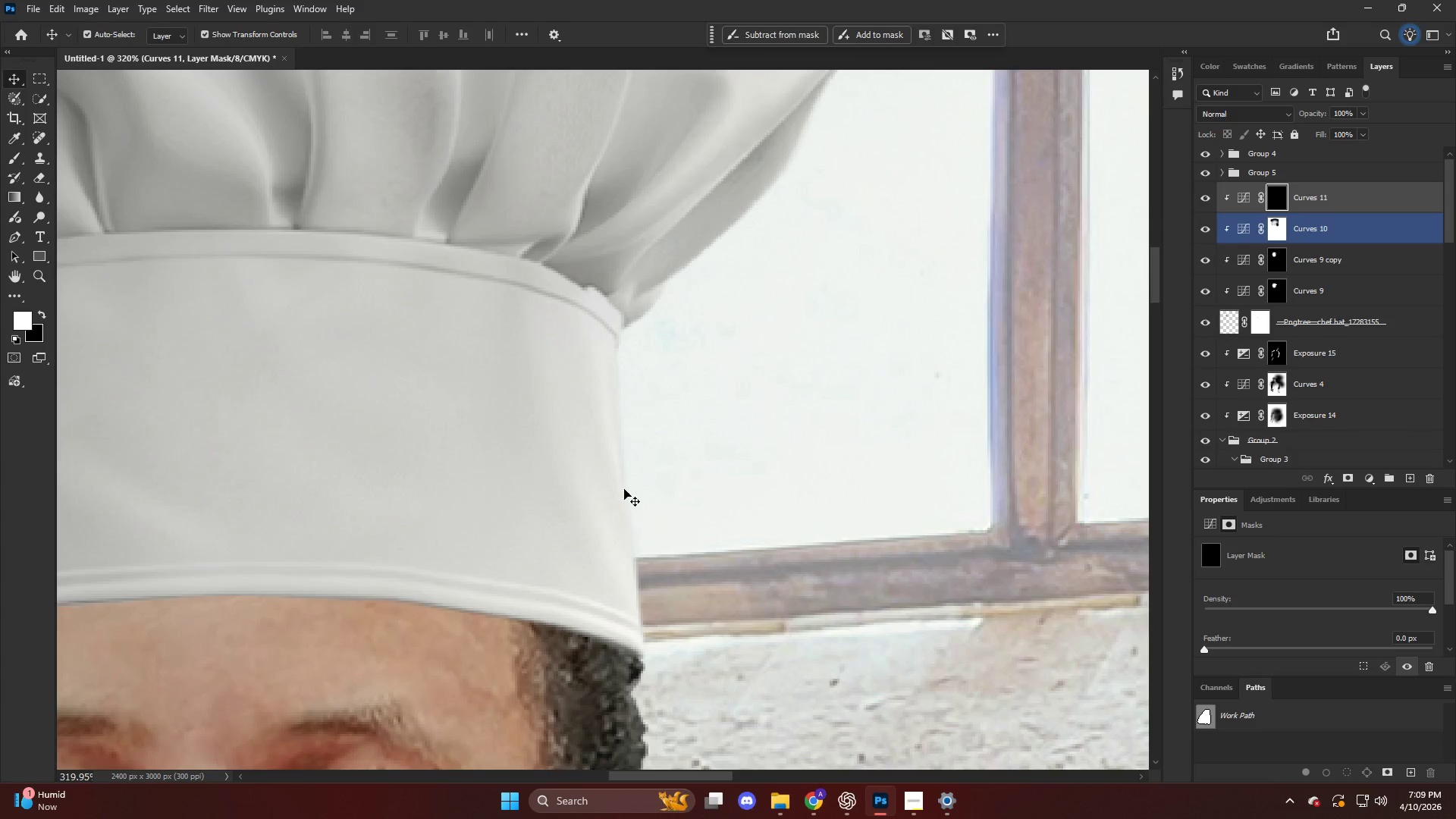 
key(B)
 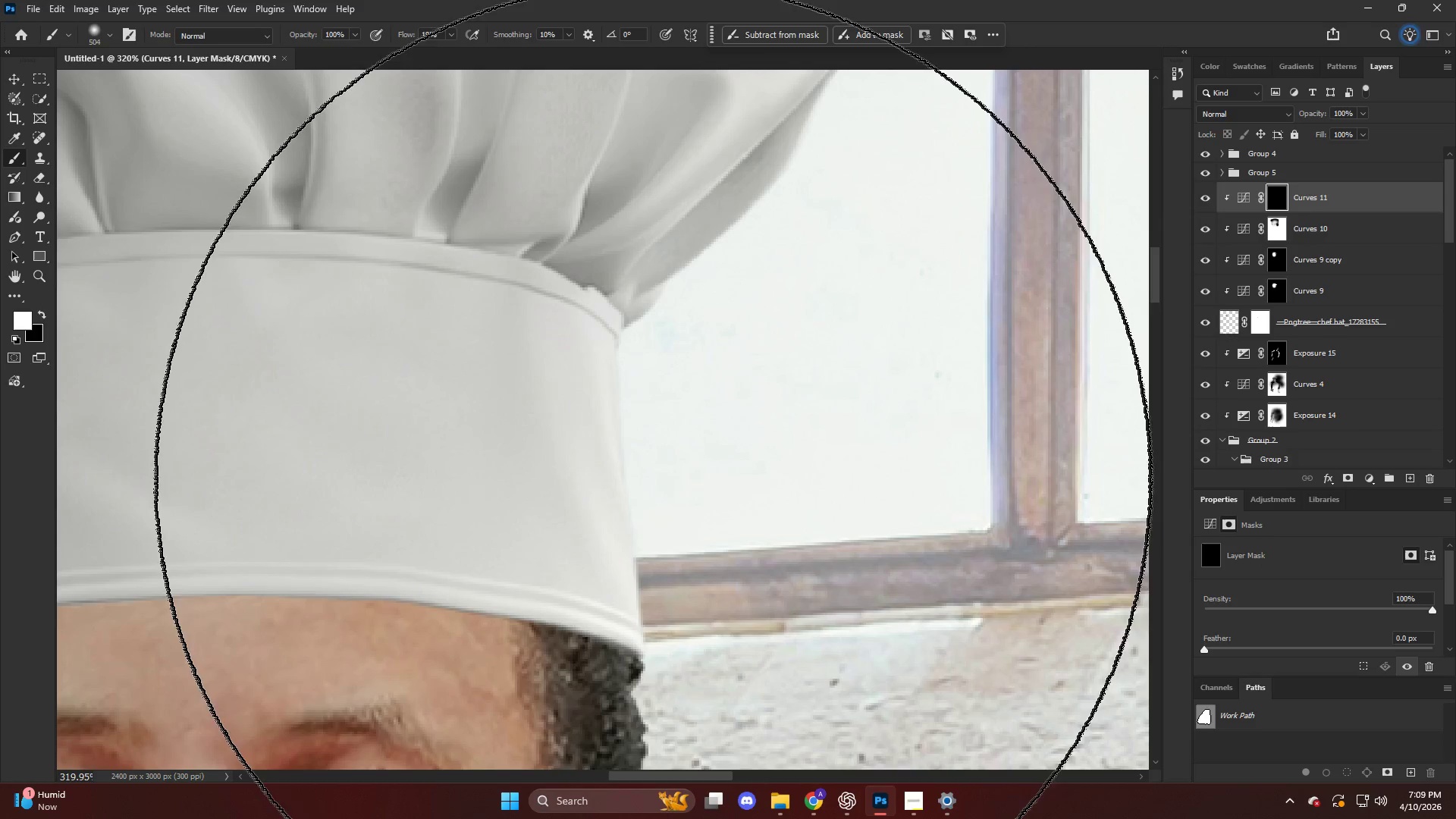 
hold_key(key=AltLeft, duration=0.67)
 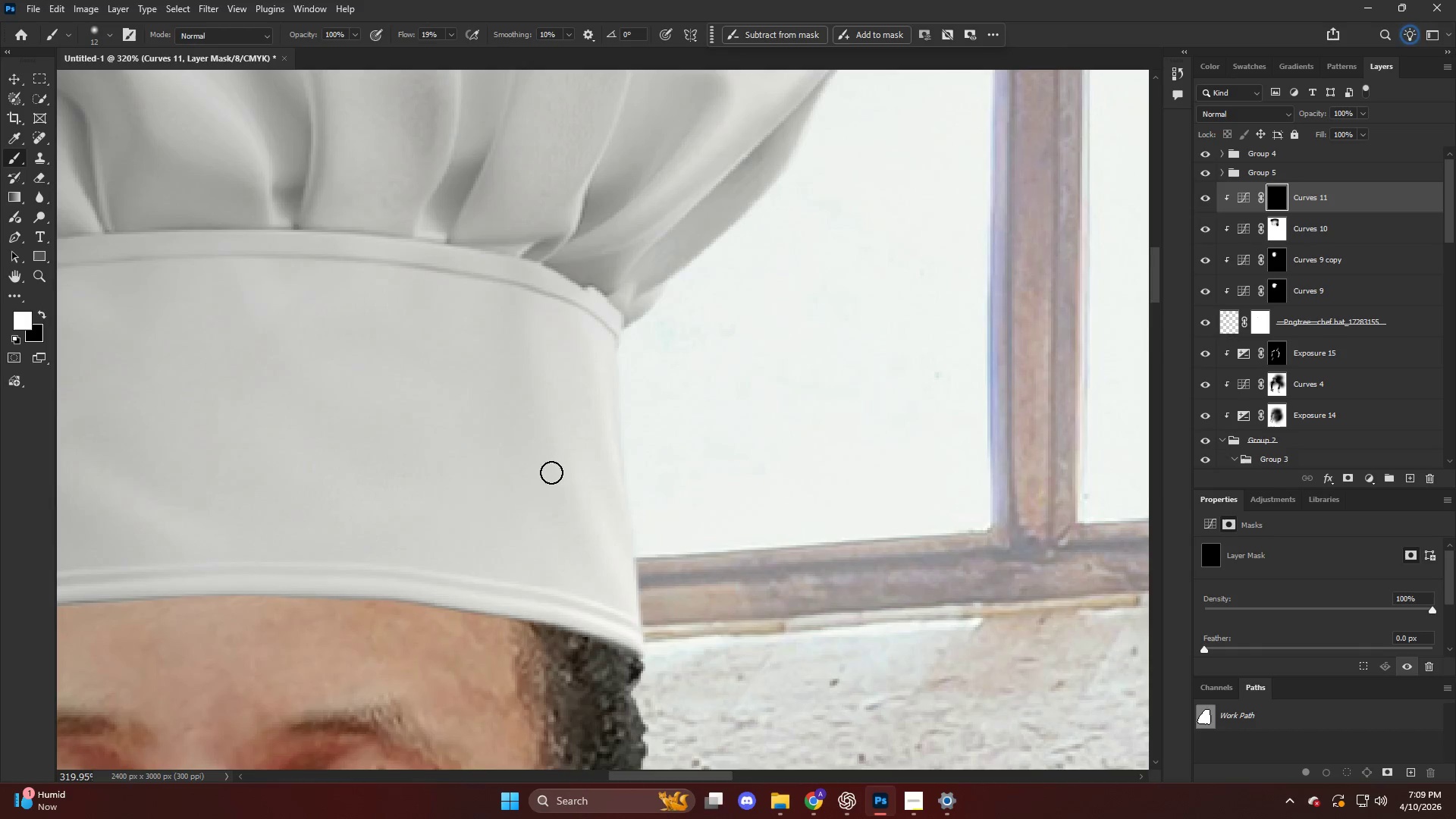 
key(Alt+AltLeft)
 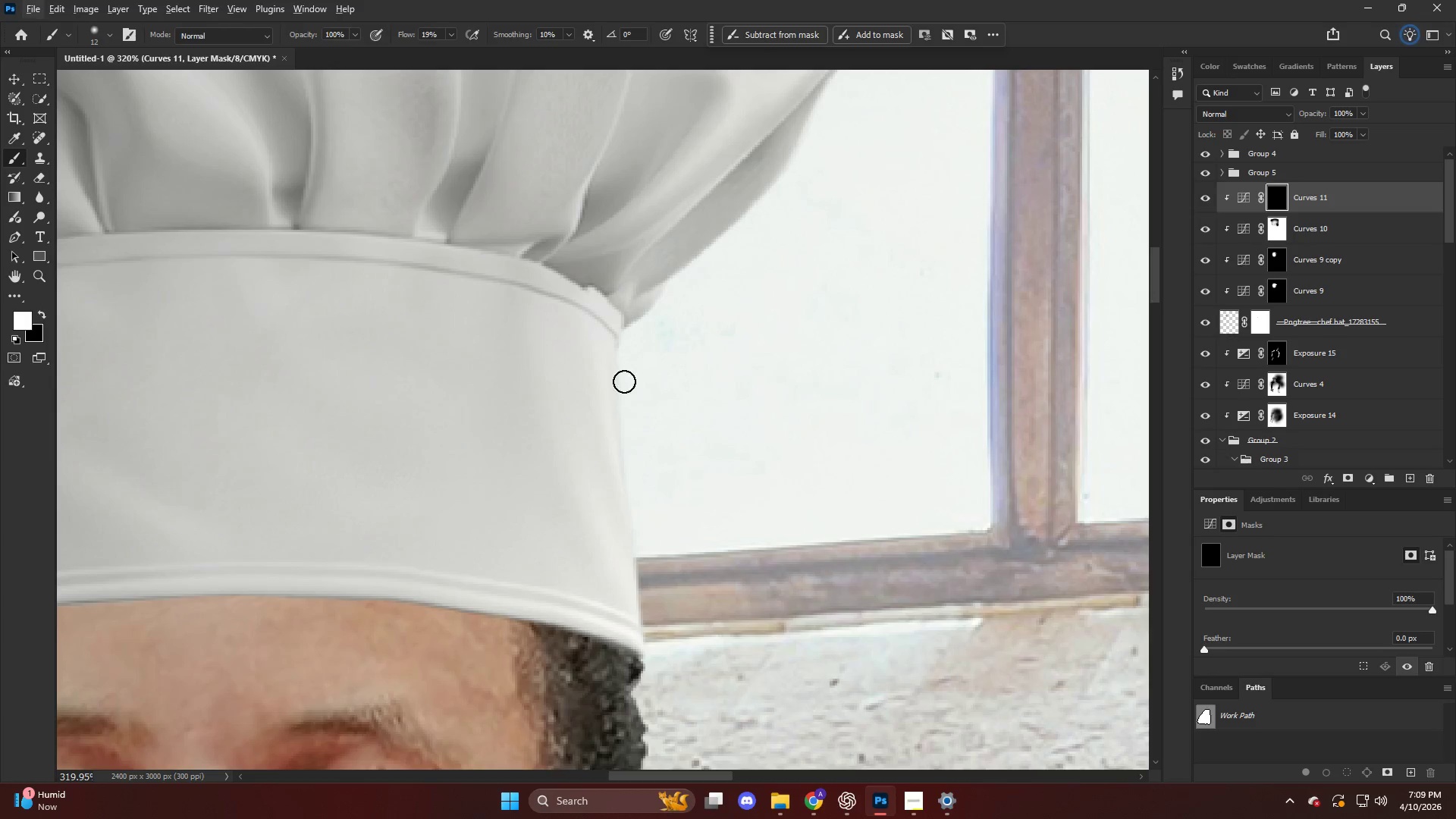 
key(Alt+AltLeft)
 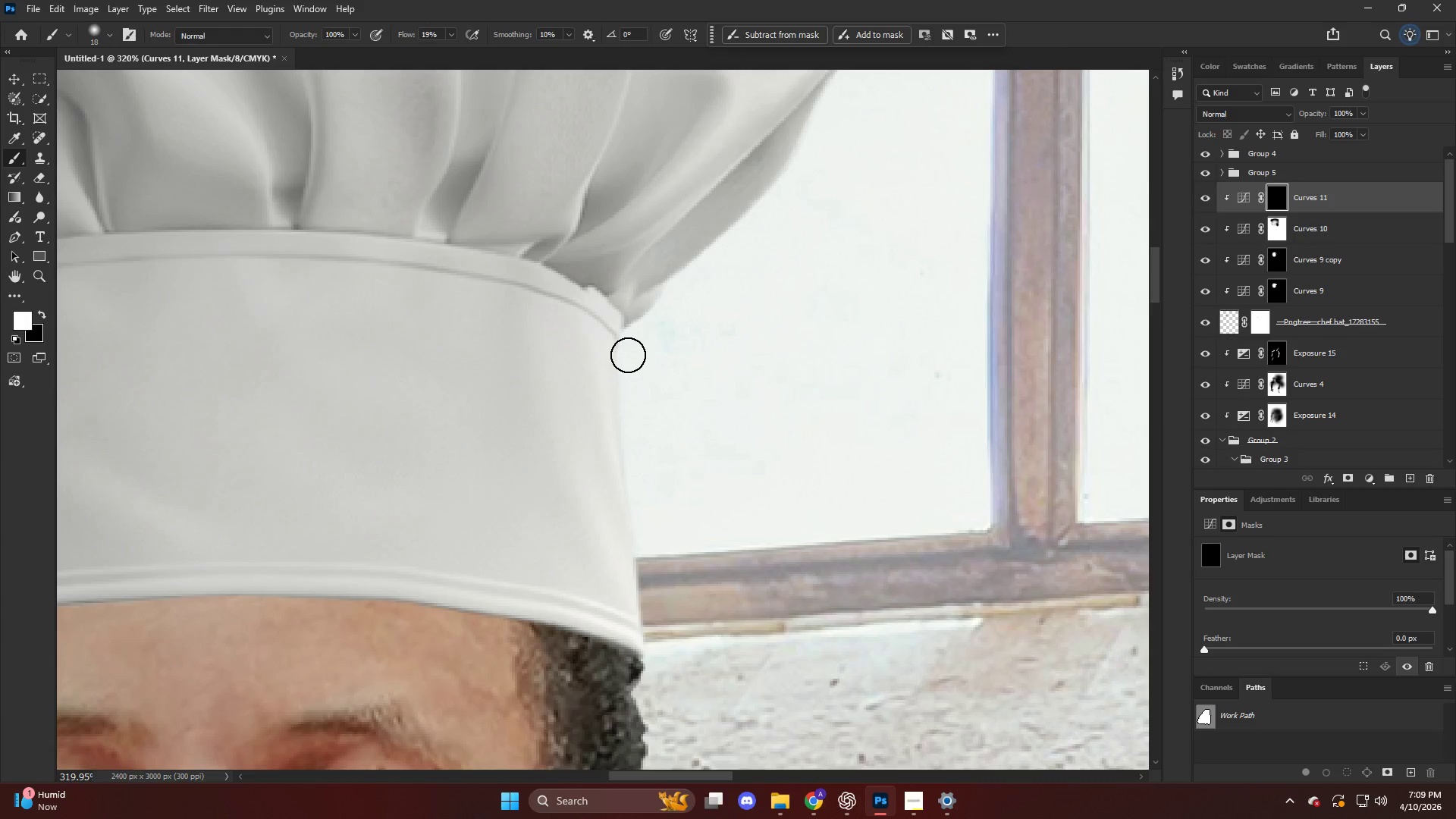 
left_click_drag(start_coordinate=[632, 350], to_coordinate=[640, 498])
 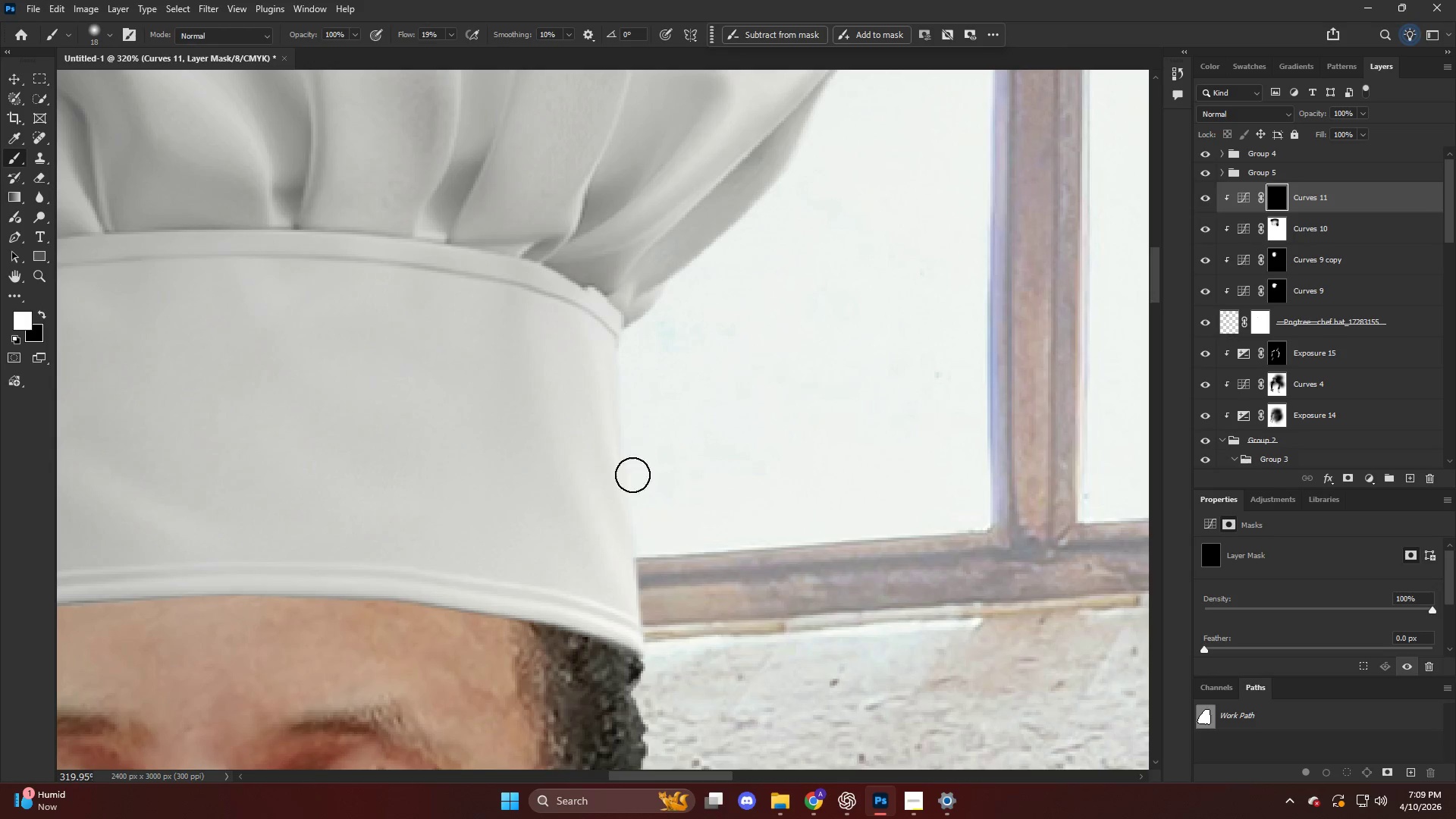 
left_click_drag(start_coordinate=[632, 461], to_coordinate=[654, 618])
 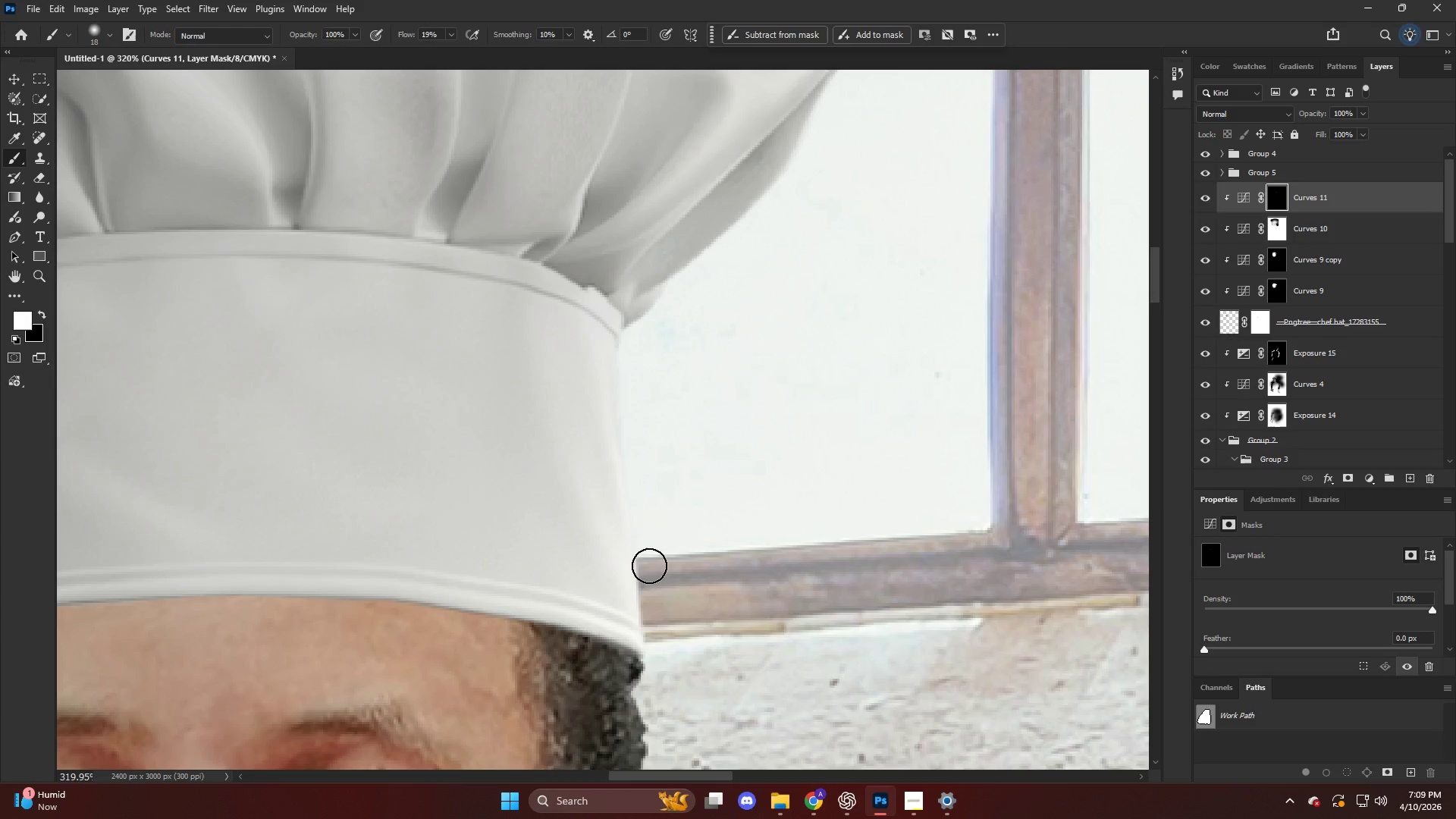 
left_click_drag(start_coordinate=[649, 566], to_coordinate=[660, 674])
 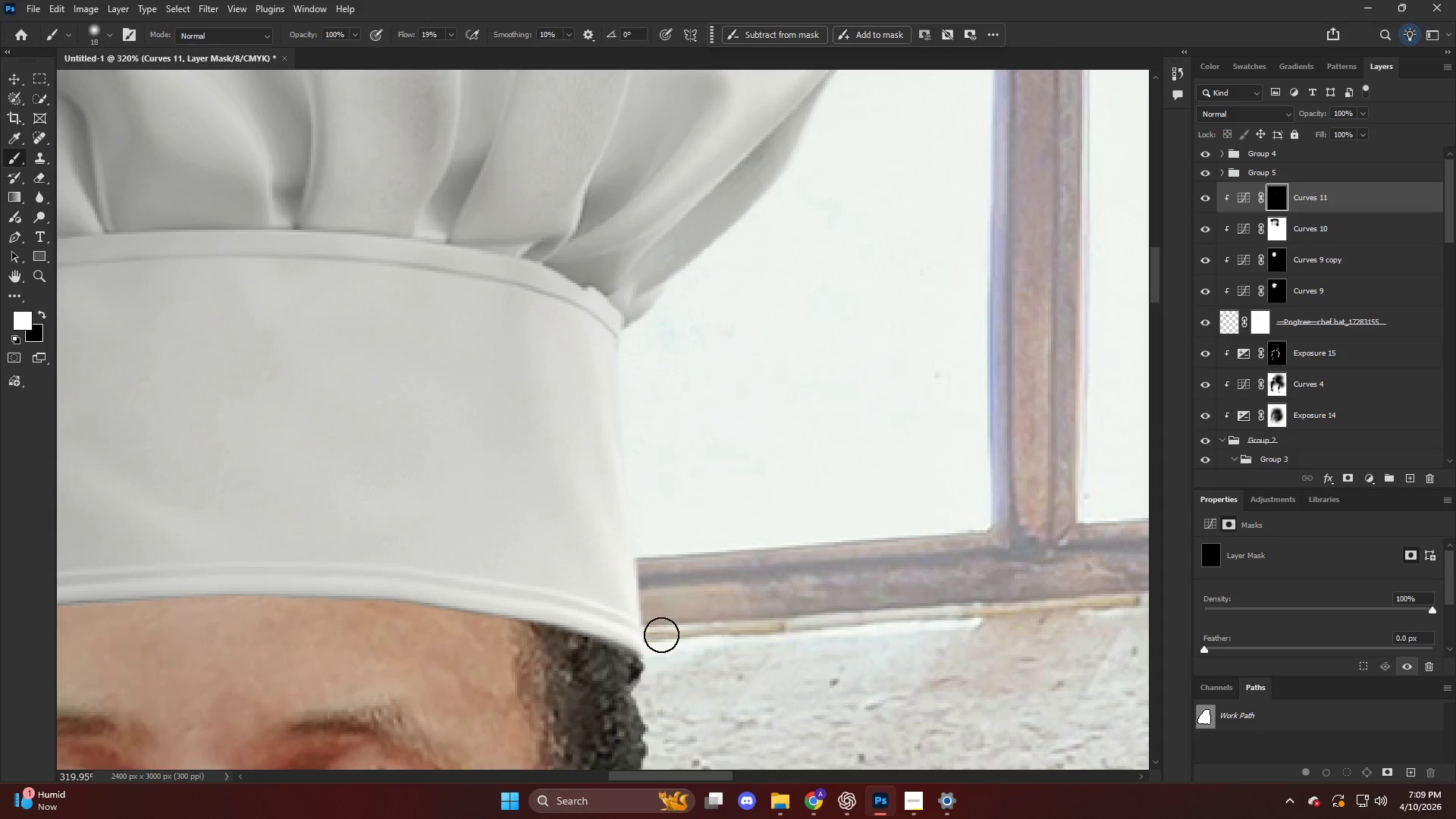 
key(Alt+AltLeft)
 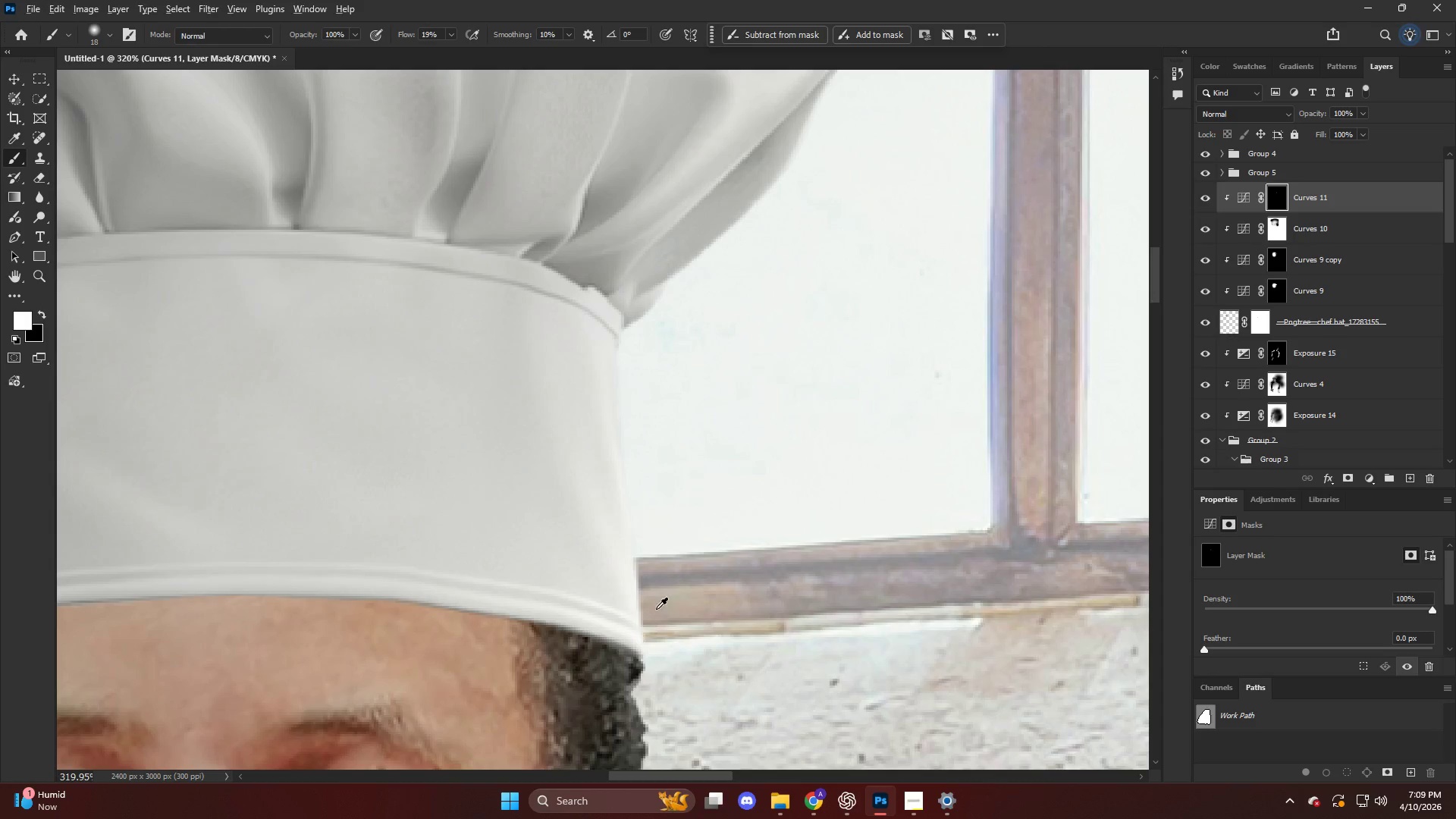 
key(Alt+AltLeft)
 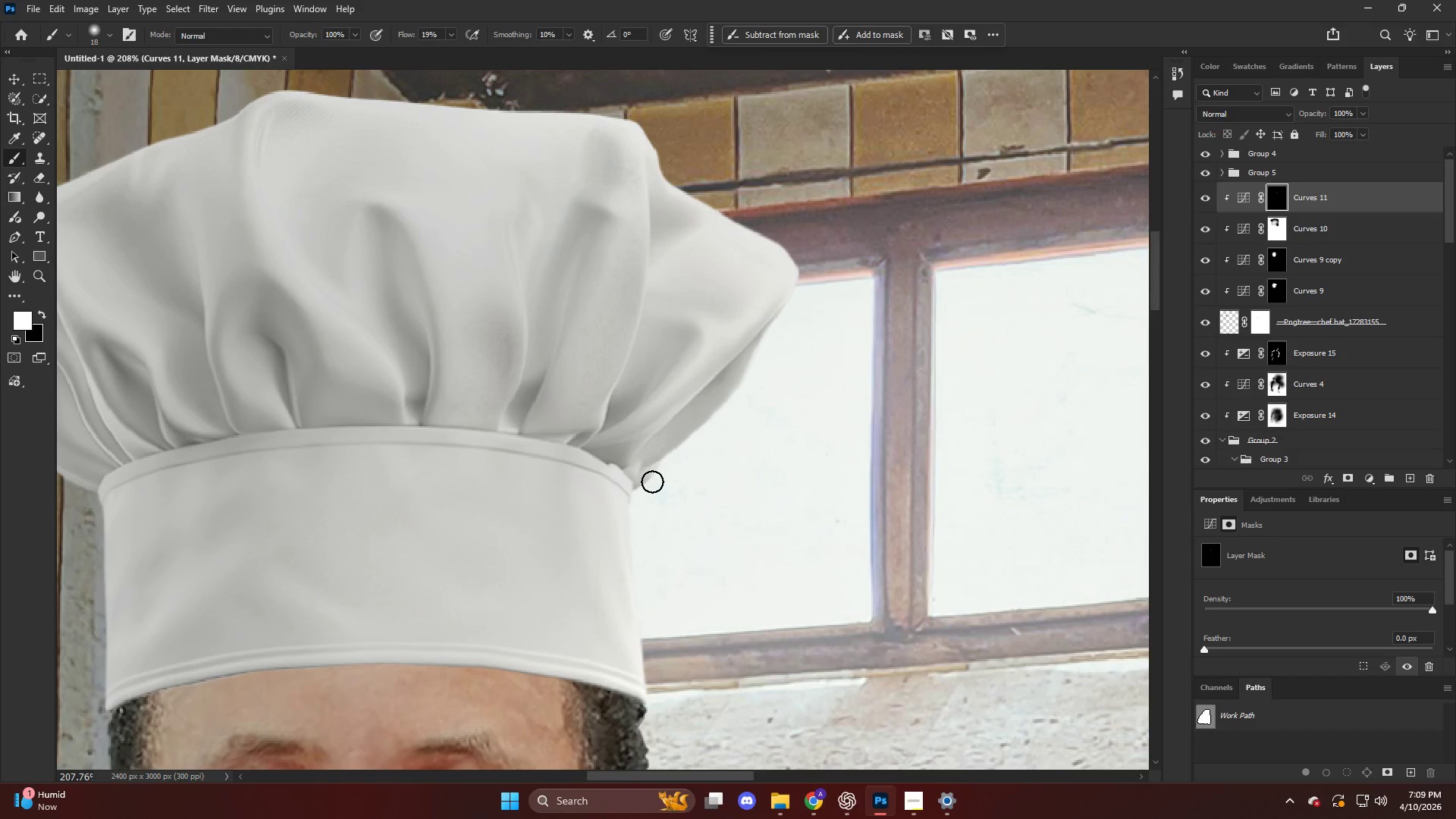 
hold_key(key=AltLeft, duration=0.8)
scroll: coordinate [652, 481], scroll_direction: up, amount: 6.0
 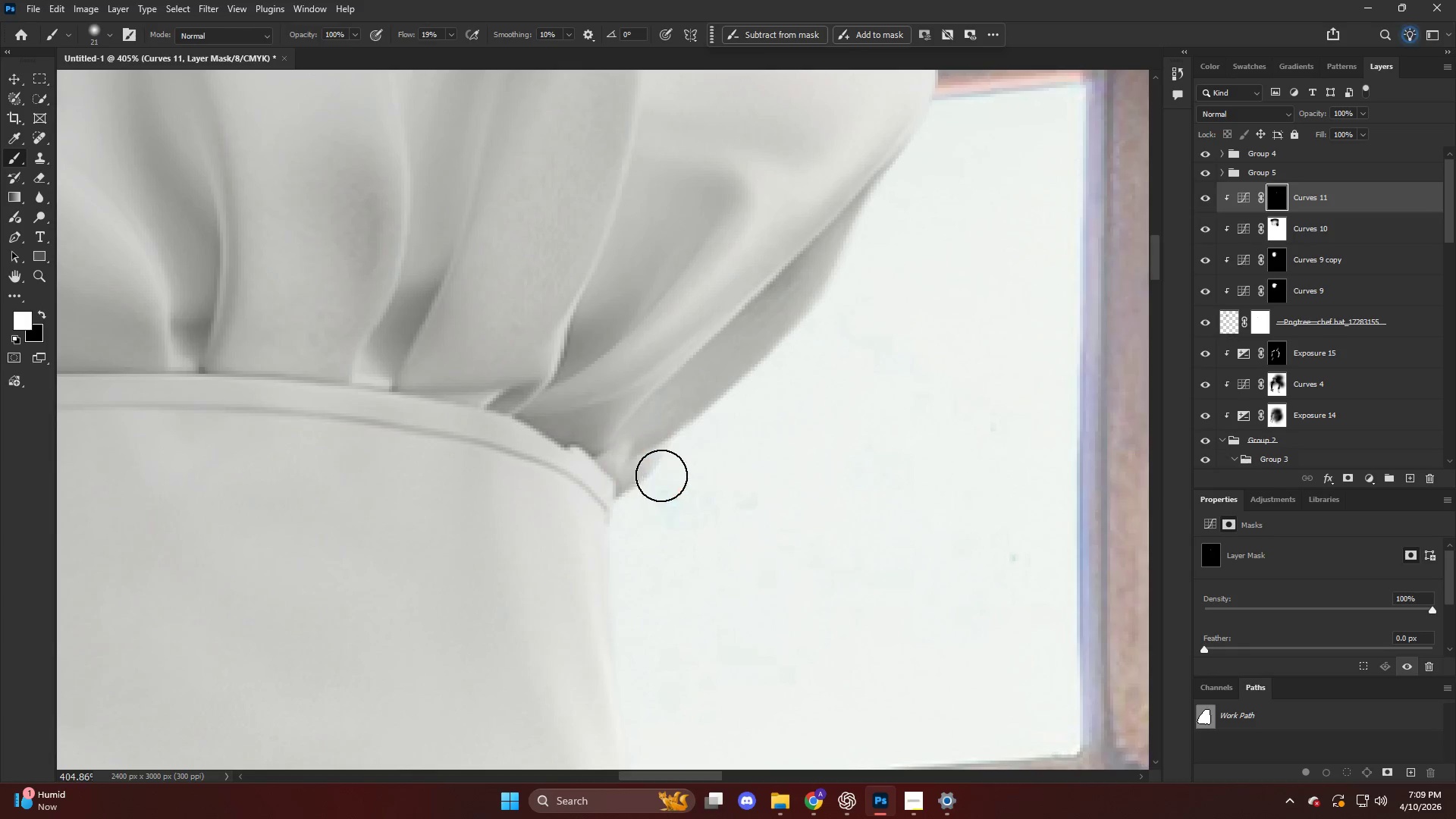 
left_click_drag(start_coordinate=[661, 479], to_coordinate=[929, 208])
 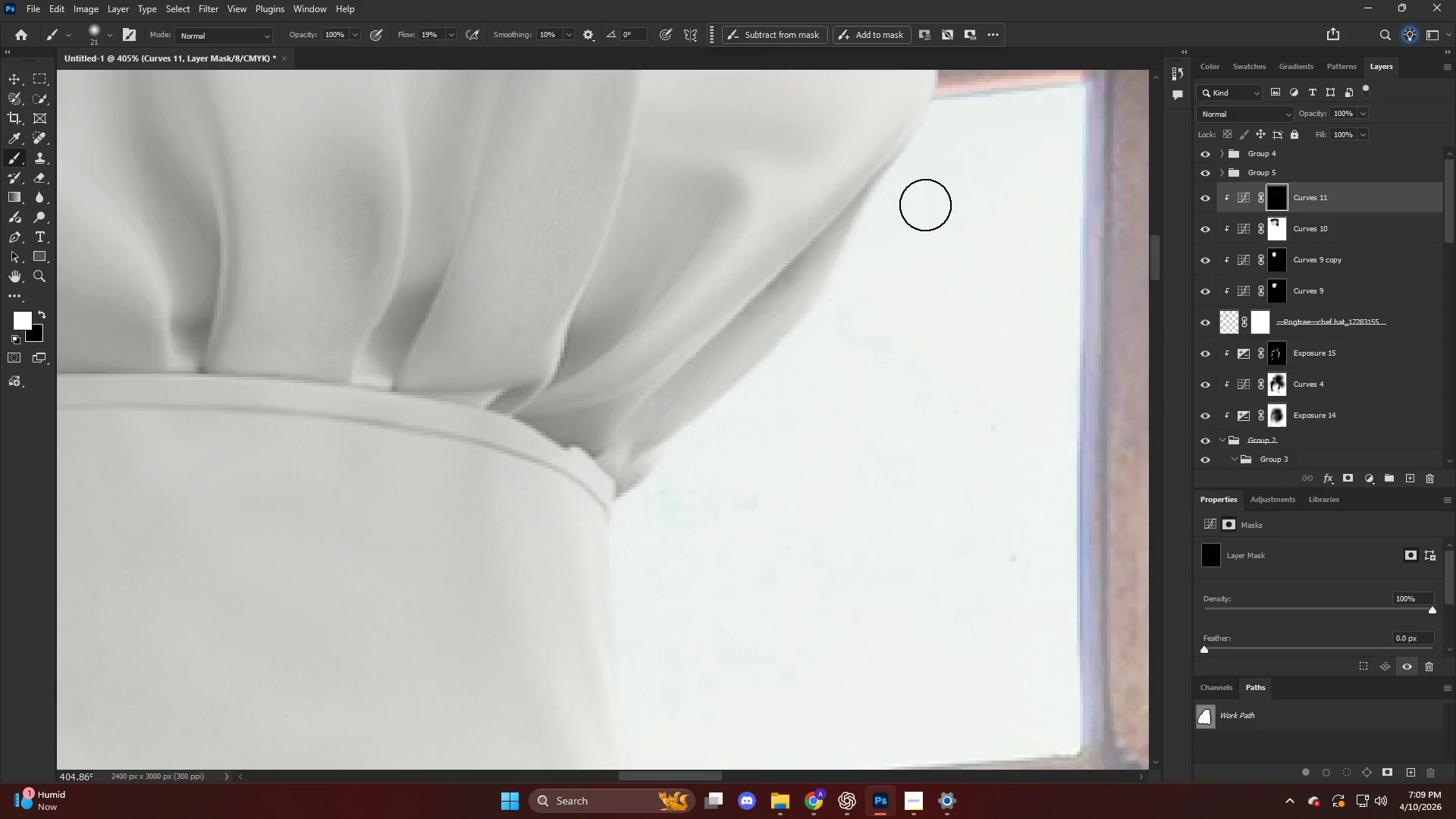 
left_click_drag(start_coordinate=[915, 213], to_coordinate=[944, 157])
 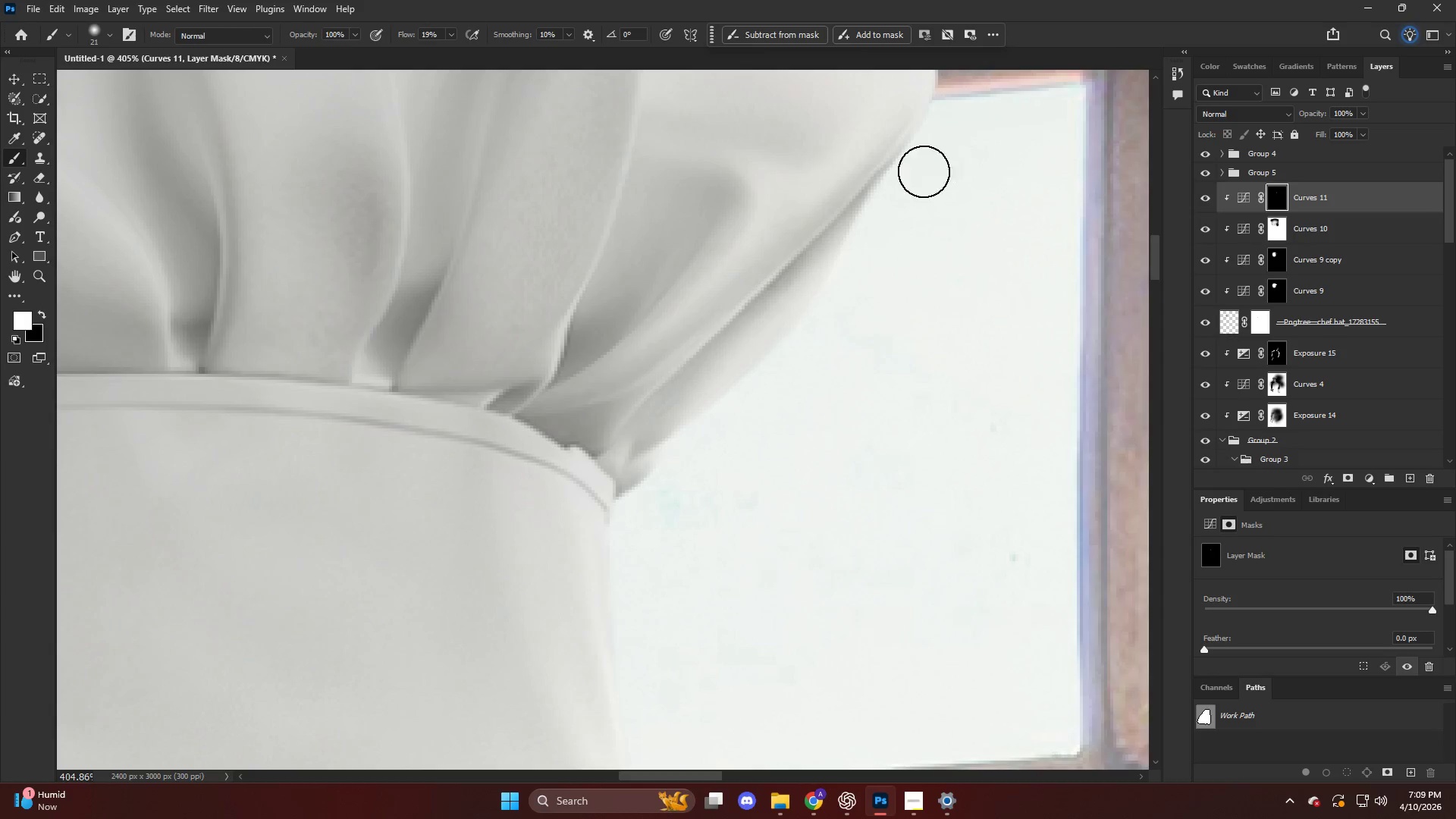 
hold_key(key=AltLeft, duration=0.44)
 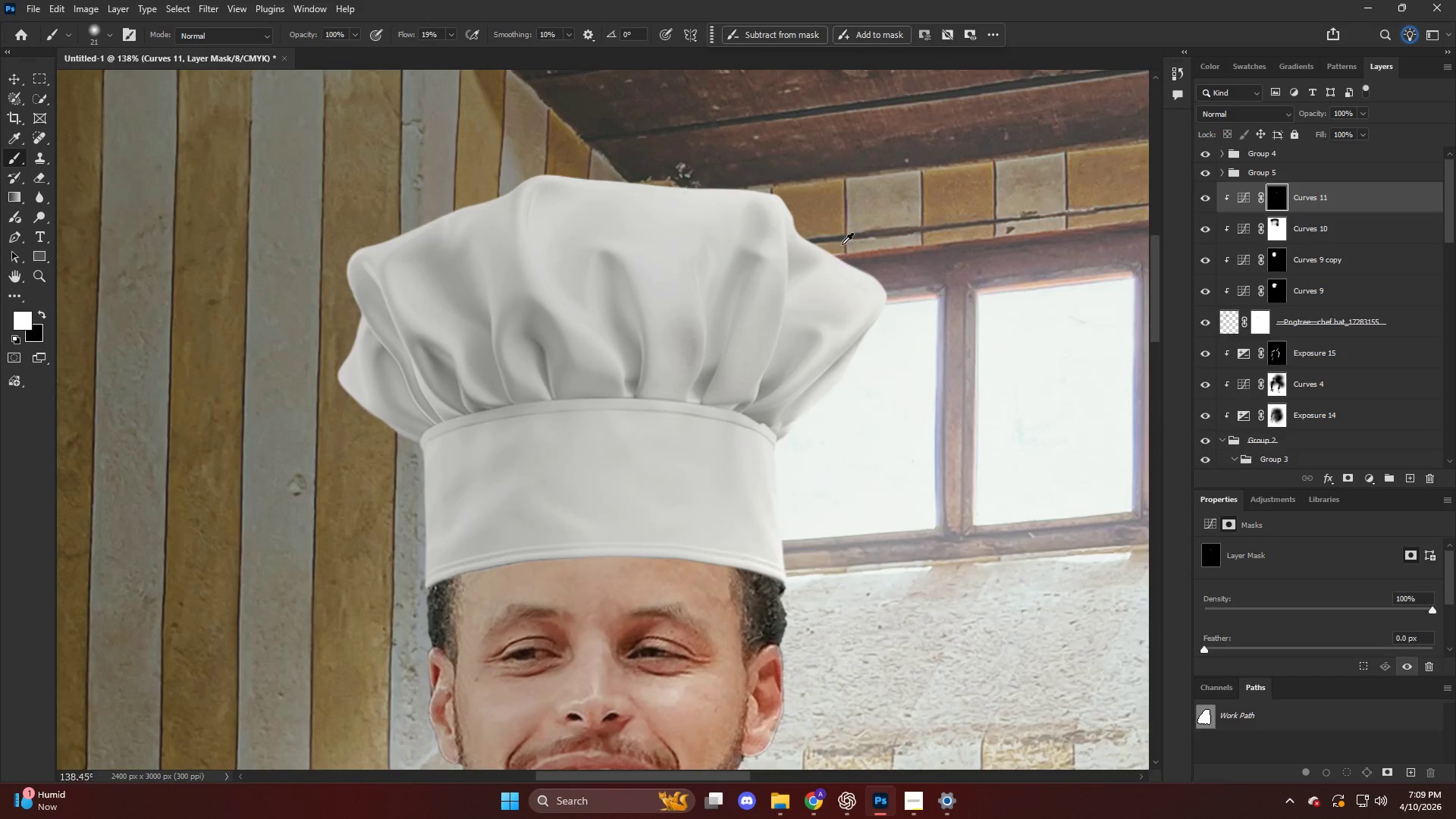 
hold_key(key=AltLeft, duration=0.44)
 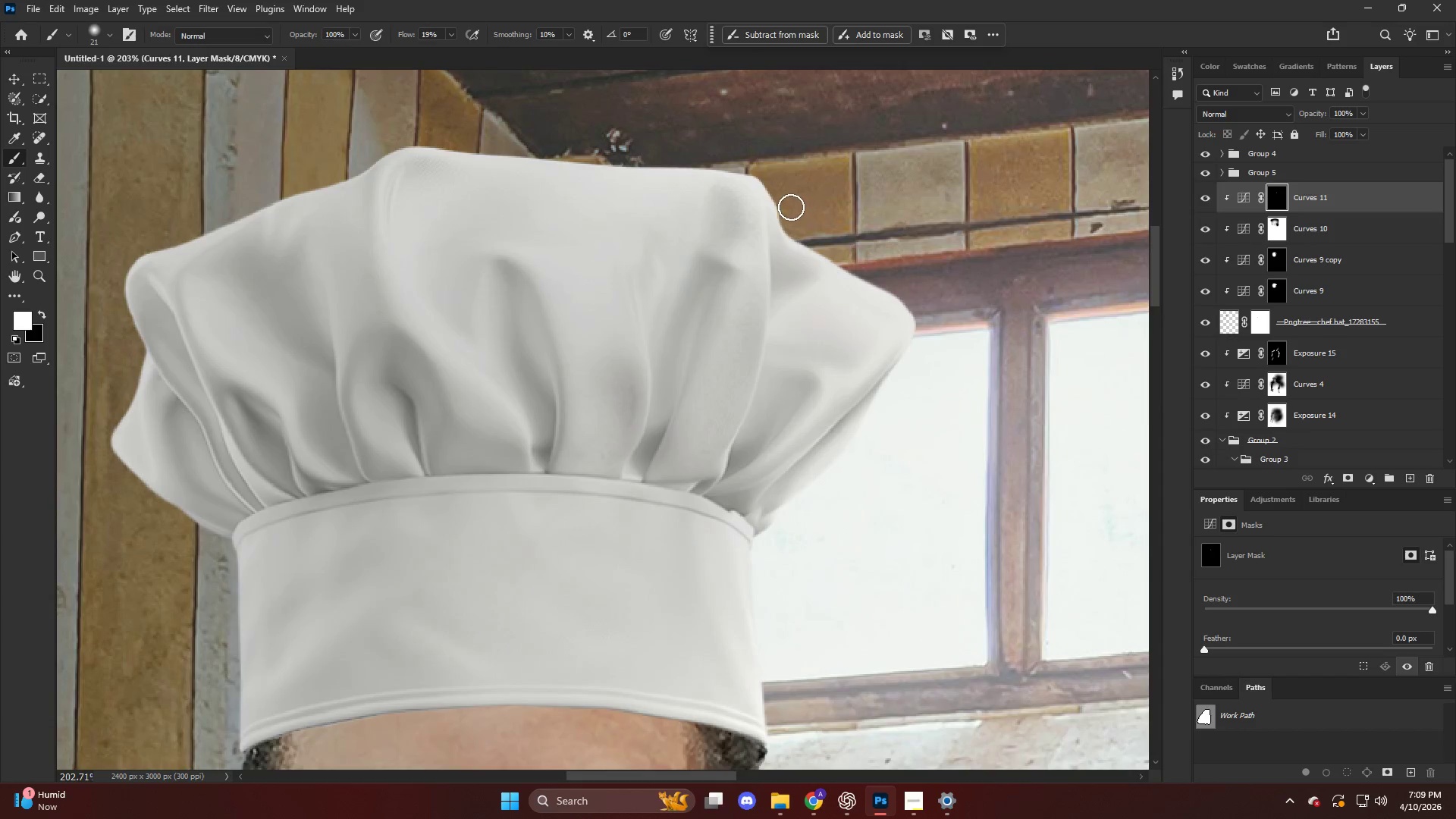 
left_click_drag(start_coordinate=[792, 217], to_coordinate=[924, 312])
 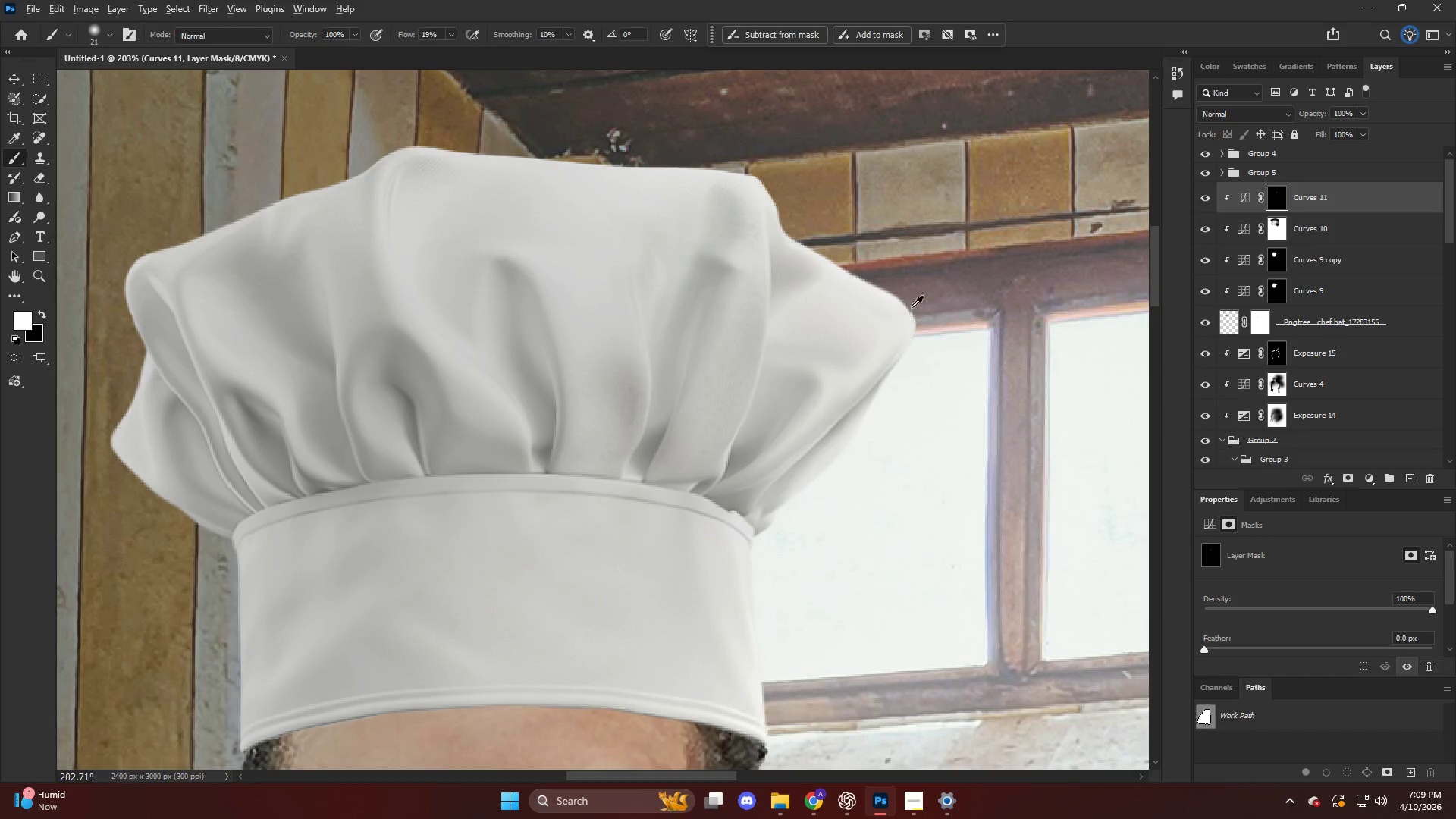 
scroll: coordinate [824, 233], scroll_direction: up, amount: 1.0
 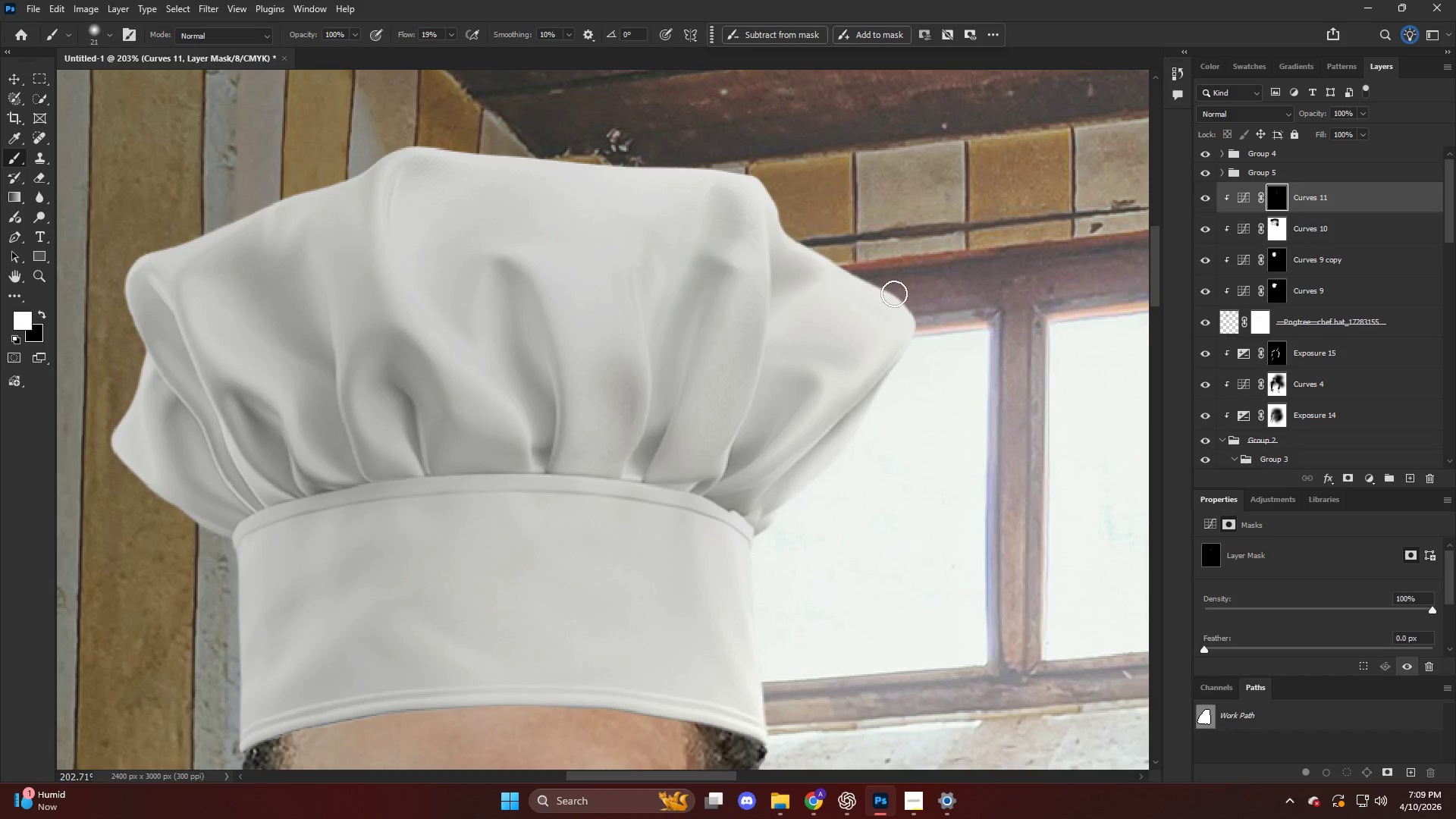 
hold_key(key=AltLeft, duration=0.59)
hold_key(key=AltLeft, duration=0.45)
scroll: coordinate [851, 296], scroll_direction: down, amount: 33.0
 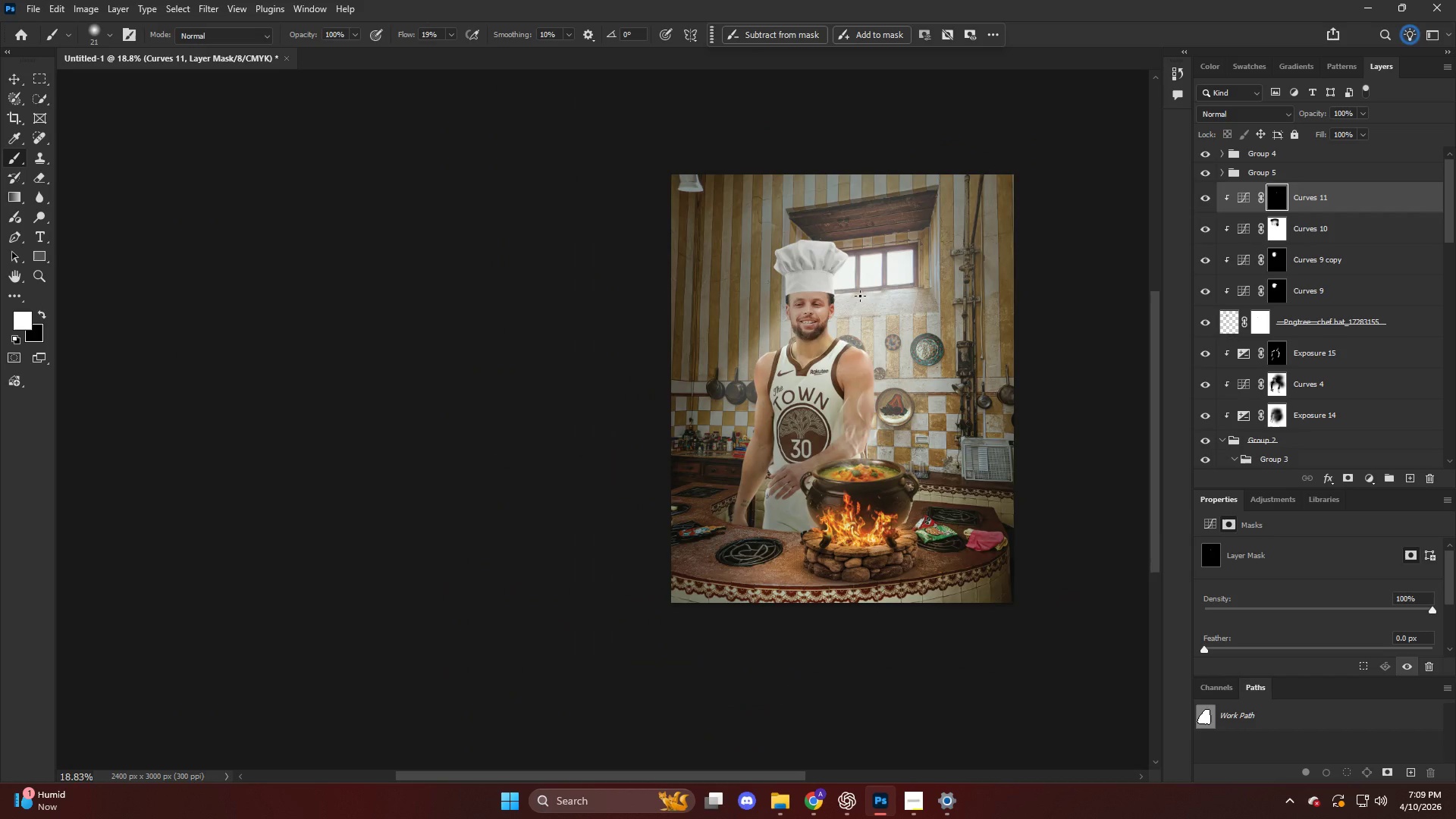 
hold_key(key=AltLeft, duration=0.56)
 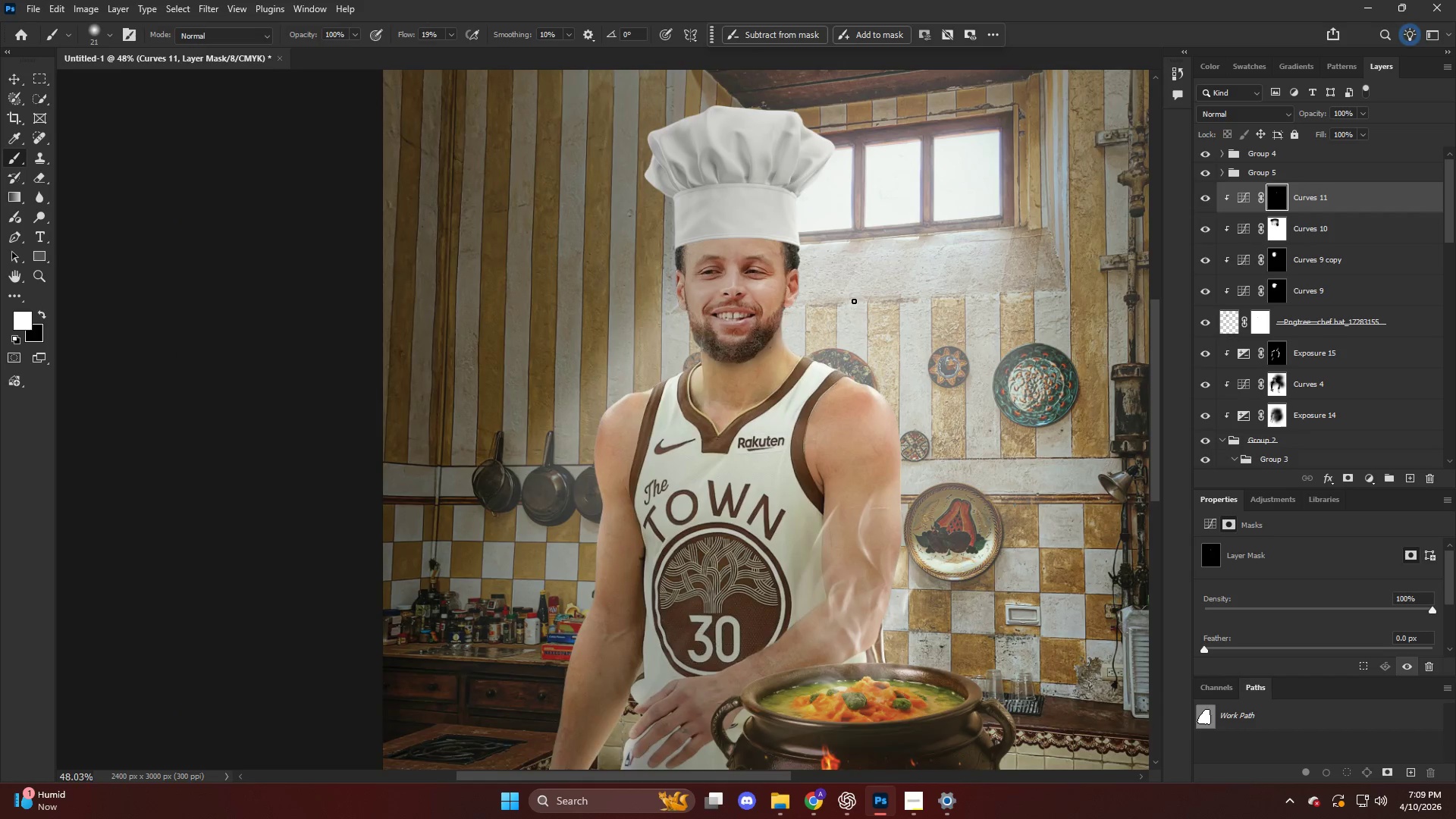 
key(Alt+AltLeft)
 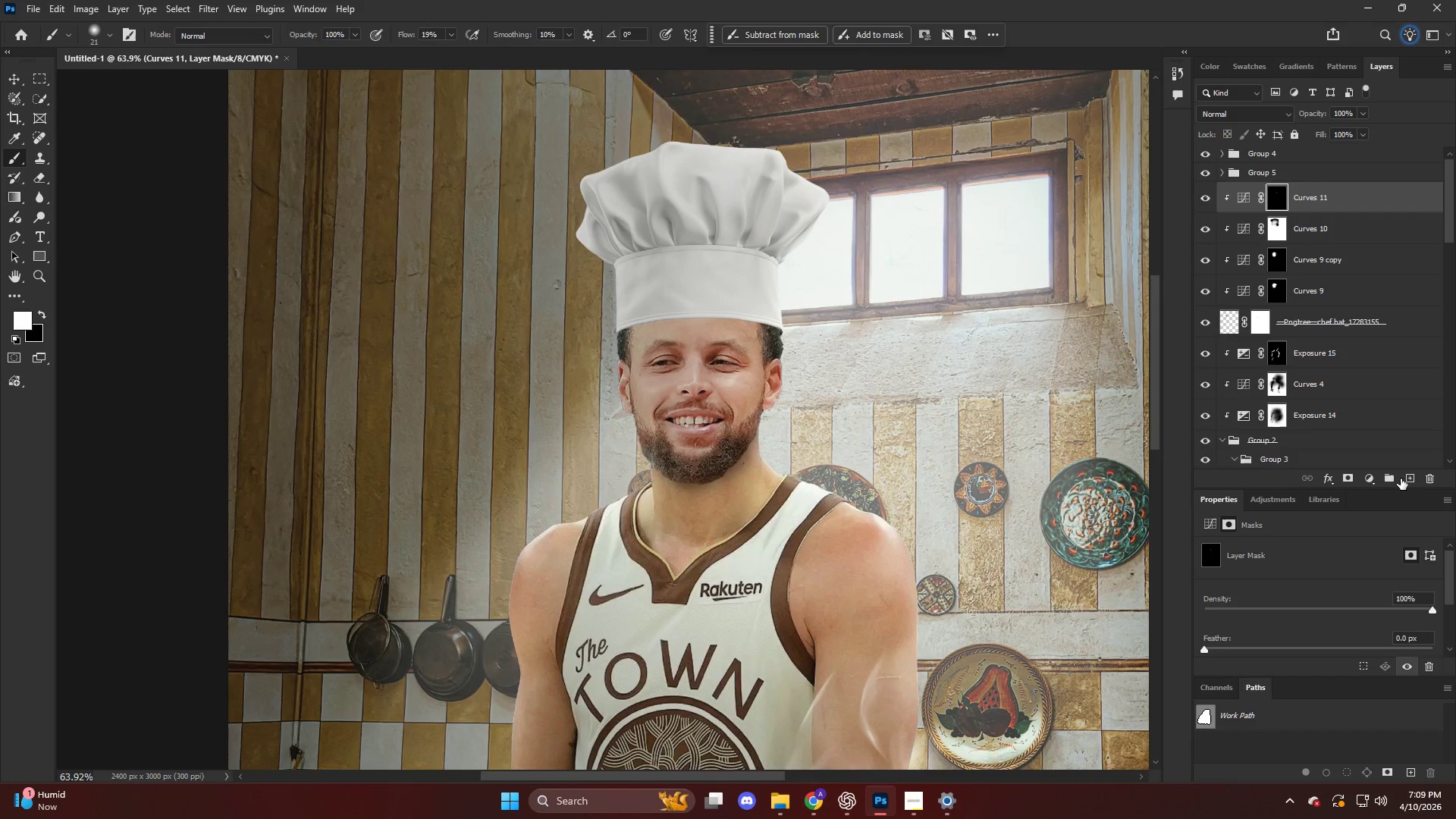 
scroll: coordinate [849, 290], scroll_direction: up, amount: 15.0
 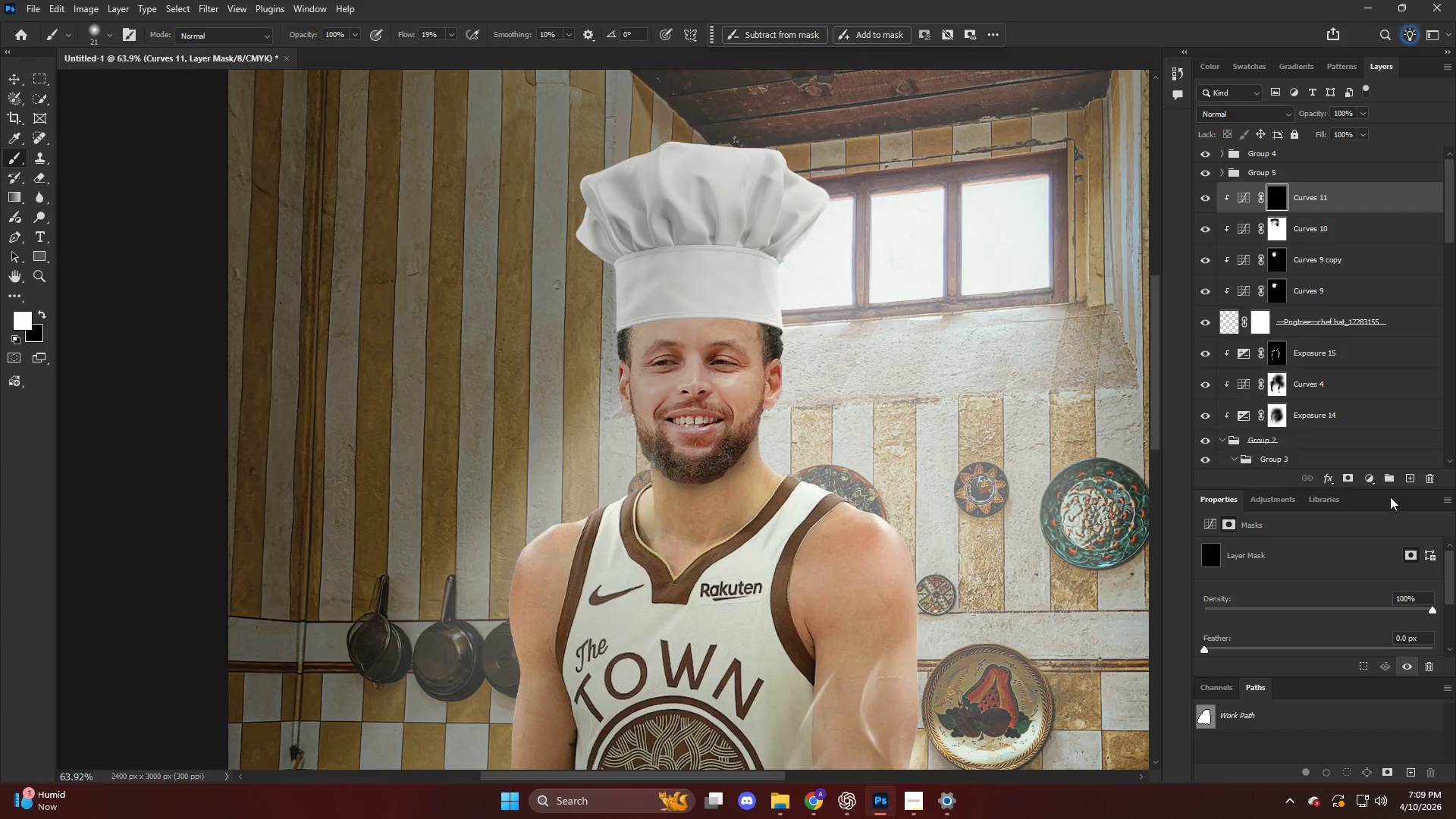 
left_click([1409, 472])
 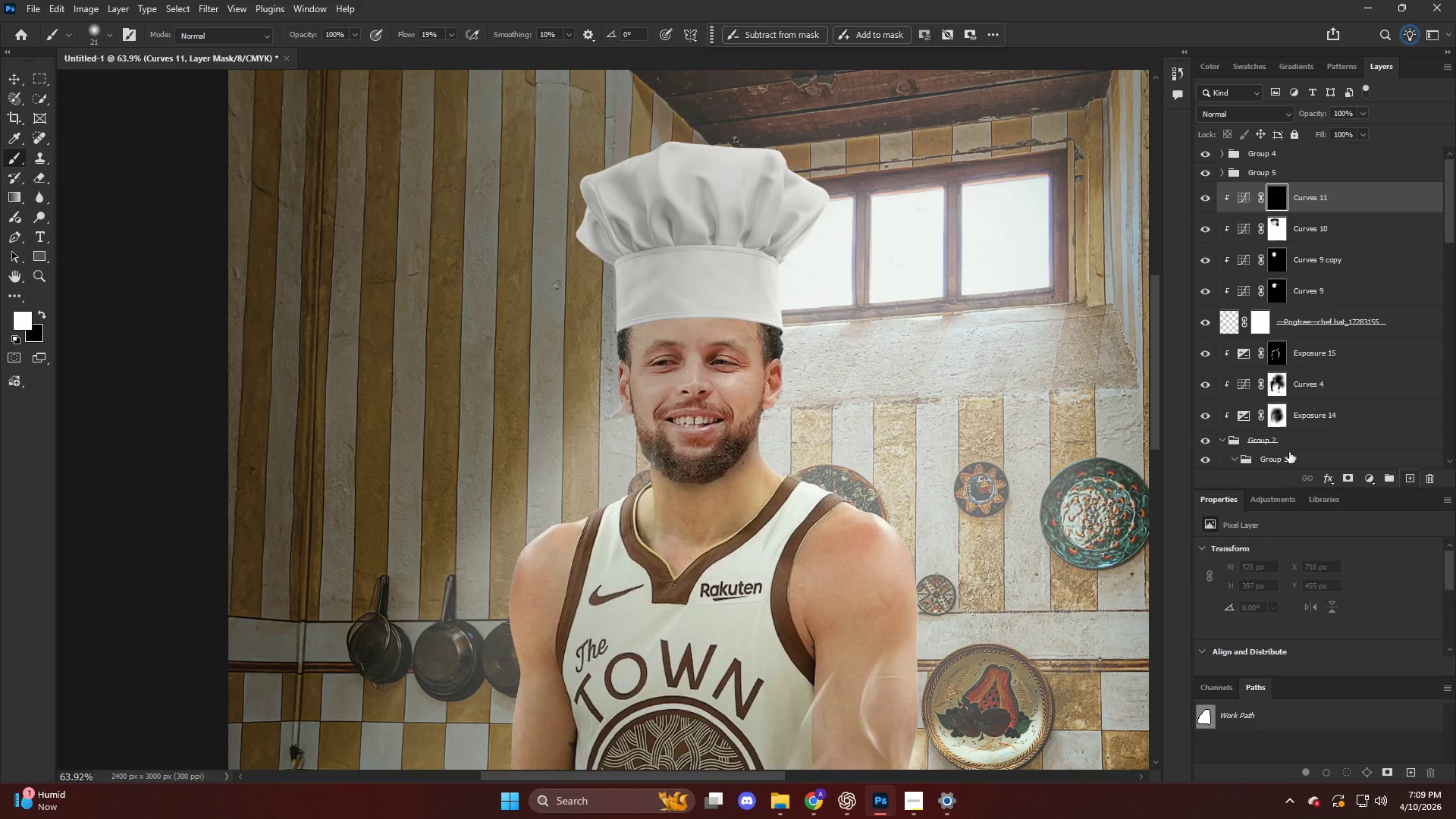 
hold_key(key=AltLeft, duration=0.59)
 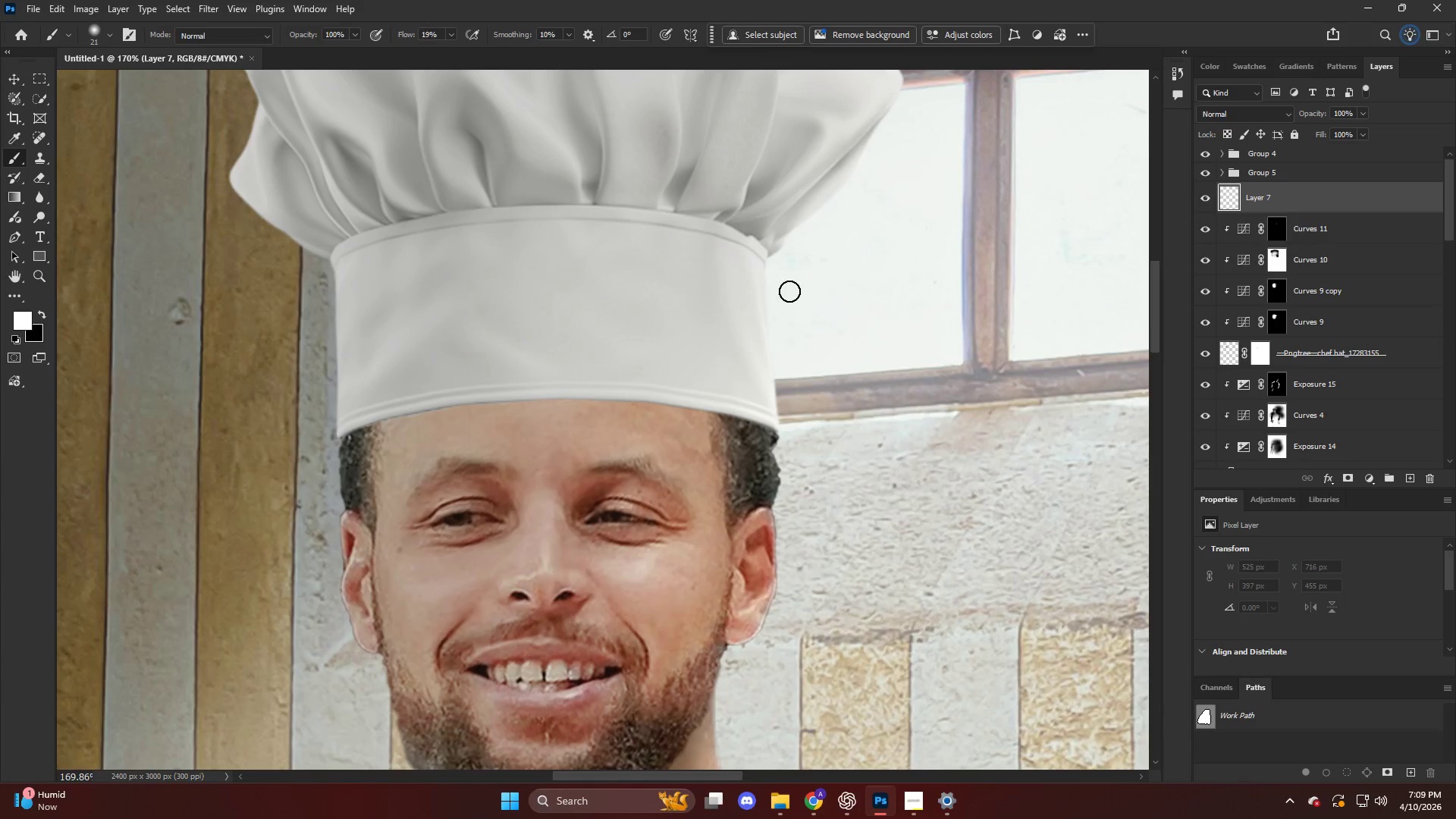 
key(B)
 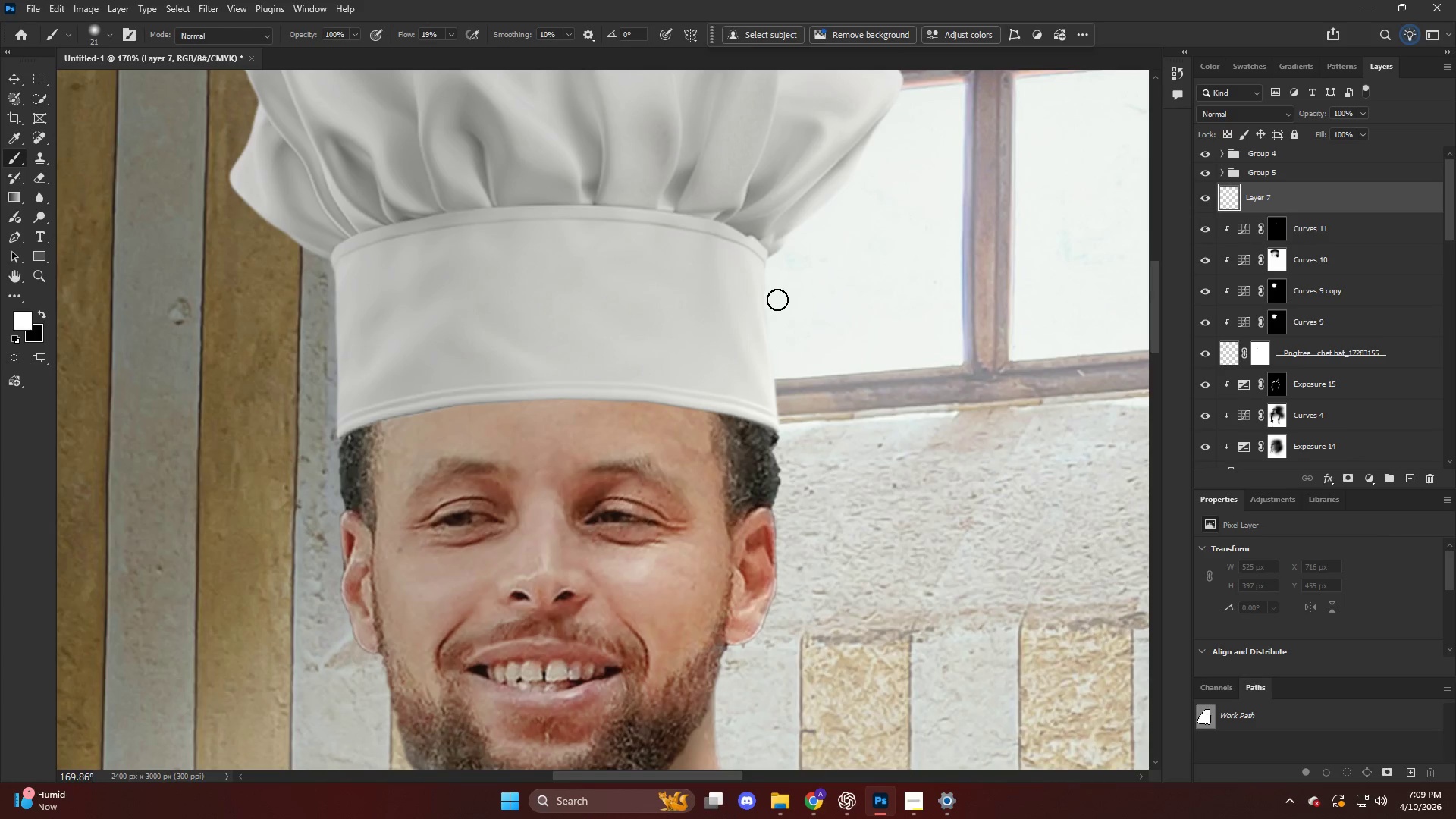 
scroll: coordinate [829, 296], scroll_direction: up, amount: 18.0
 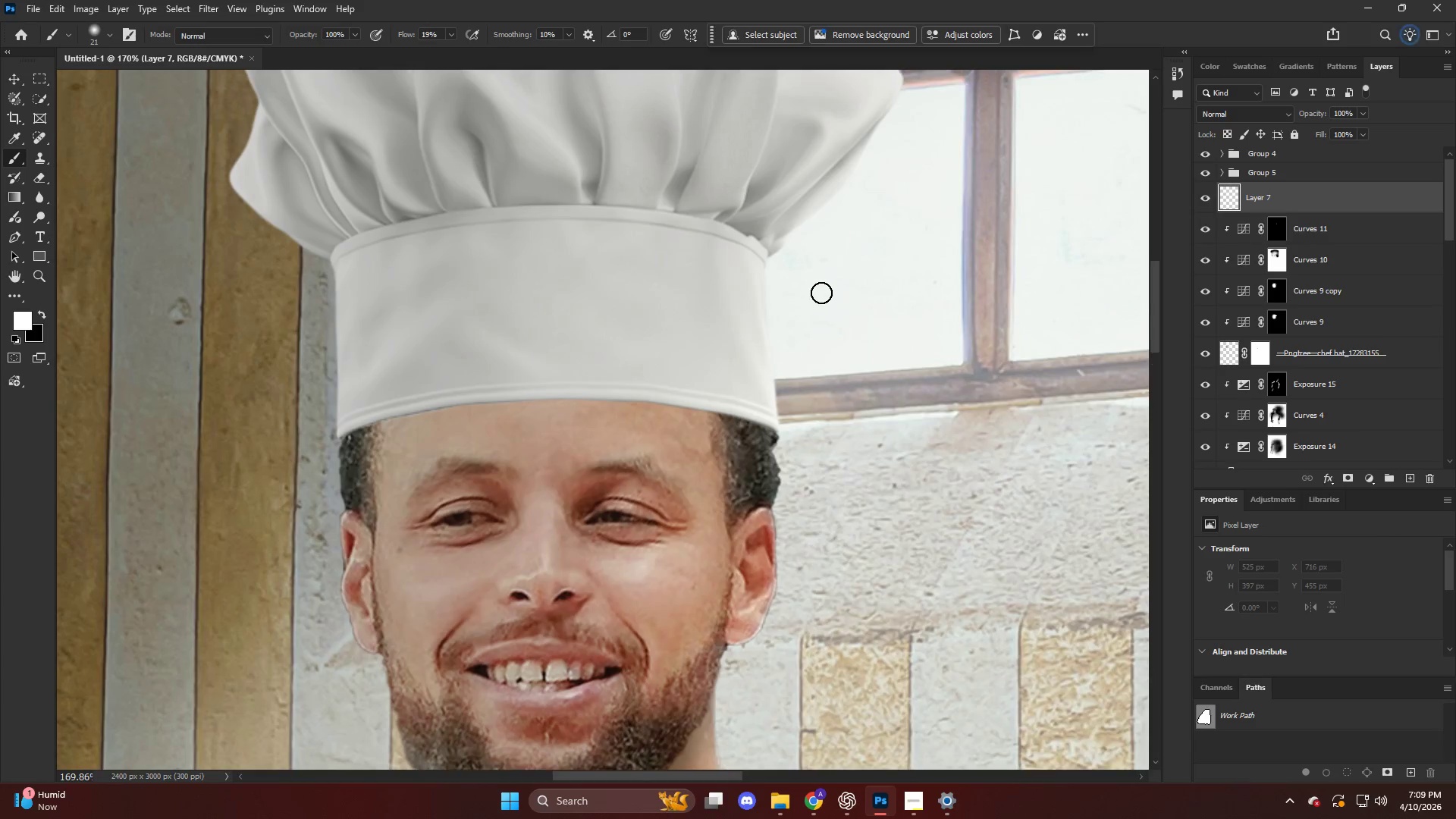 
hold_key(key=AltLeft, duration=0.45)
 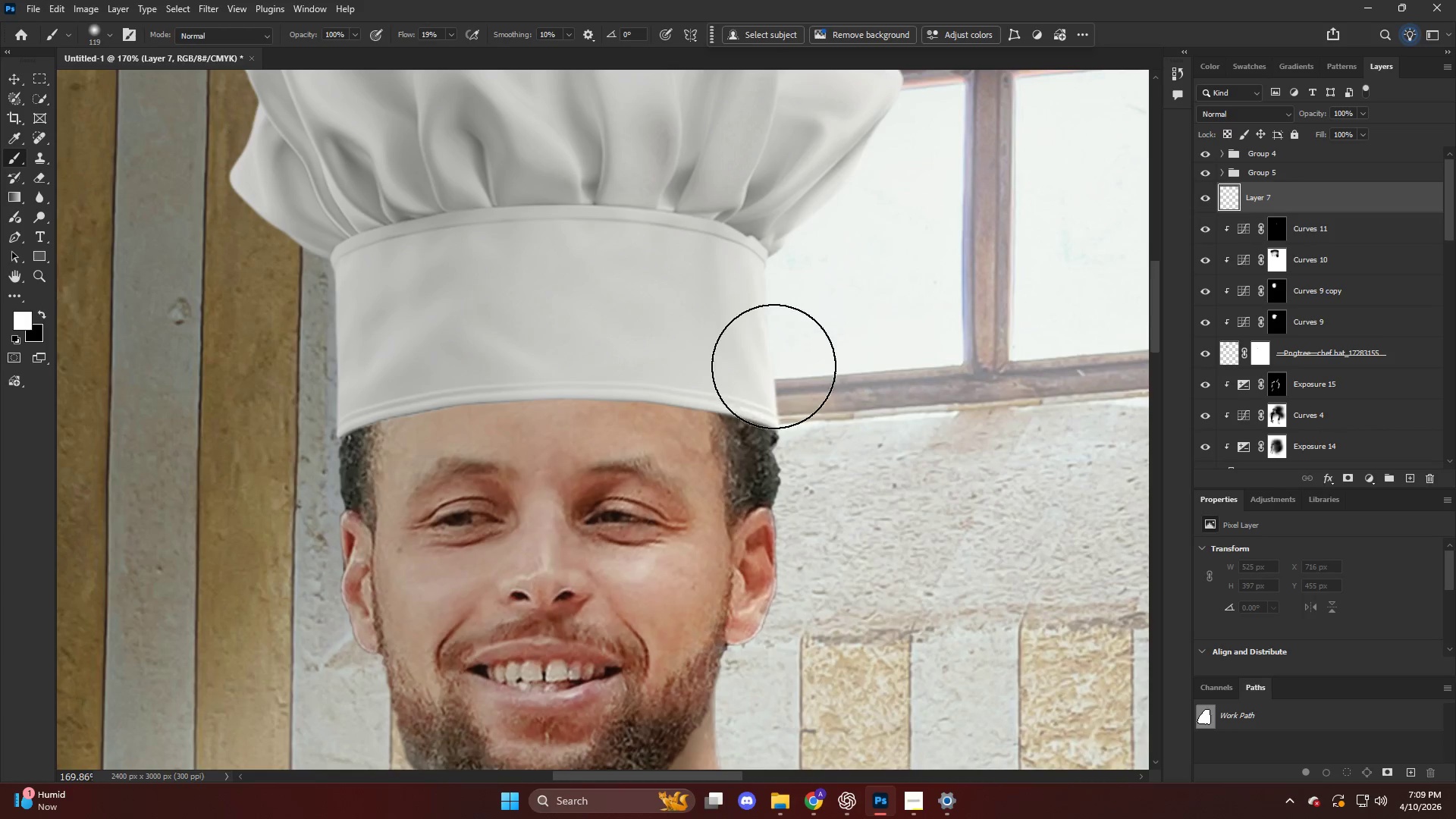 
key(Alt+AltLeft)
 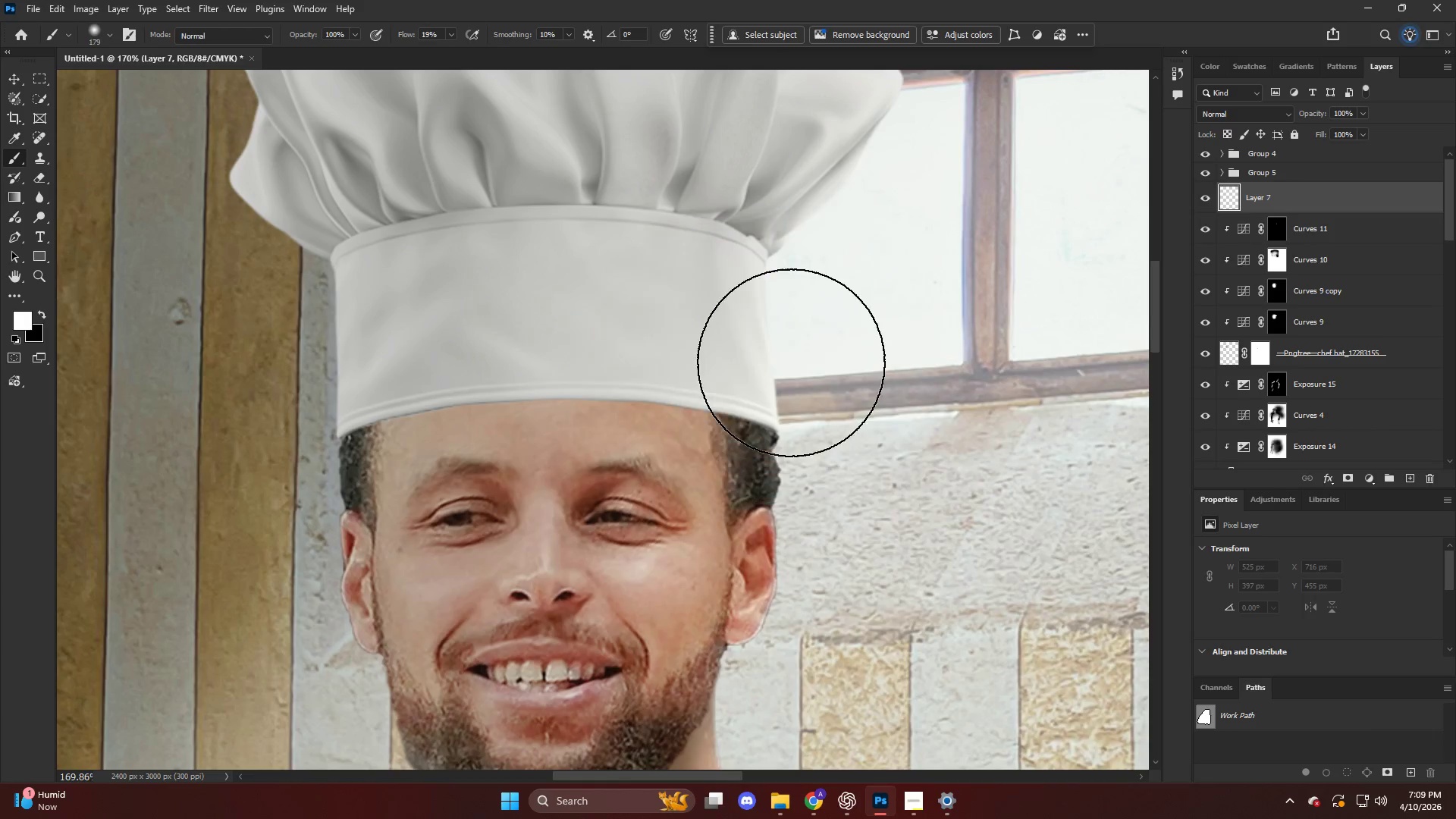 
left_click([789, 362])
 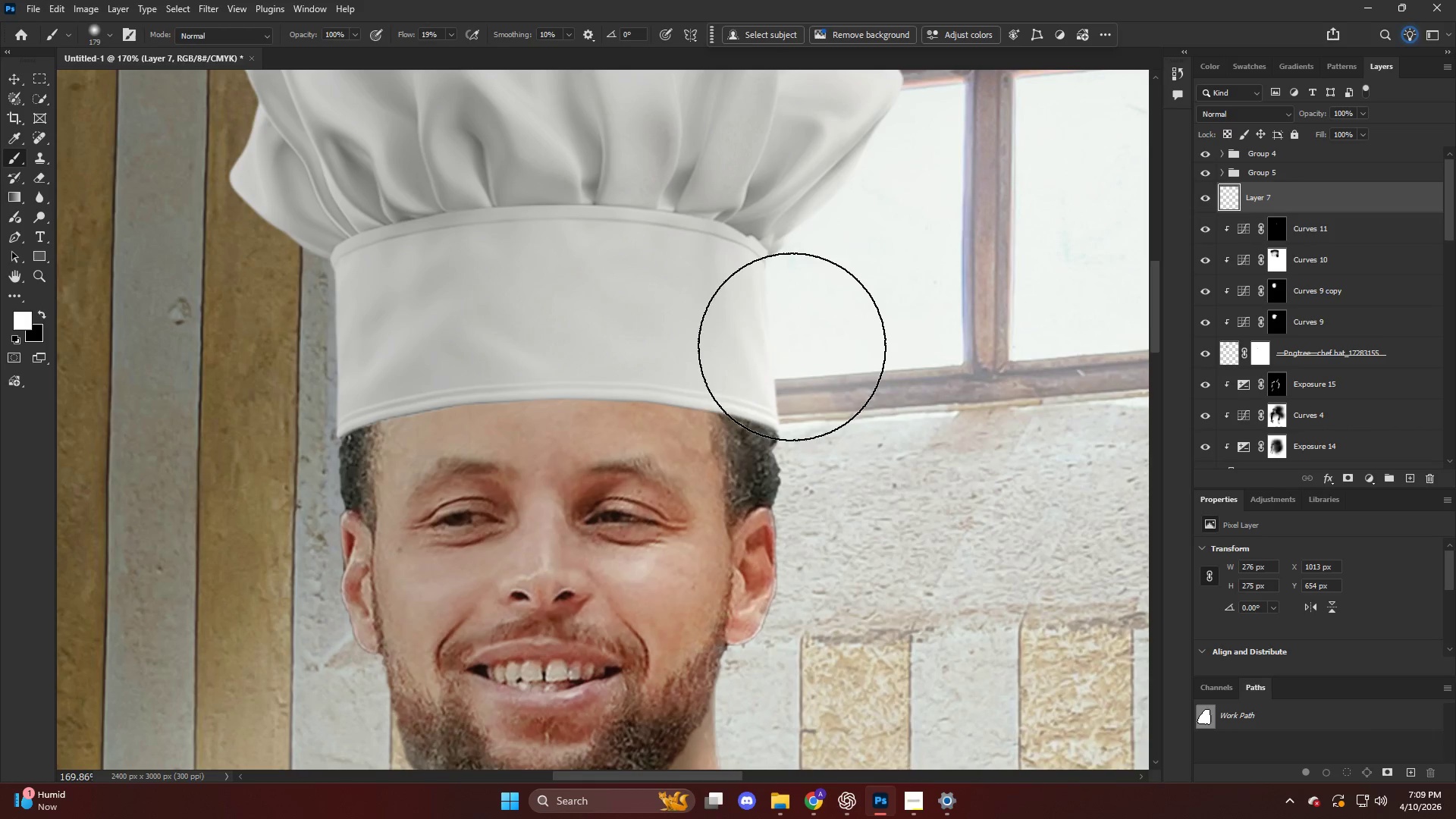 
left_click_drag(start_coordinate=[791, 332], to_coordinate=[789, 322])
 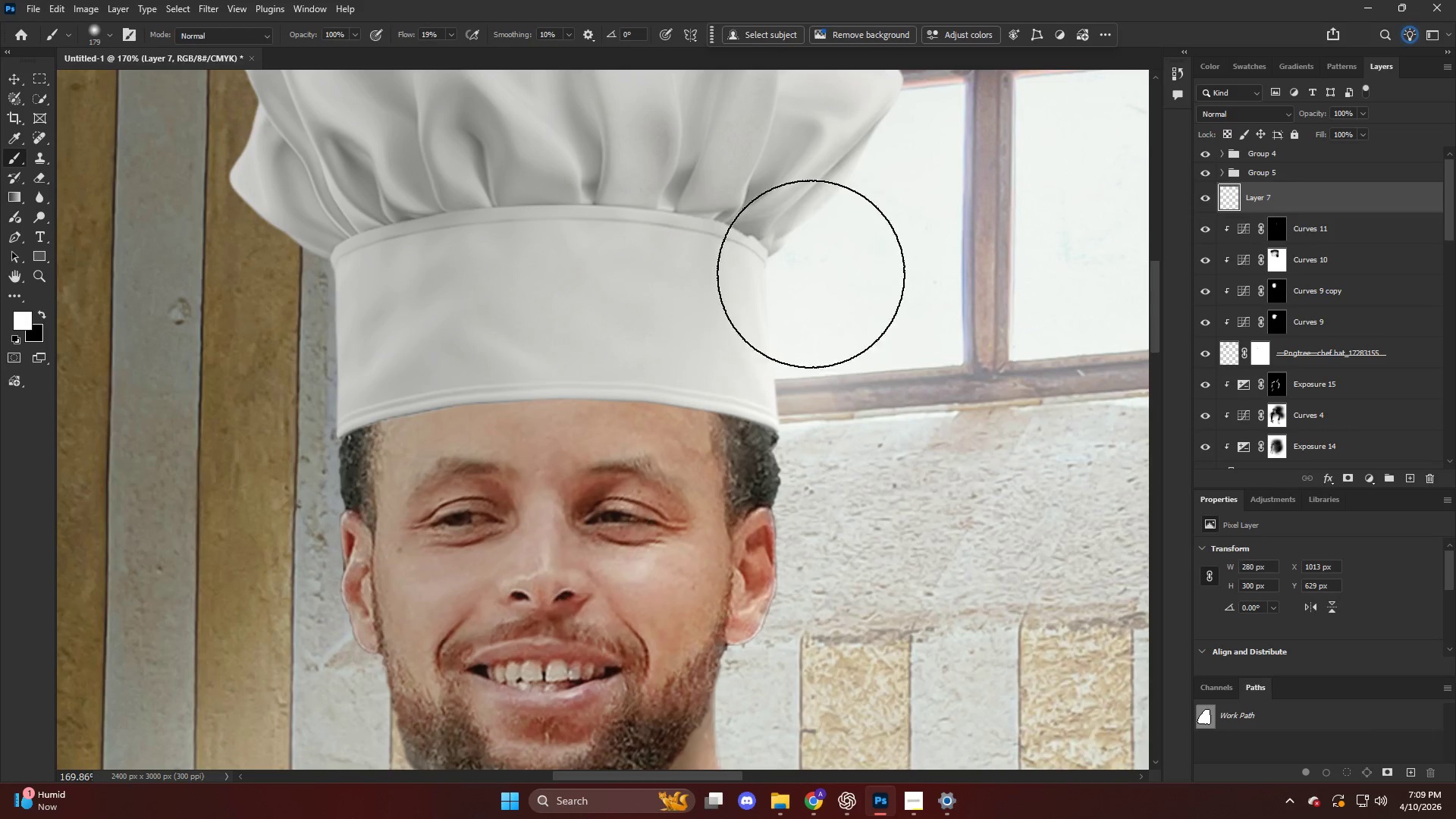 
left_click_drag(start_coordinate=[812, 270], to_coordinate=[816, 253])
 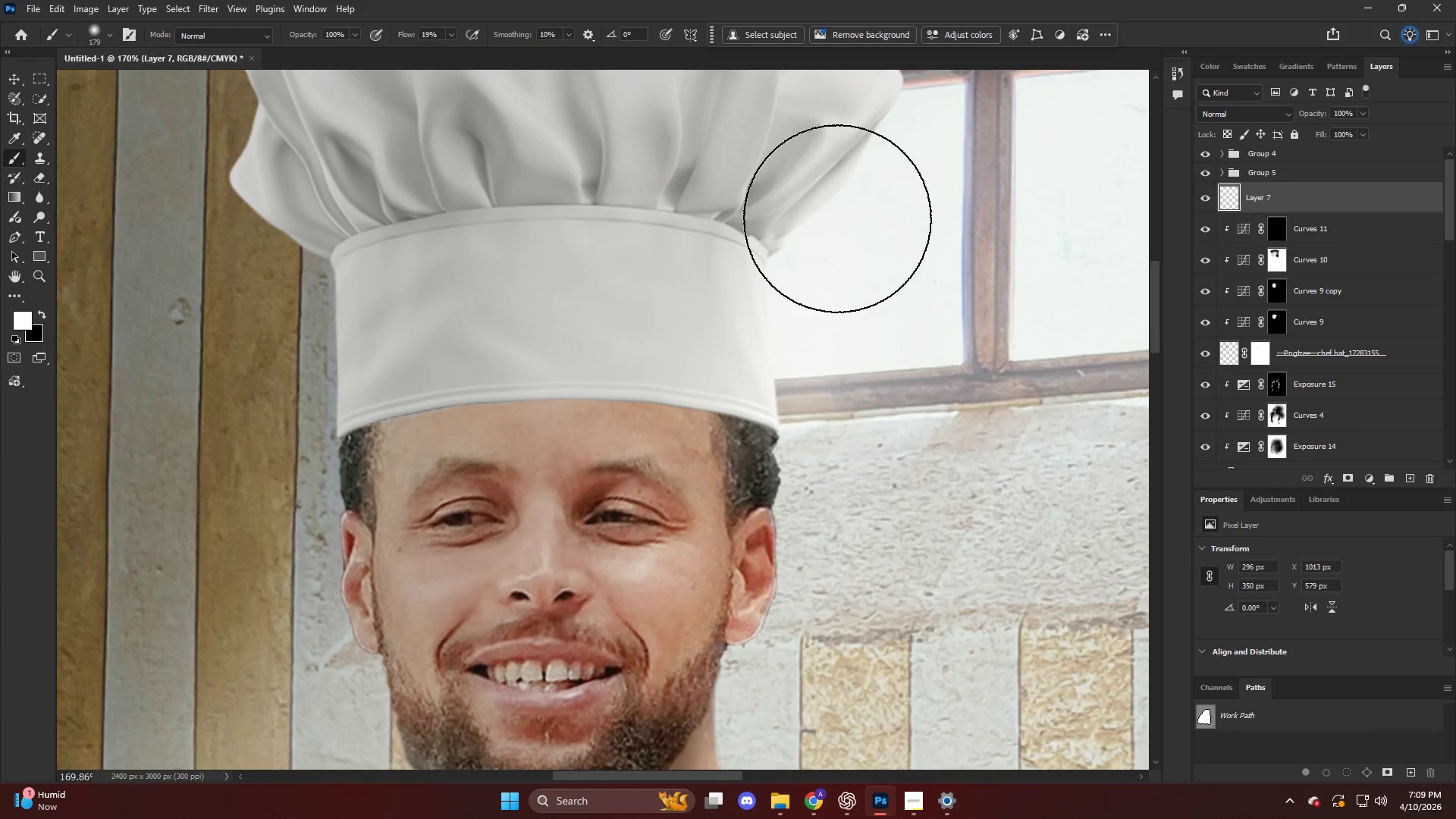 
left_click_drag(start_coordinate=[838, 216], to_coordinate=[846, 204])
 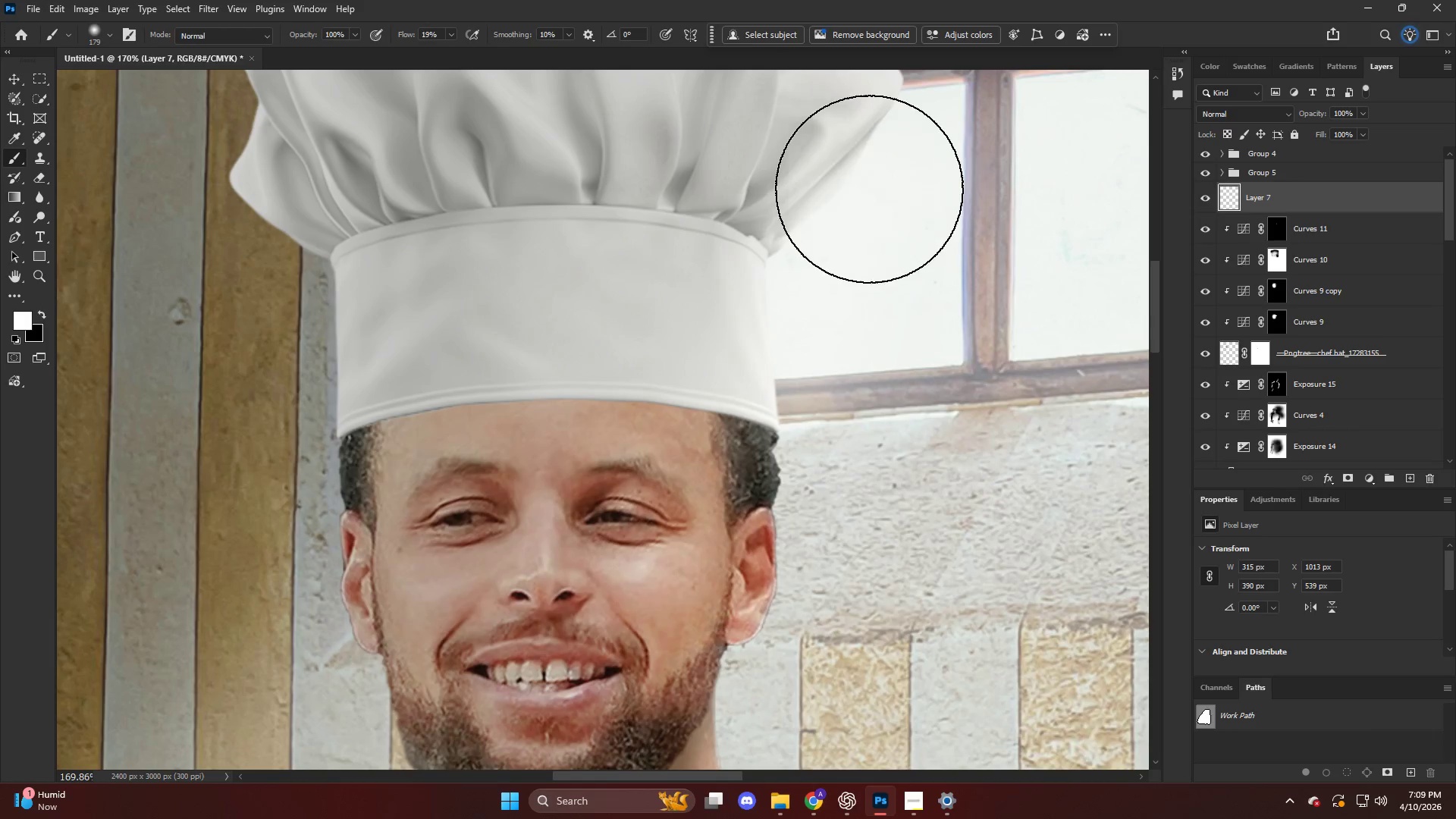 
key(Alt+AltLeft)
 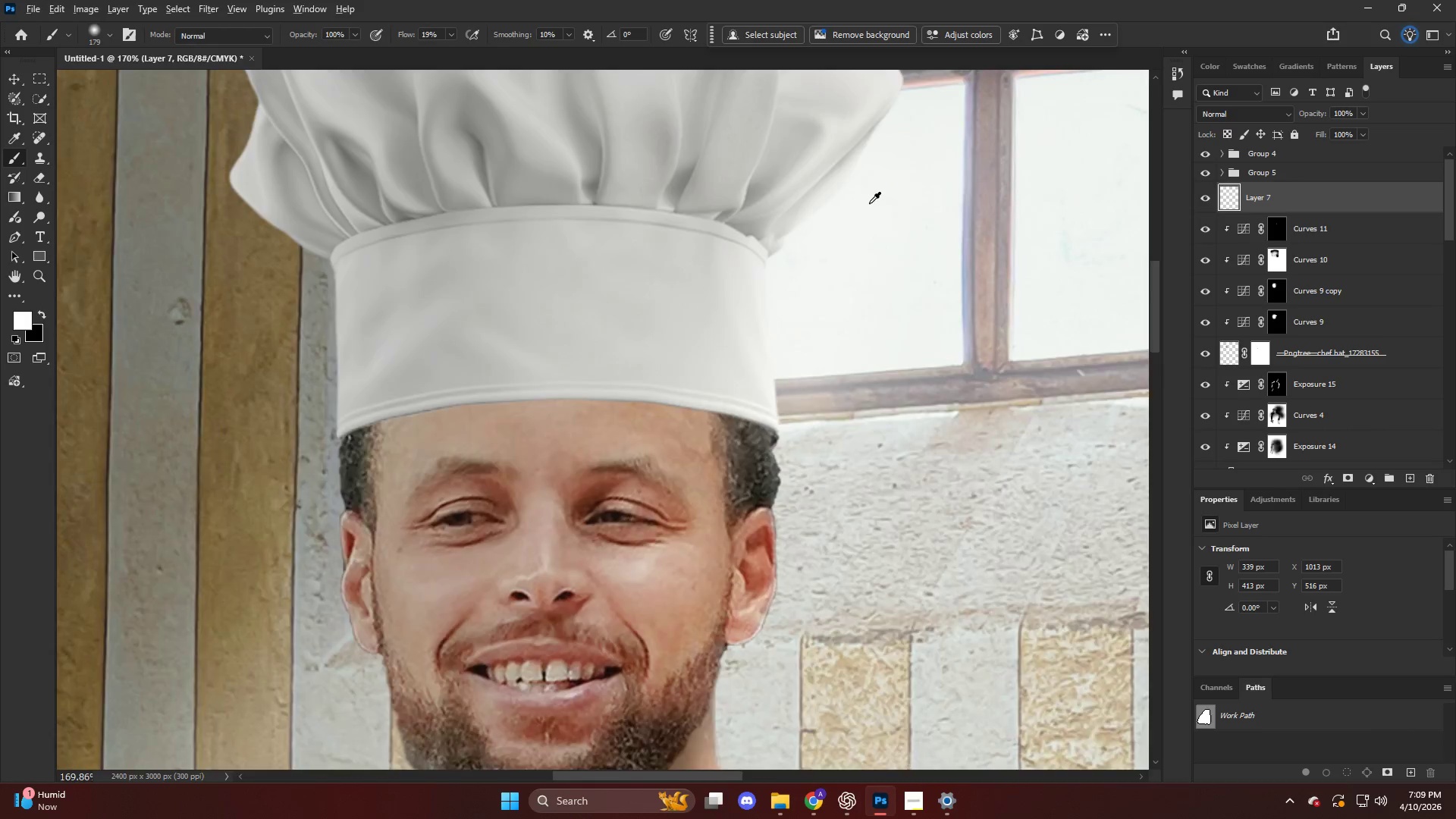 
scroll: coordinate [863, 206], scroll_direction: up, amount: 1.0
 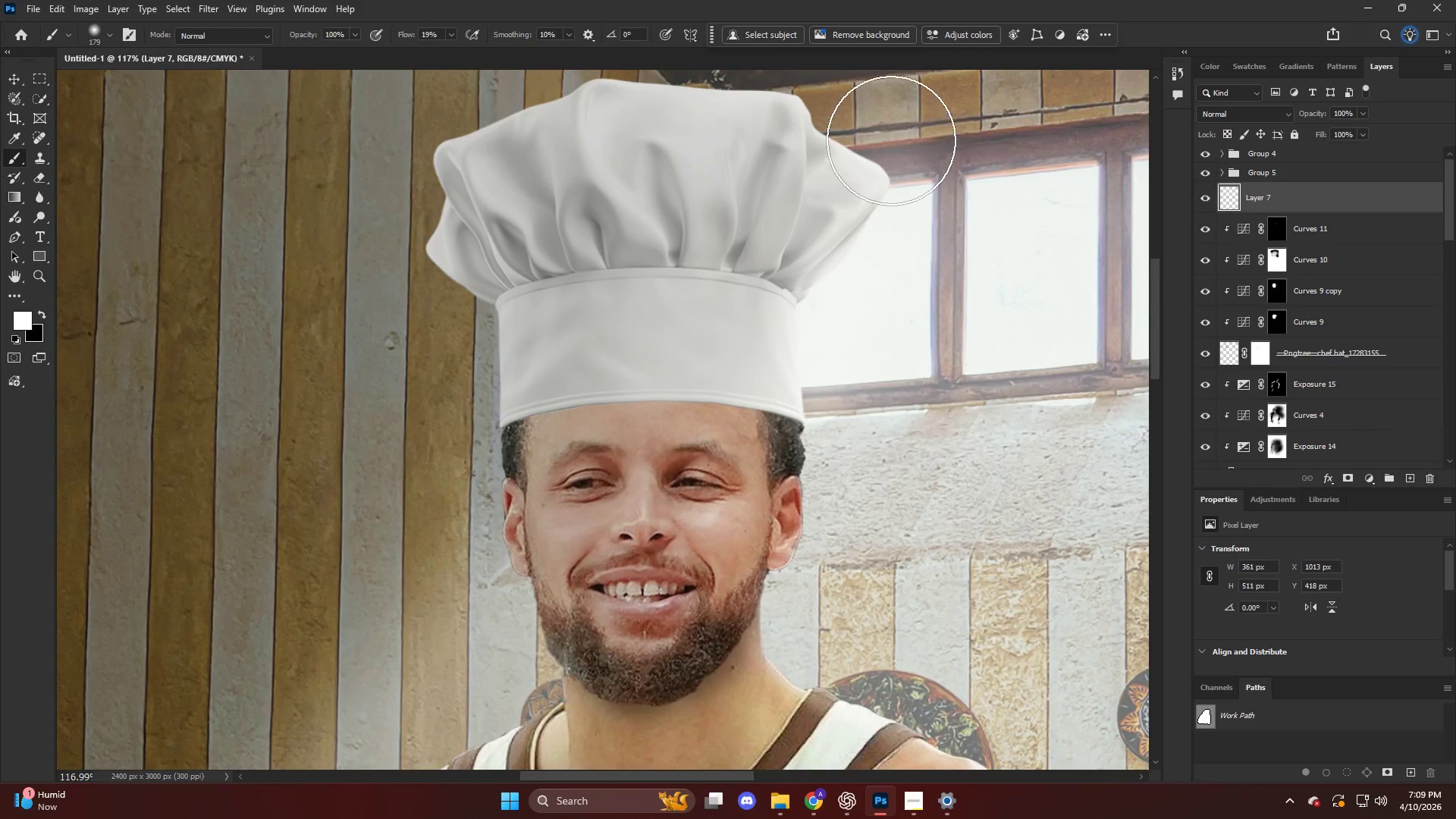 
left_click([780, 161])
 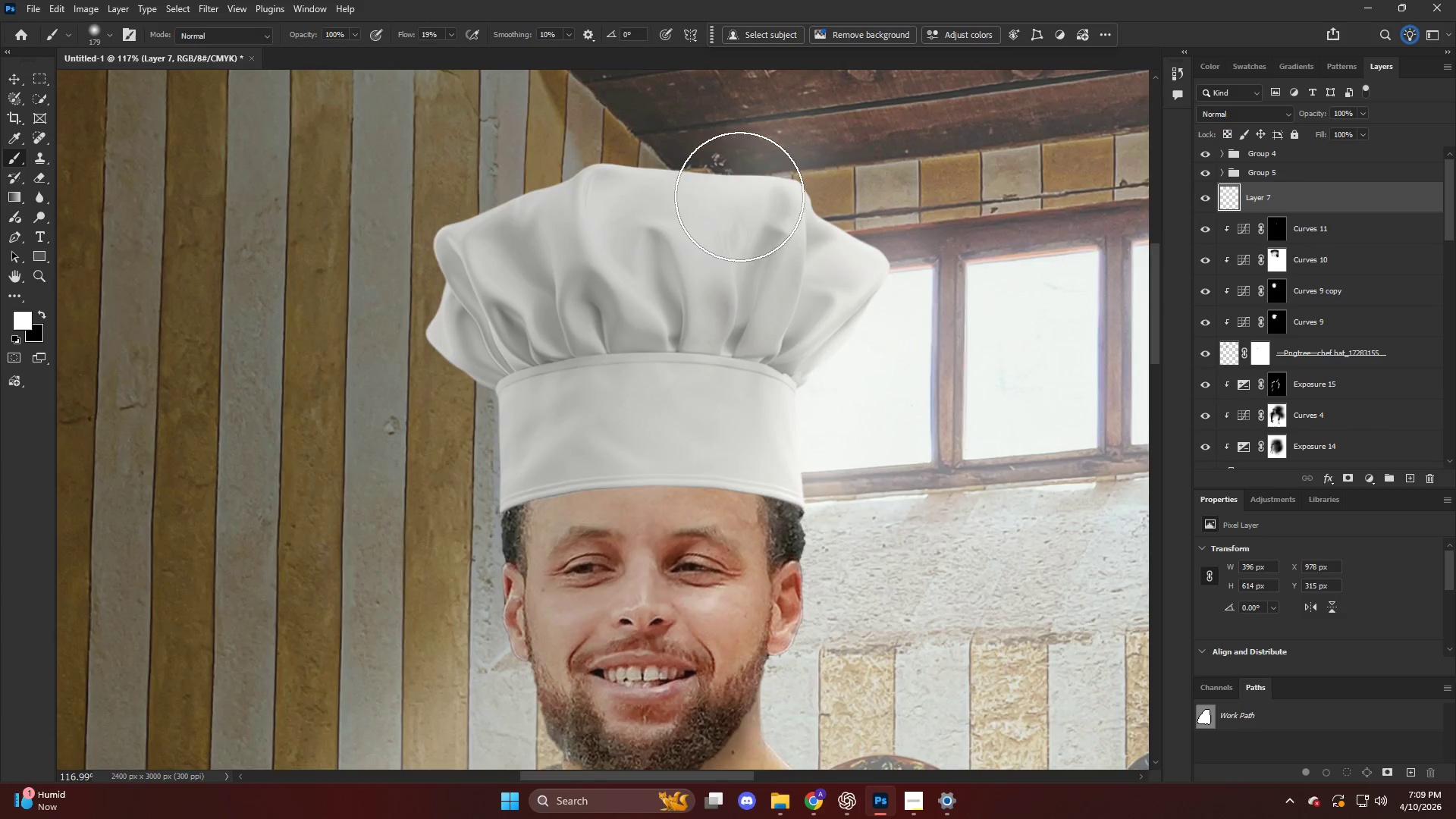 
scroll: coordinate [795, 155], scroll_direction: up, amount: 7.0
 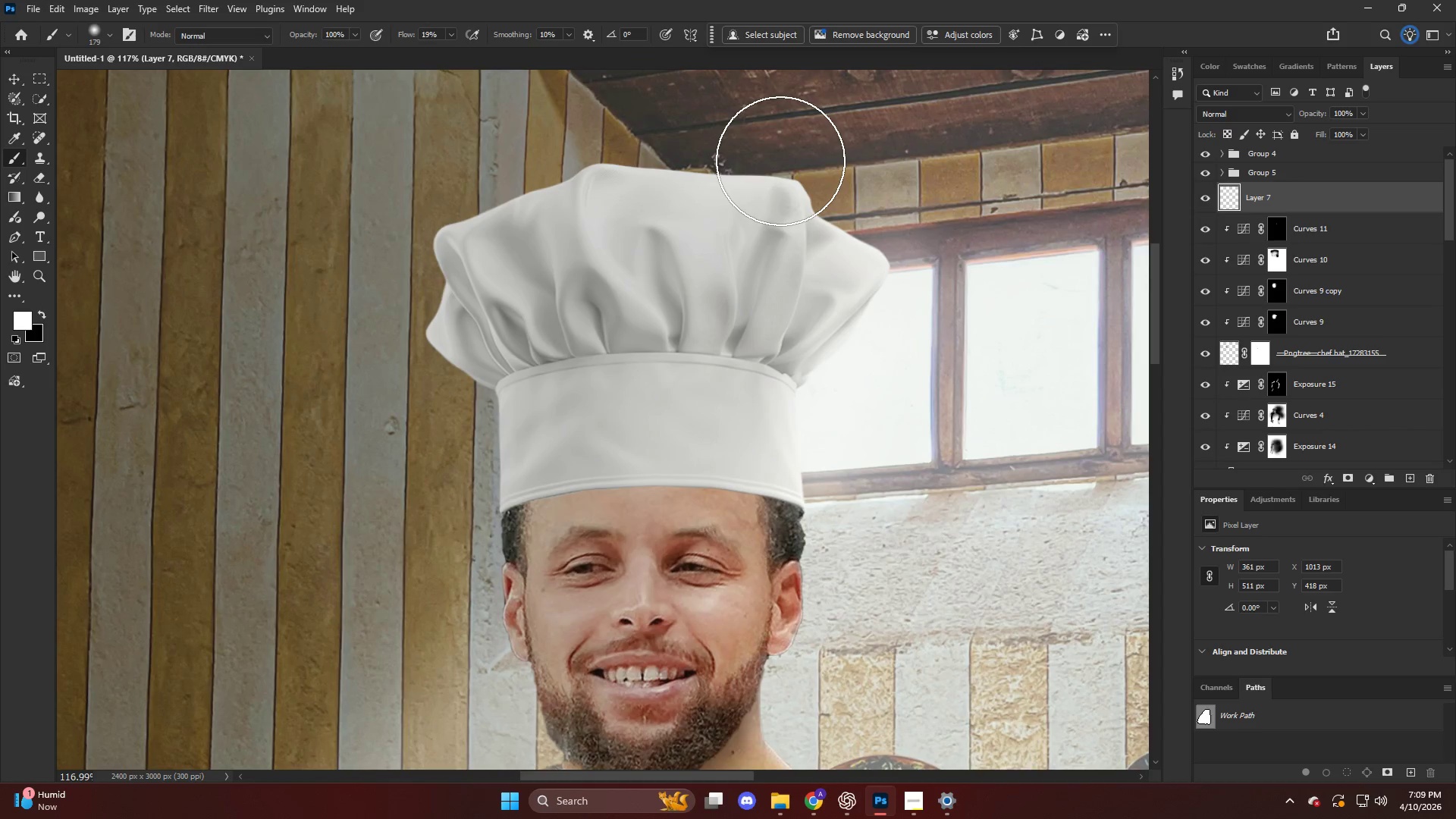 
key(Alt+AltLeft)
 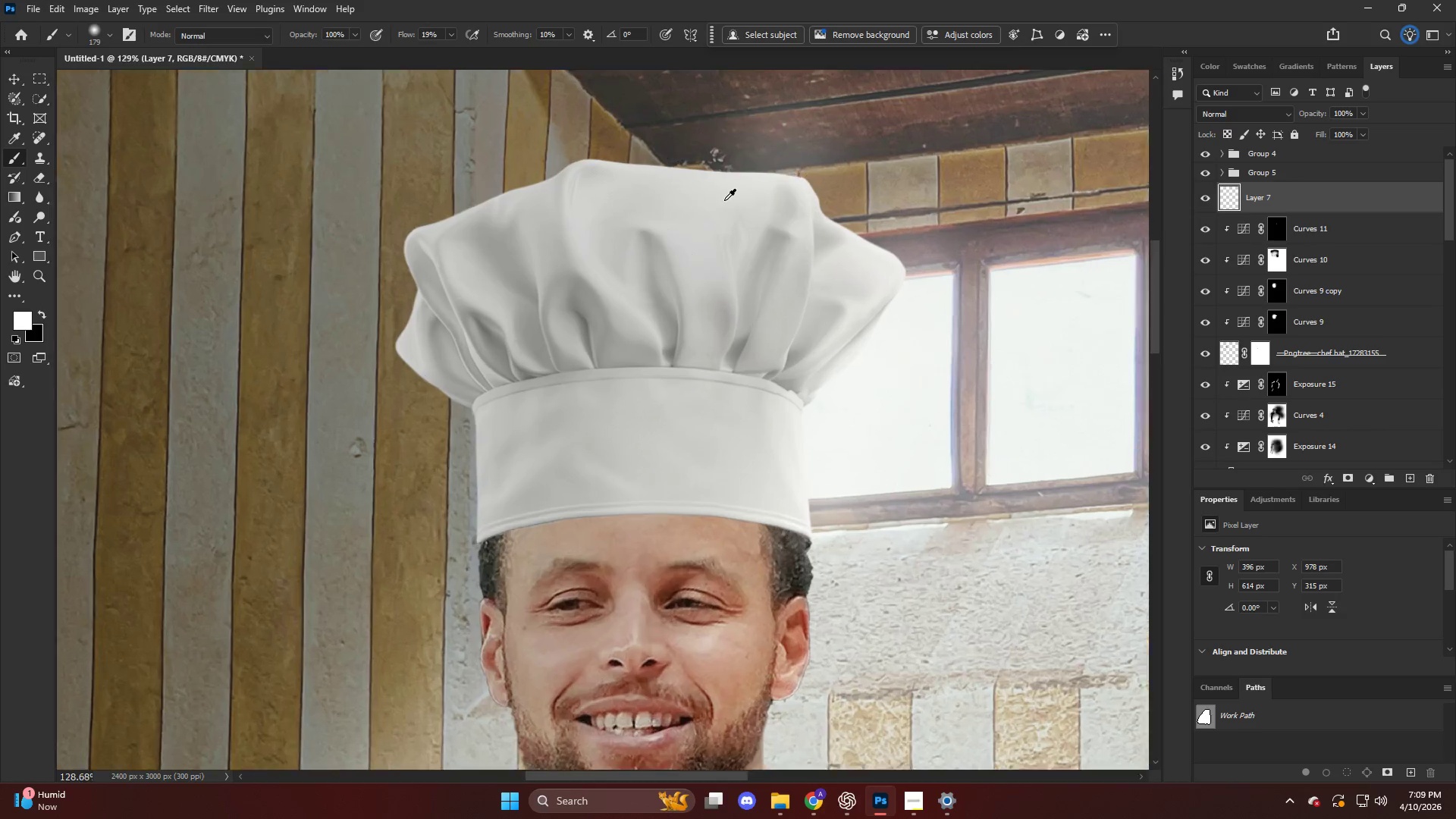 
key(Control+ControlLeft)
 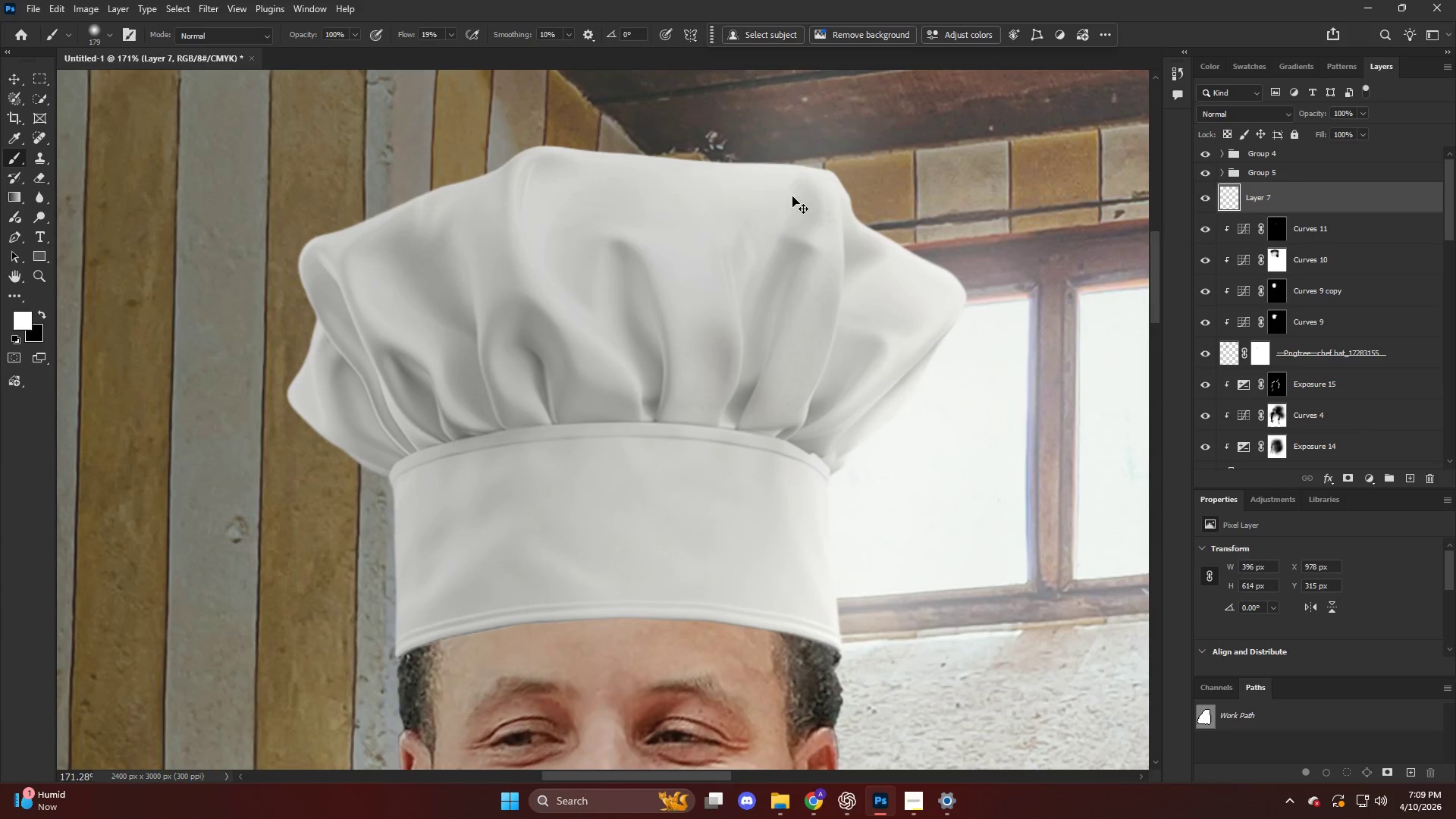 
key(Control+Z)
 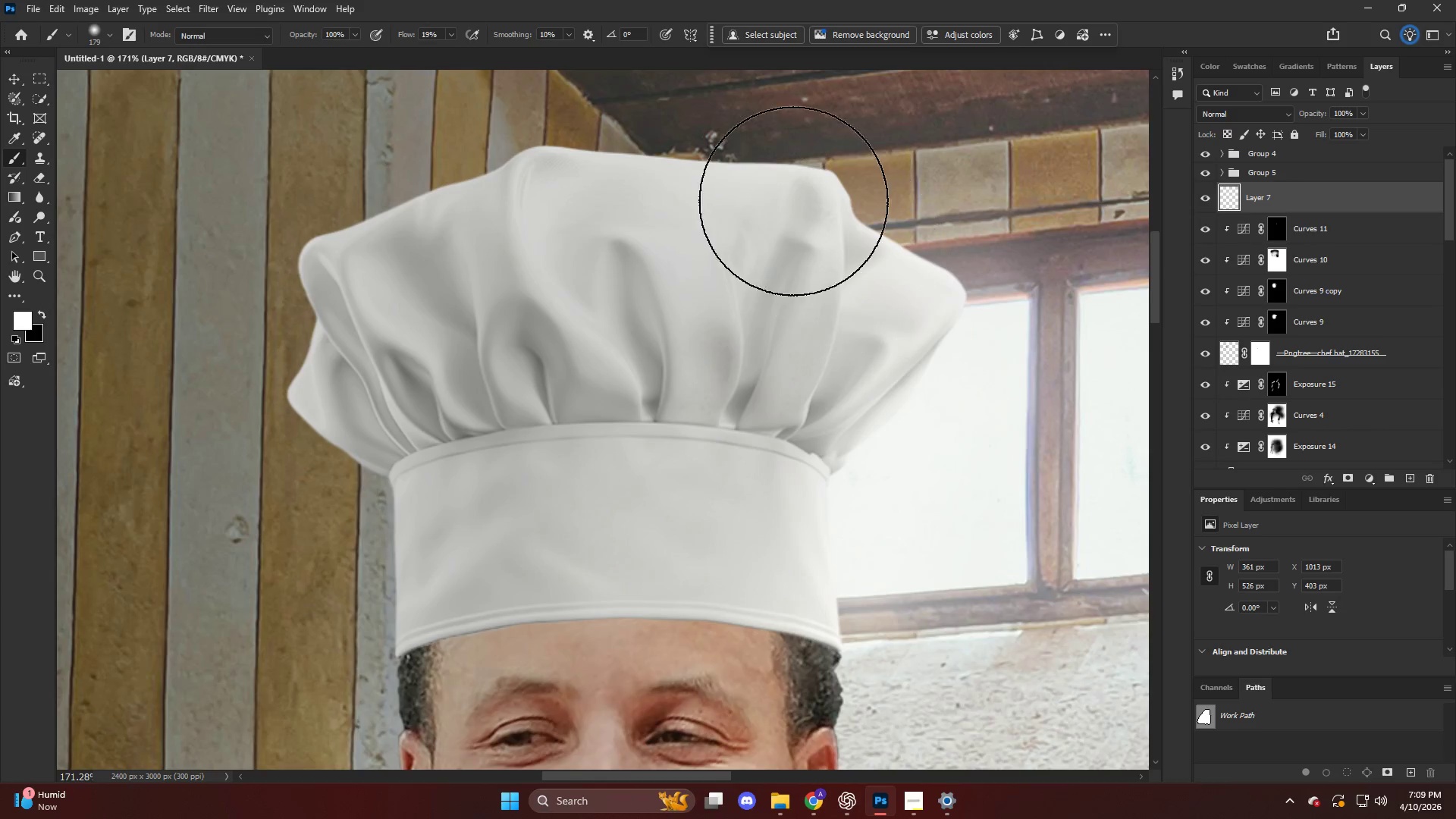 
scroll: coordinate [724, 200], scroll_direction: up, amount: 4.0
 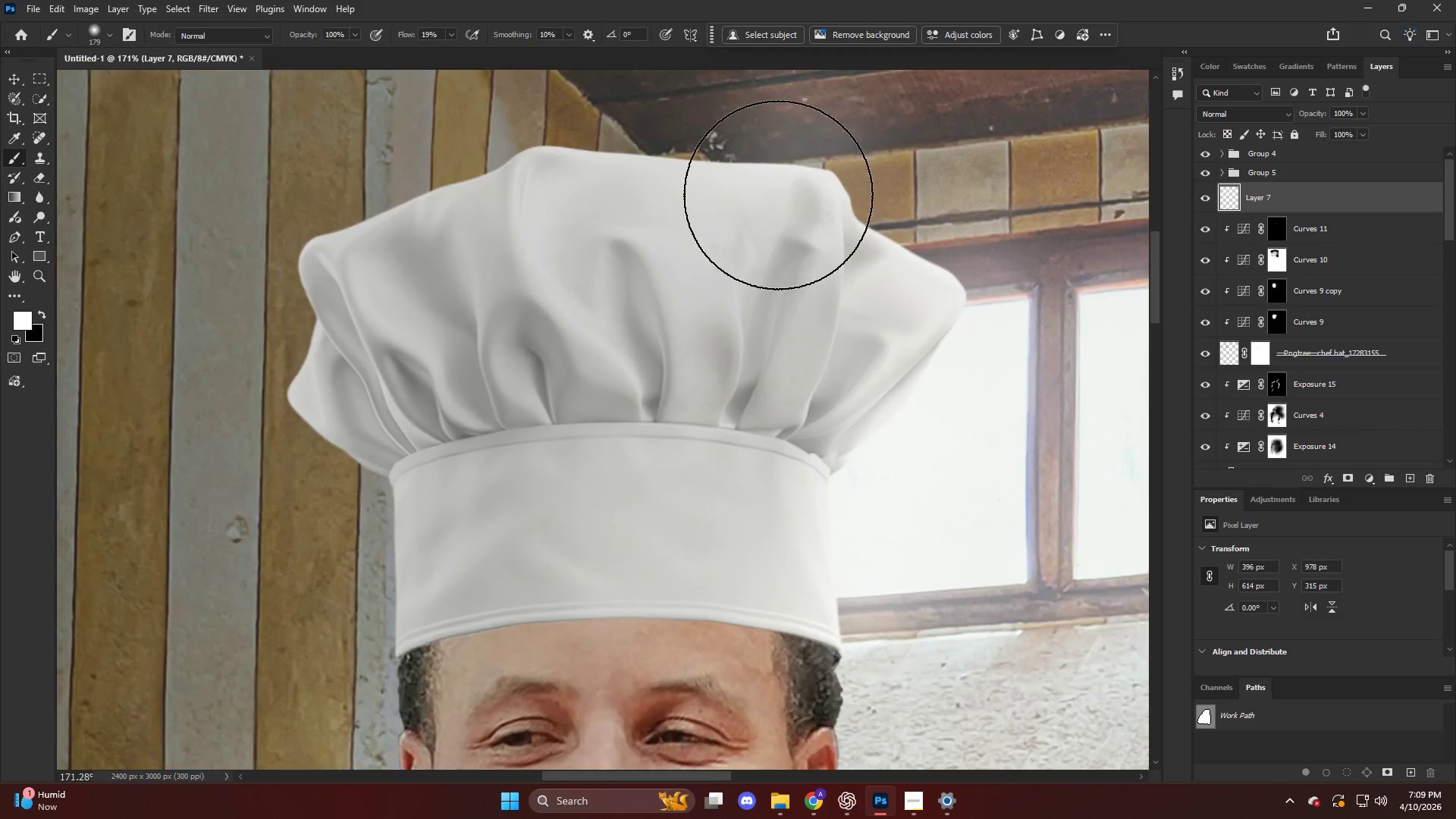 
left_click_drag(start_coordinate=[758, 196], to_coordinate=[754, 196])
 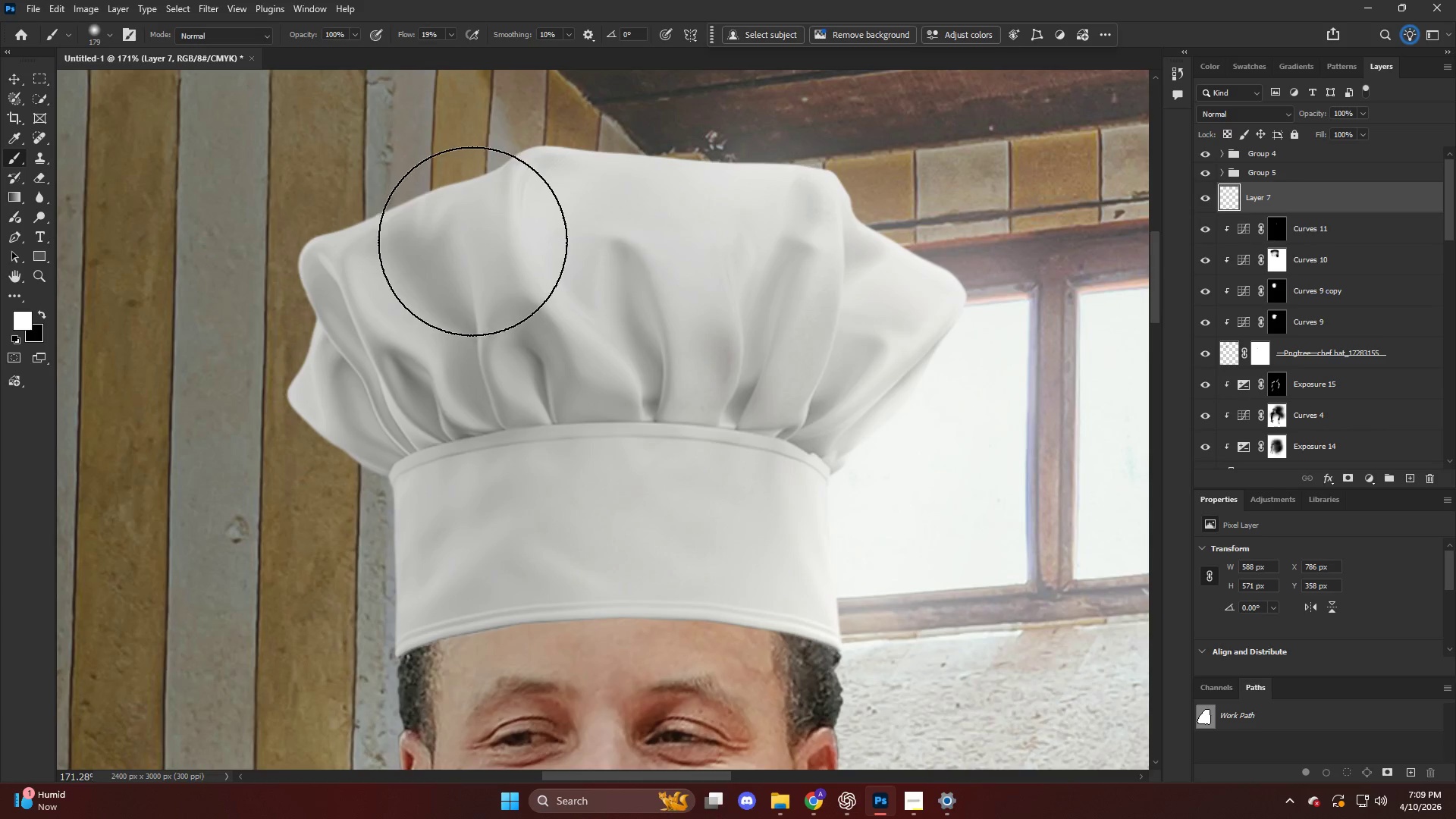 
left_click([512, 221])
 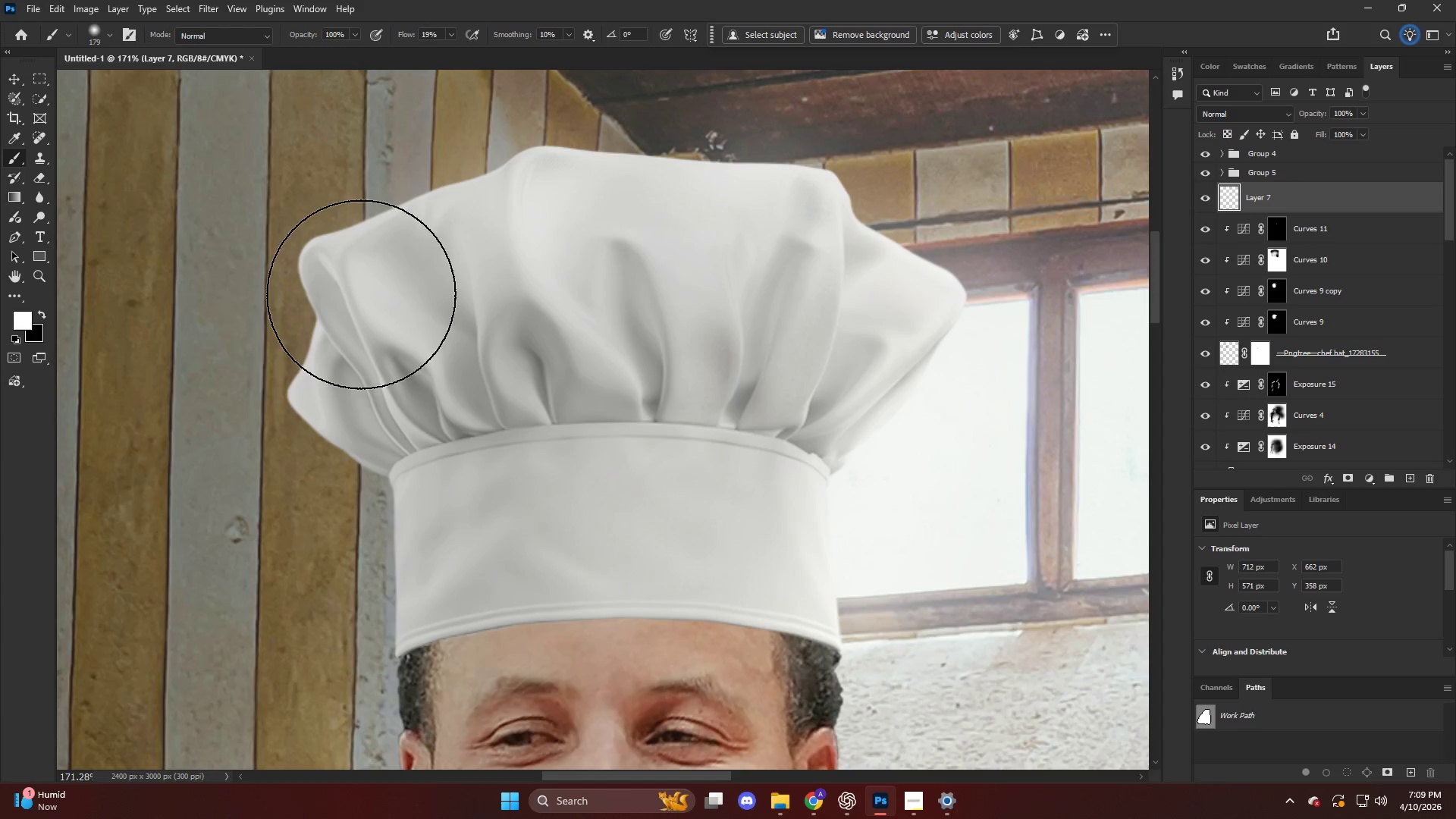 
hold_key(key=AltLeft, duration=0.67)
scroll: coordinate [400, 308], scroll_direction: down, amount: 27.0
 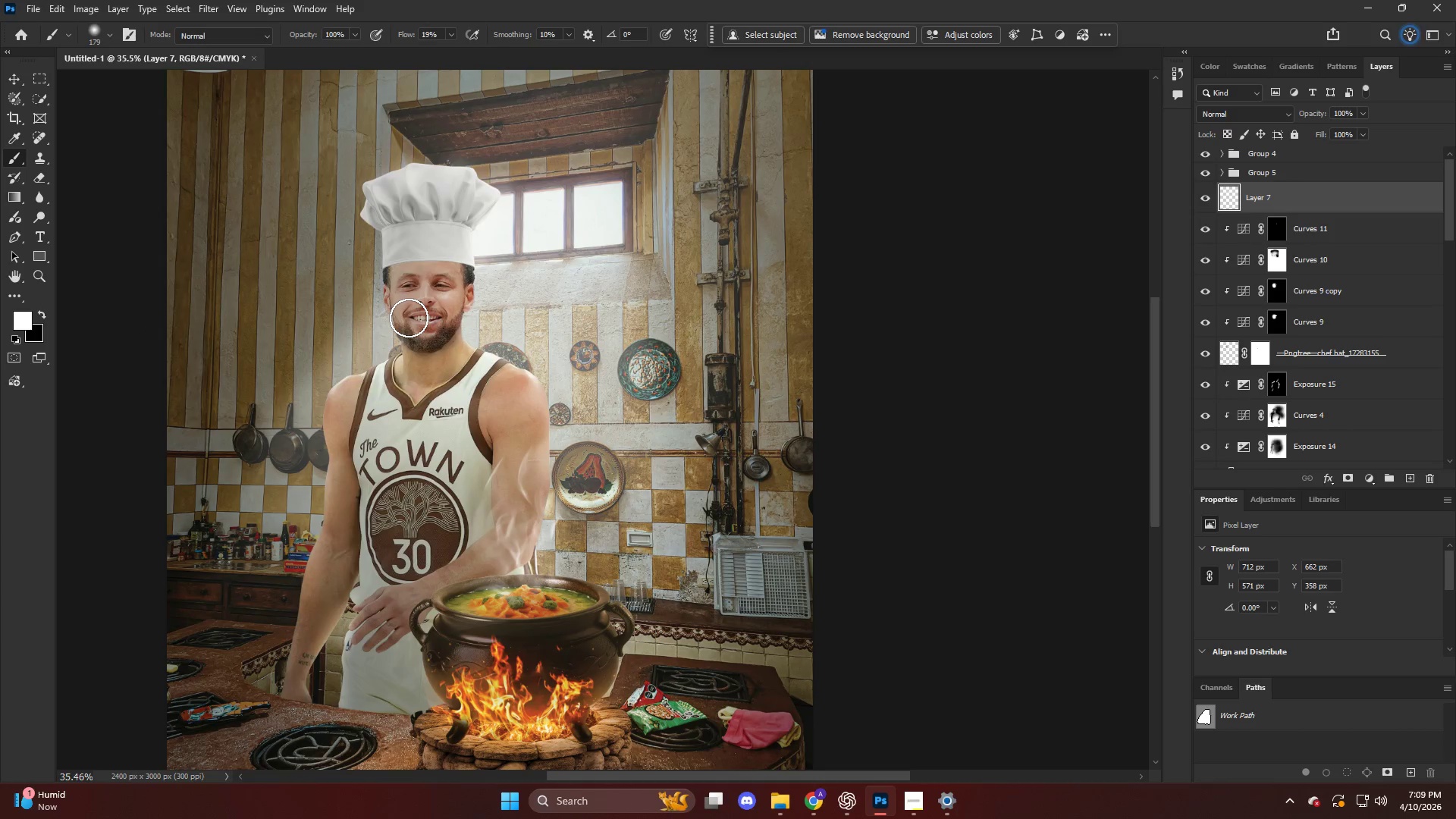 
hold_key(key=AltLeft, duration=1.08)
 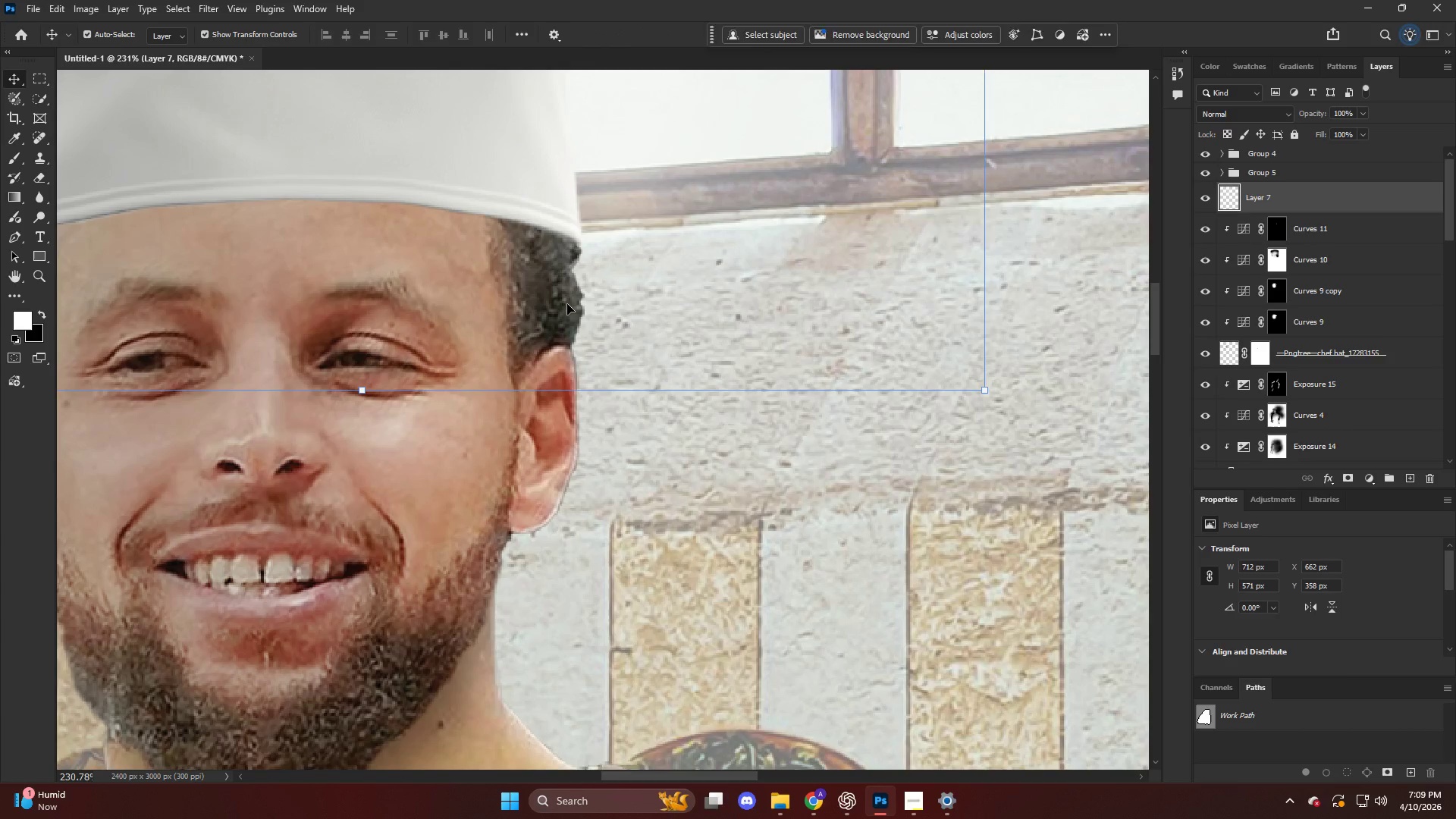 
key(V)
 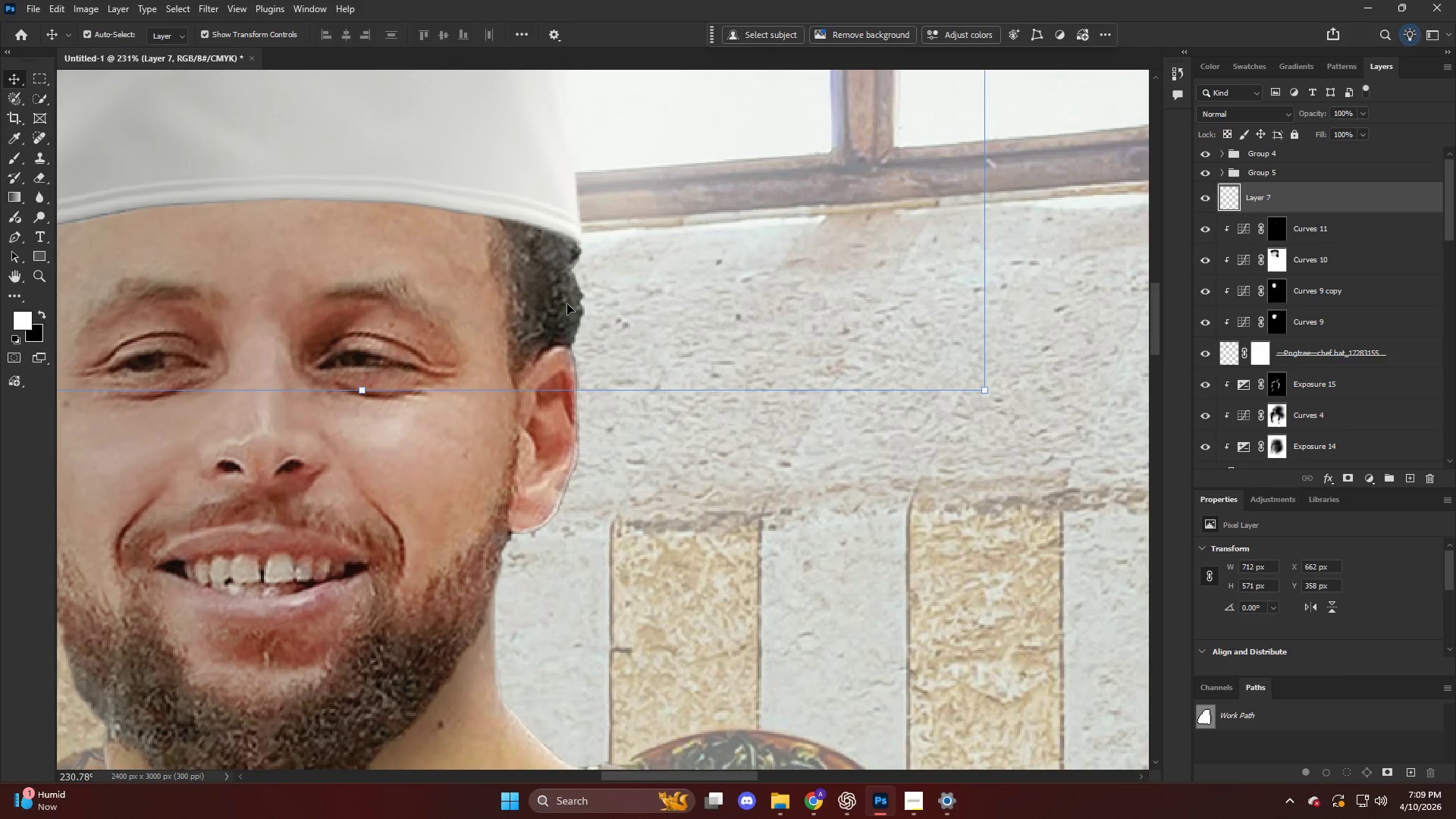 
scroll: coordinate [488, 240], scroll_direction: up, amount: 20.0
 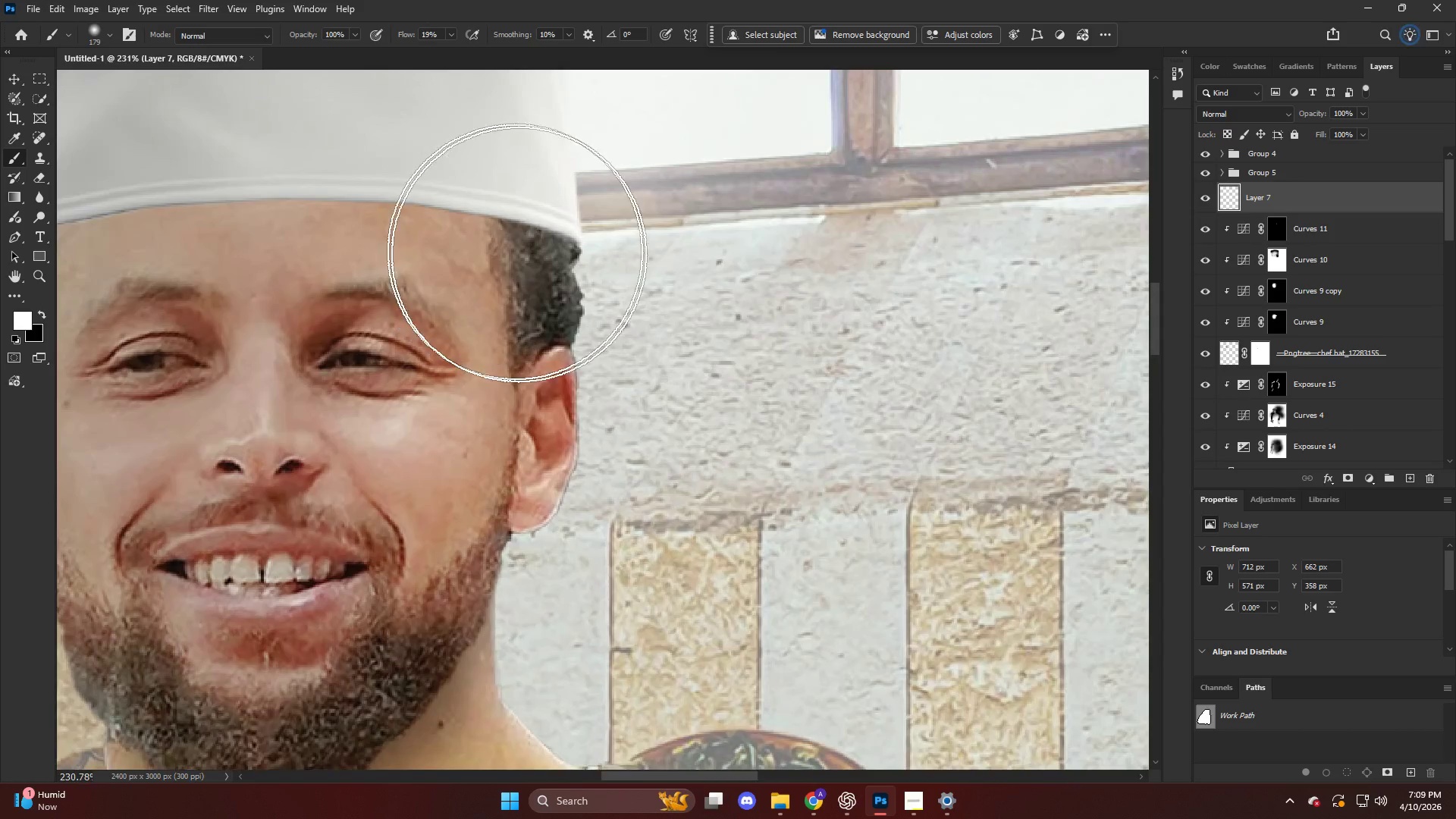 
left_click([567, 304])
 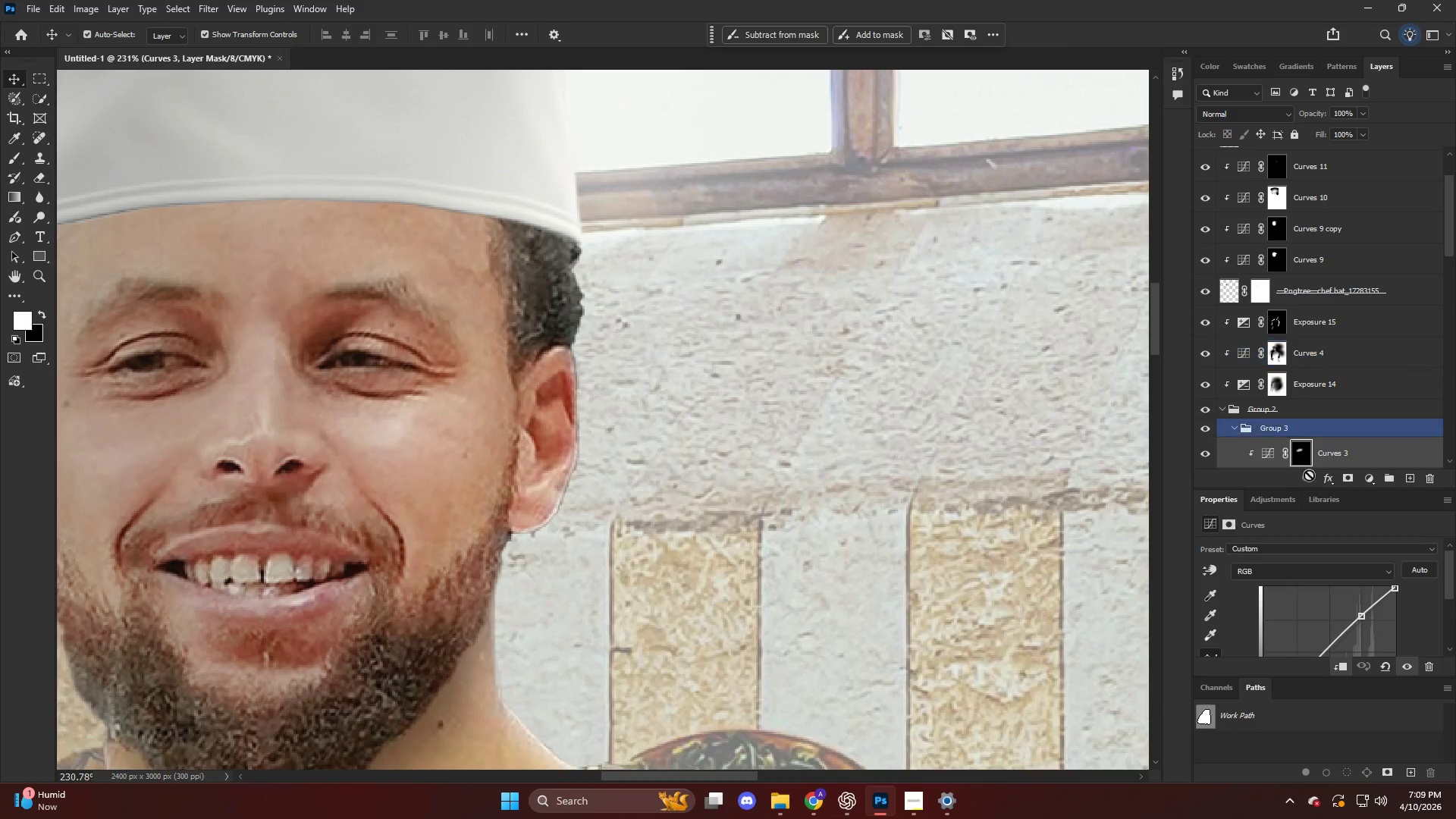 
scroll: coordinate [1329, 446], scroll_direction: down, amount: 3.0
 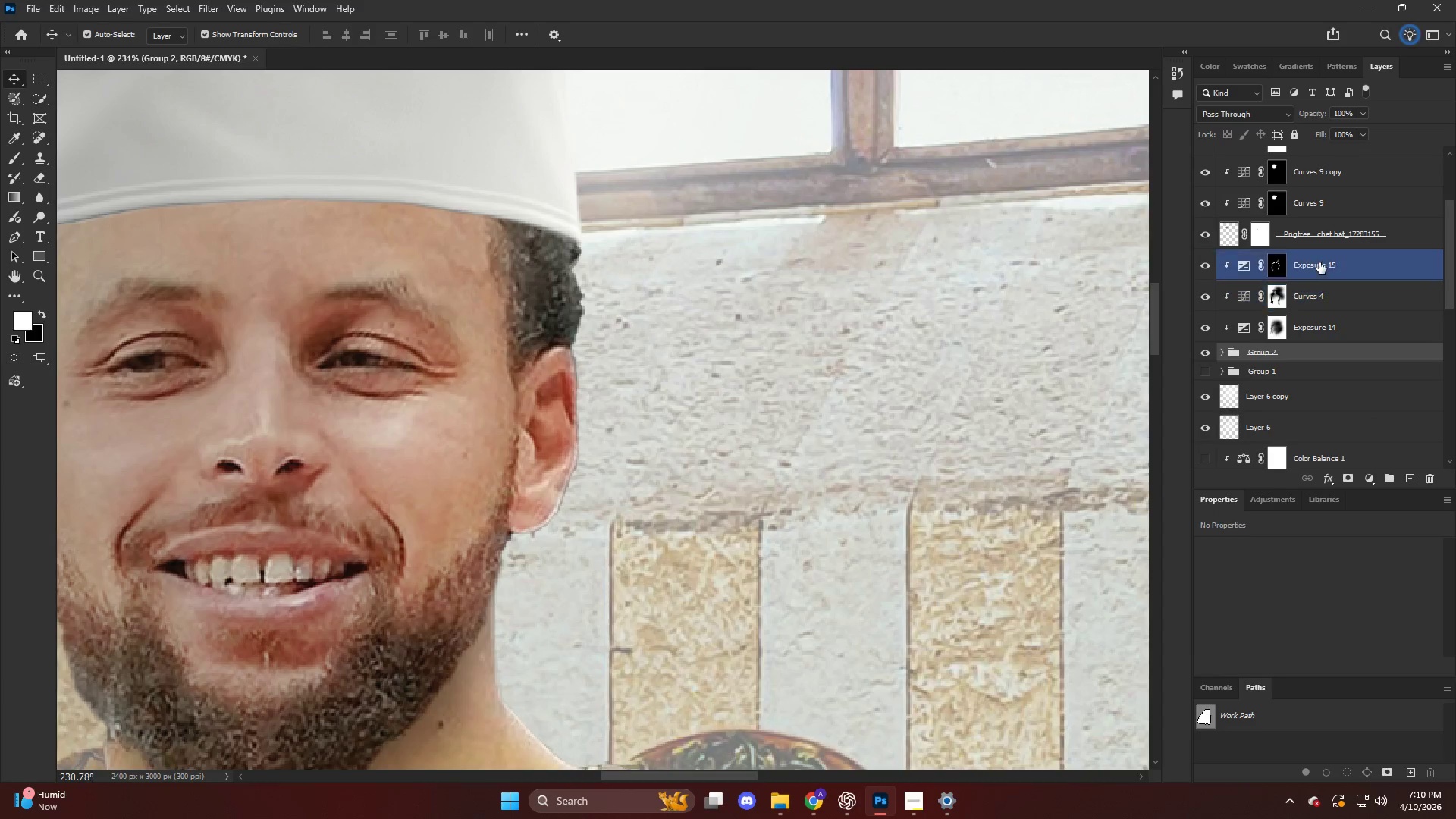 
left_click([1274, 265])
 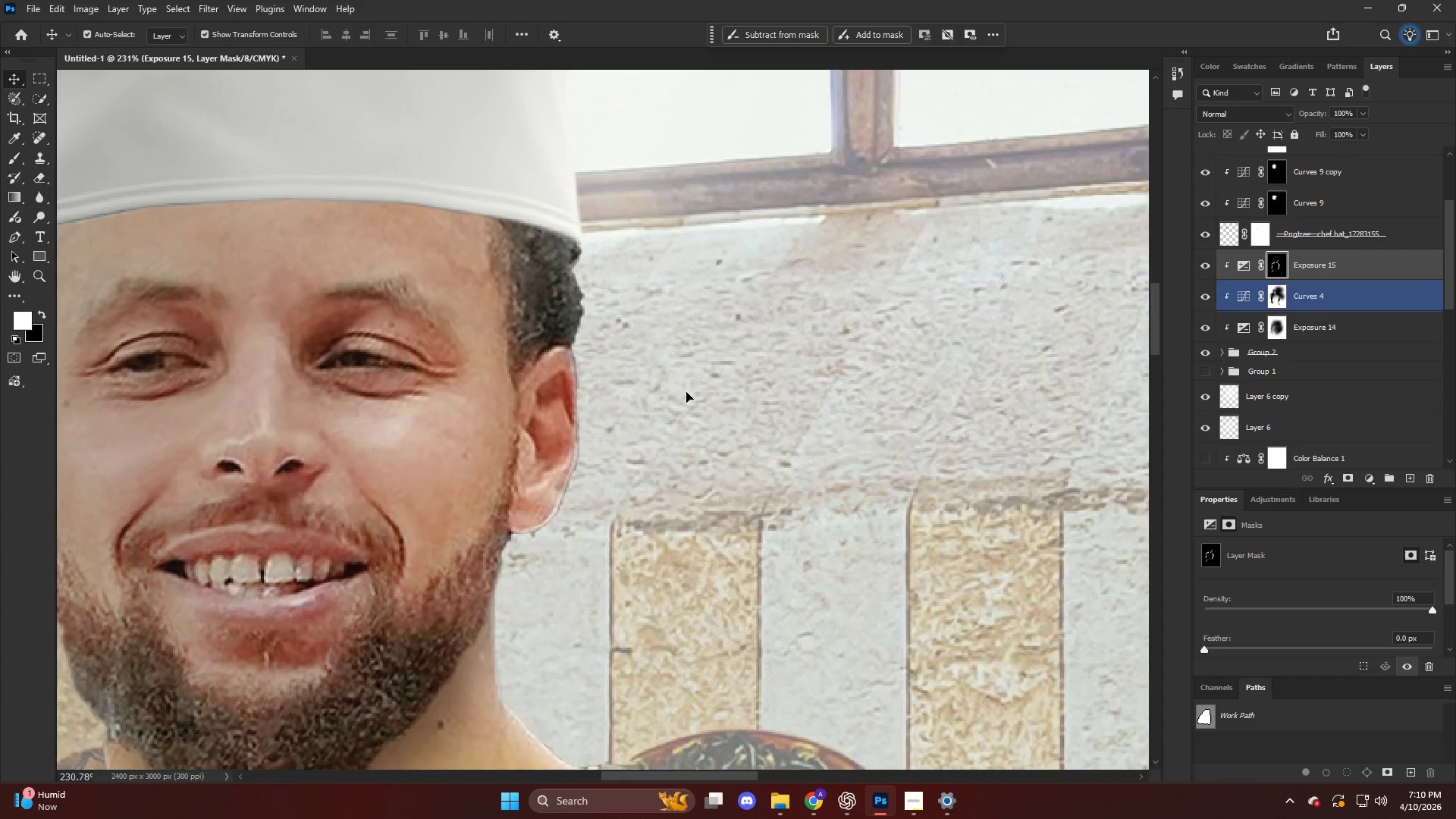 
key(B)
 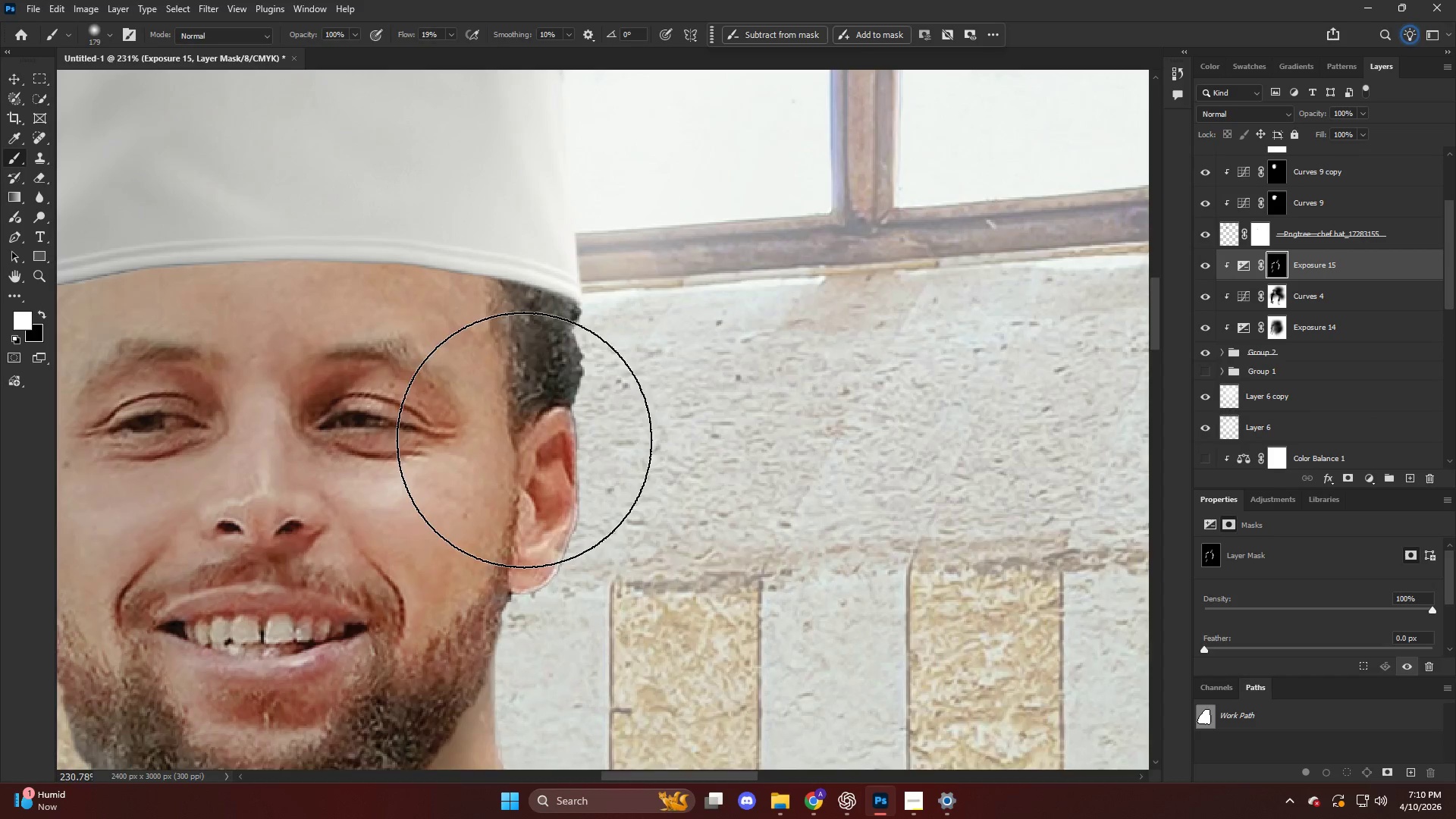 
hold_key(key=AltLeft, duration=0.48)
scroll: coordinate [530, 447], scroll_direction: up, amount: 9.0
 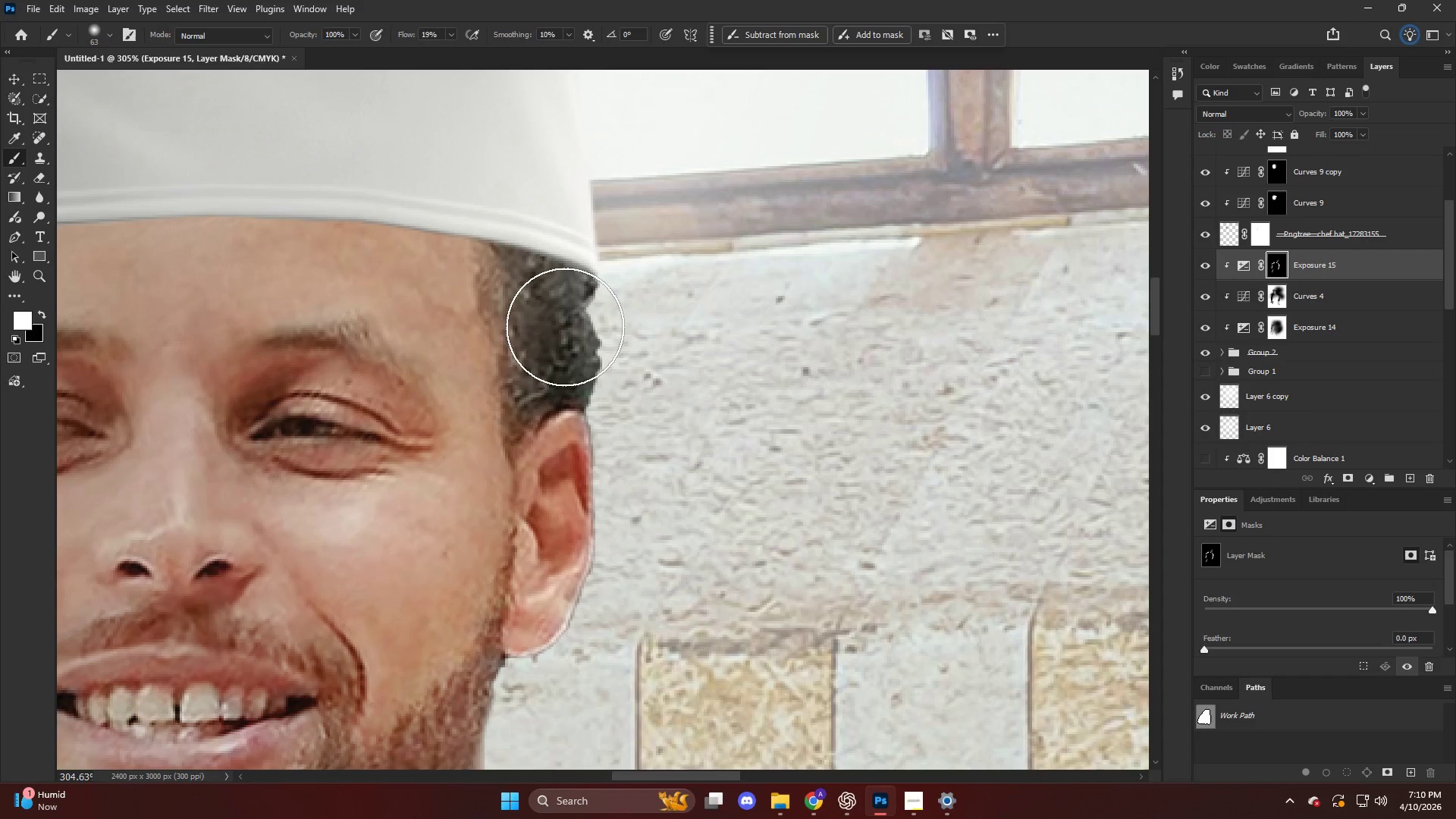 
type(xx)
 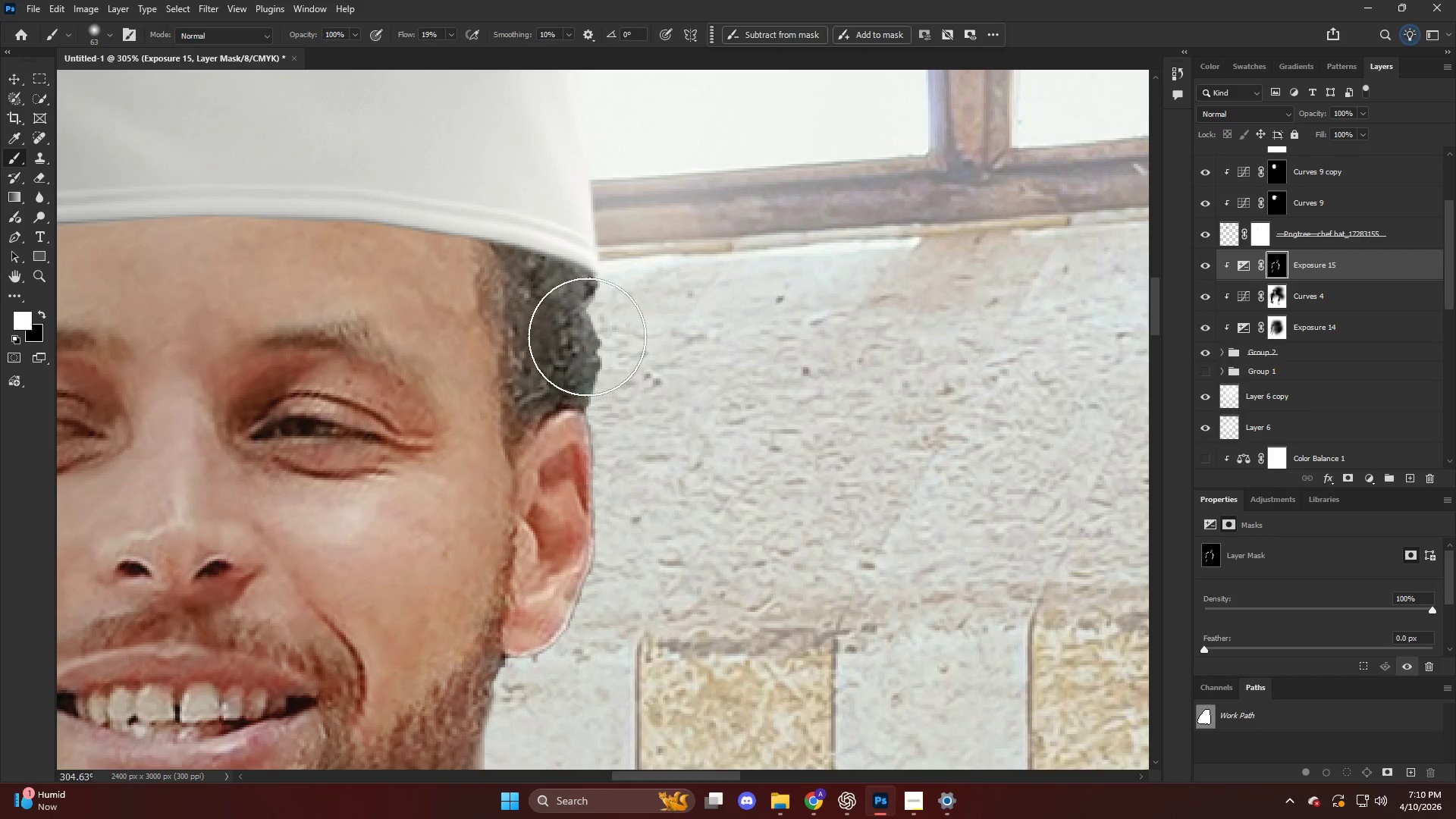 
left_click_drag(start_coordinate=[576, 487], to_coordinate=[612, 532])
 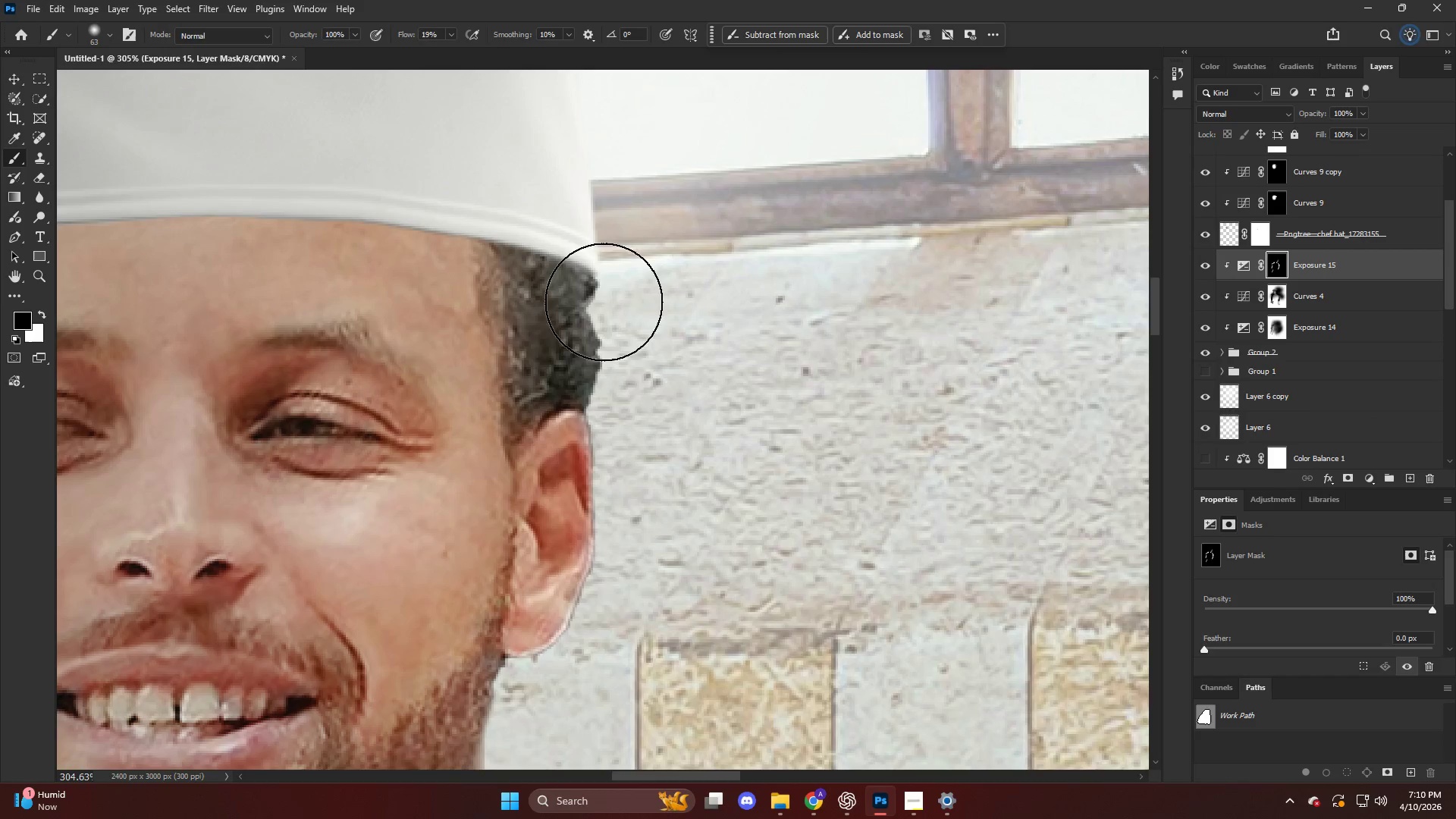 
left_click_drag(start_coordinate=[603, 309], to_coordinate=[563, 544])
 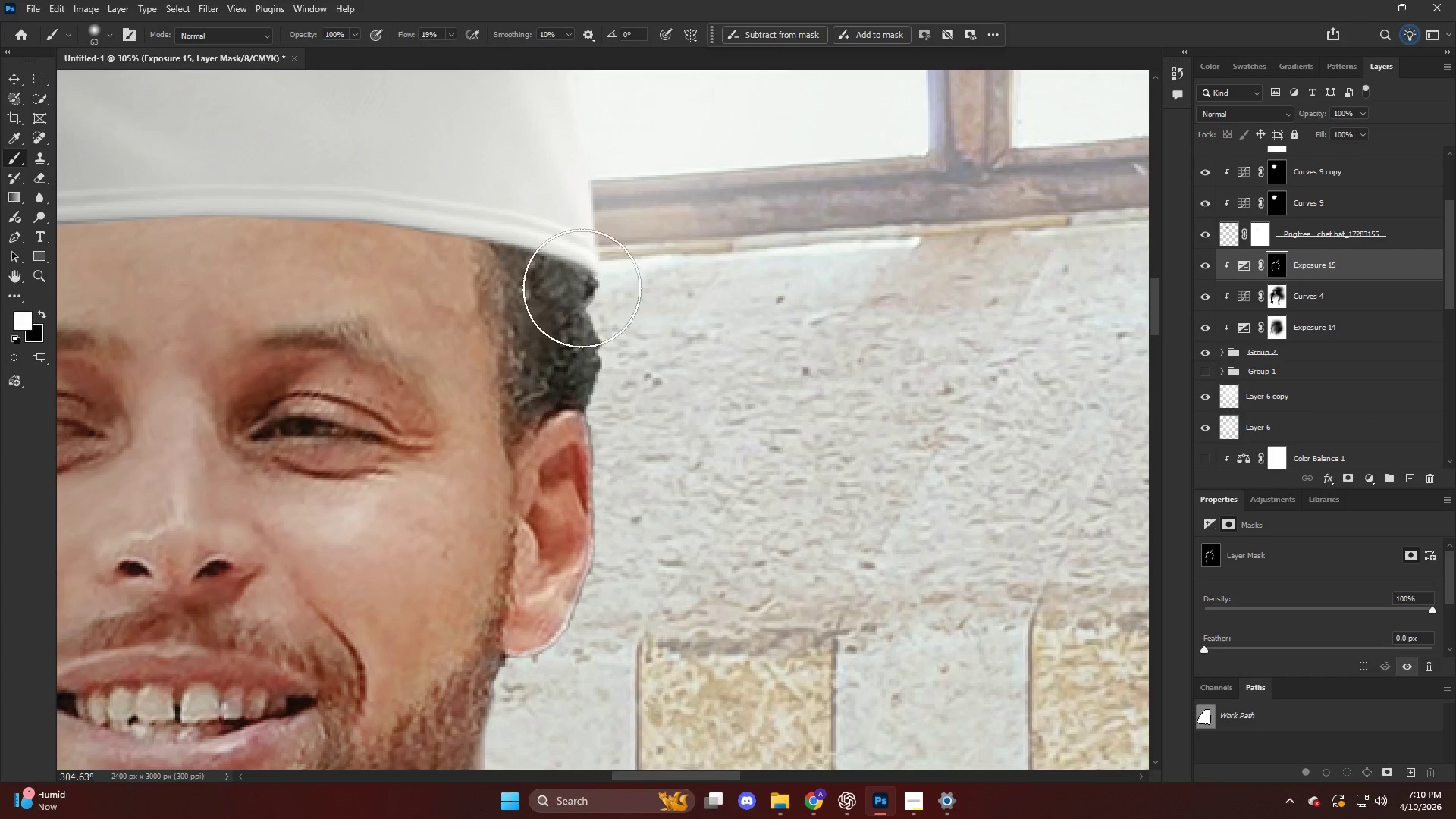 
left_click_drag(start_coordinate=[582, 282], to_coordinate=[569, 441])
 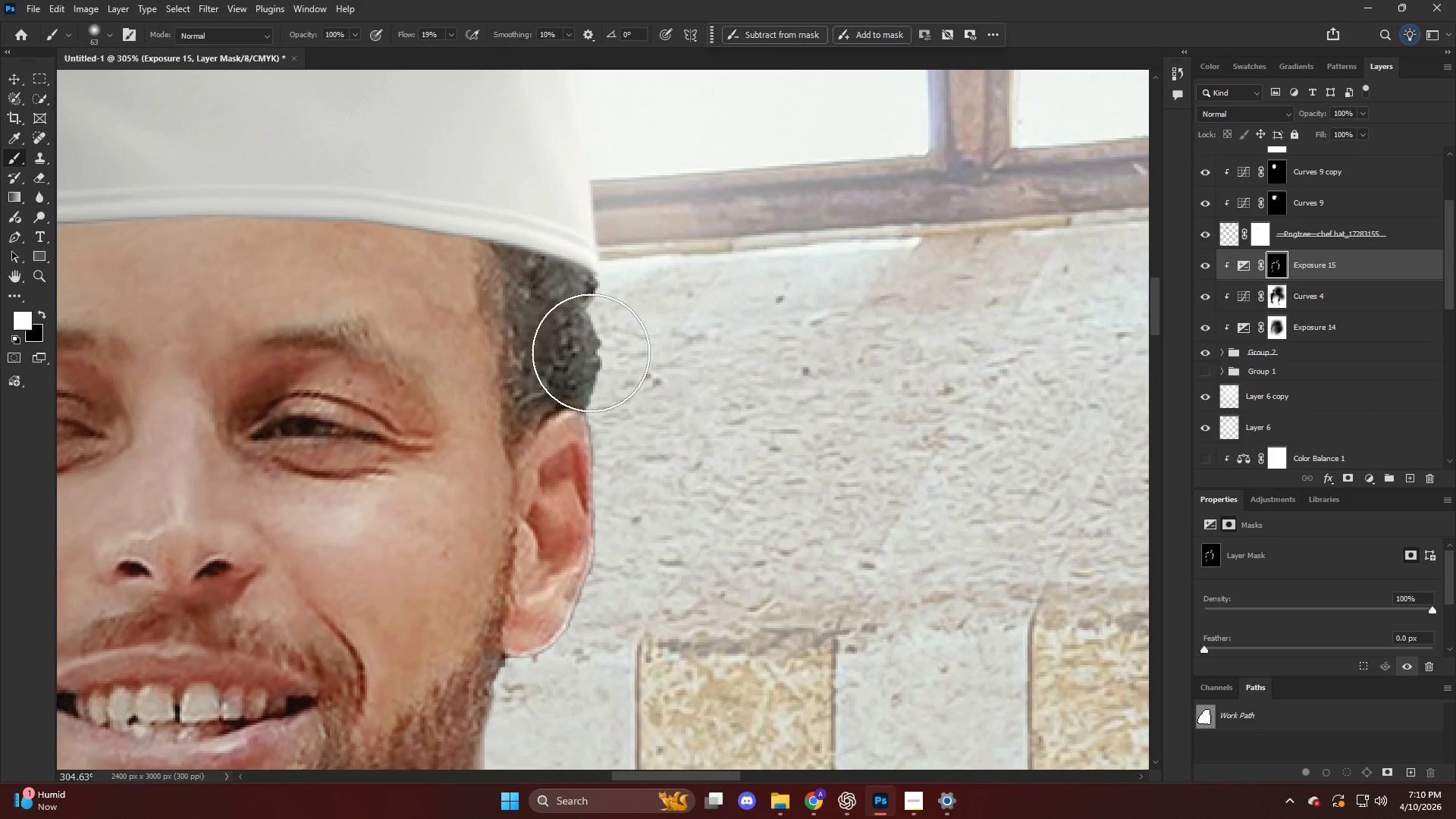 
left_click_drag(start_coordinate=[596, 429], to_coordinate=[590, 633])
 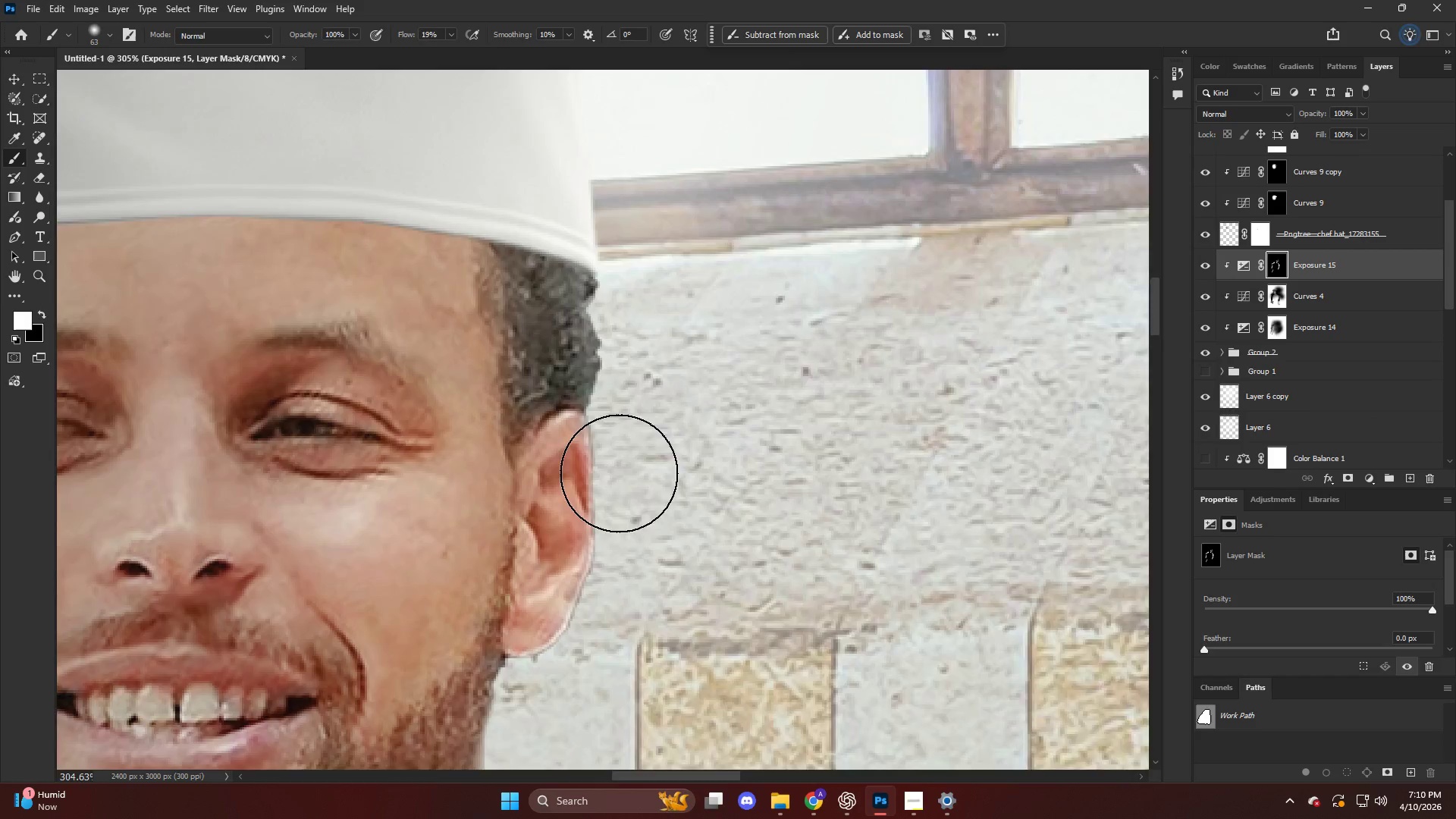 
hold_key(key=AltLeft, duration=0.34)
 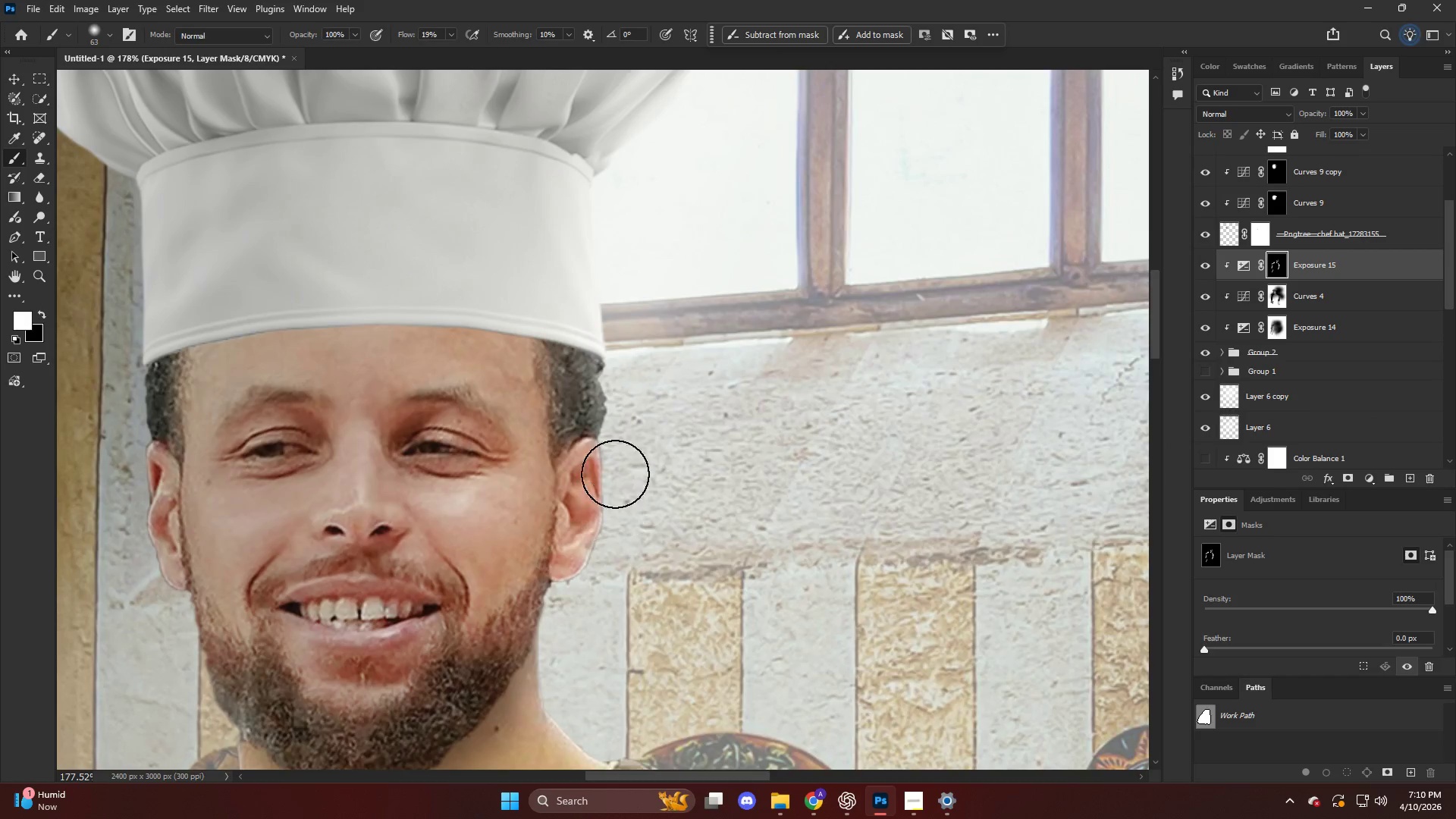 
left_click_drag(start_coordinate=[613, 356], to_coordinate=[611, 501])
 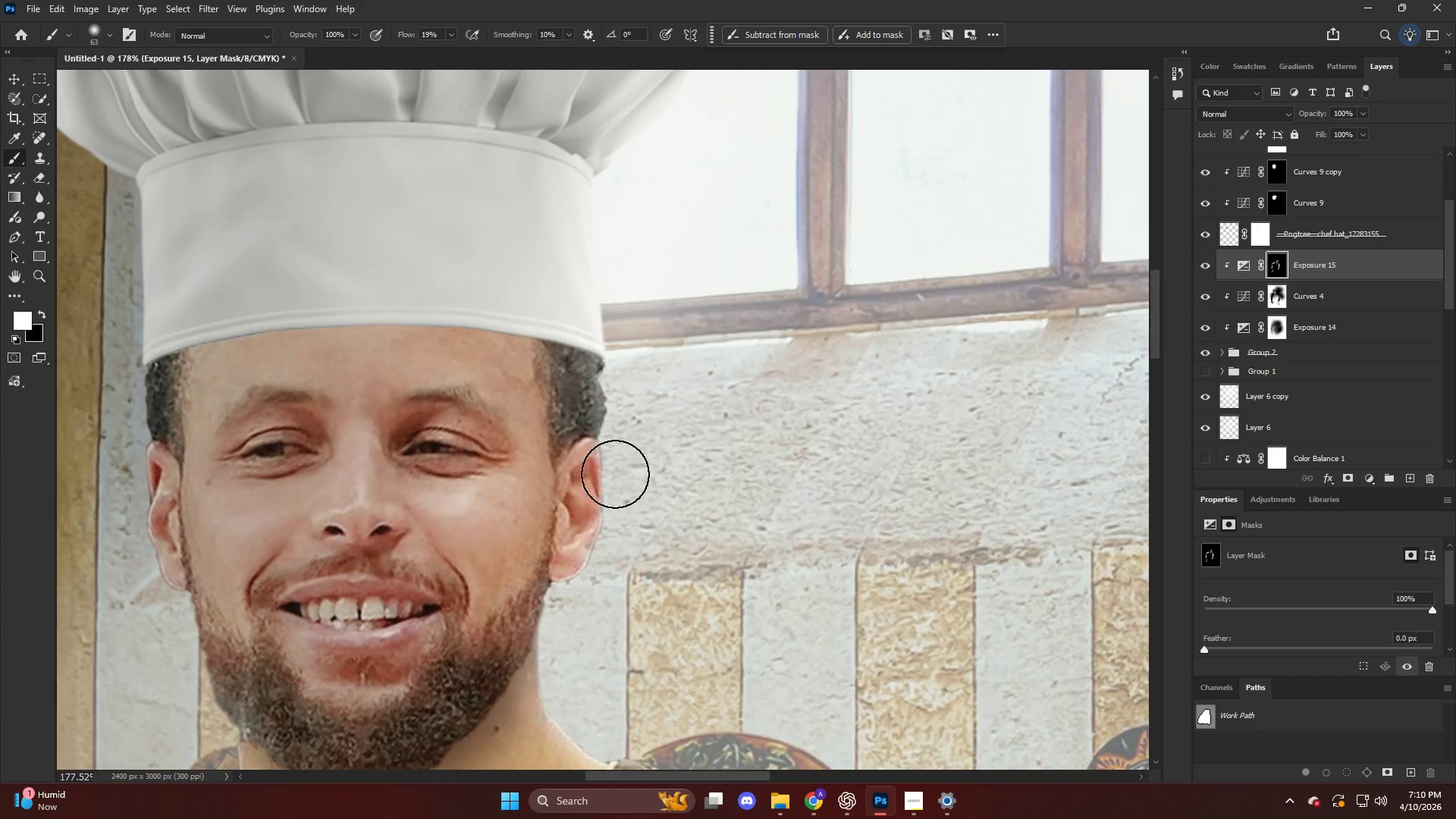 
scroll: coordinate [613, 478], scroll_direction: down, amount: 6.0
 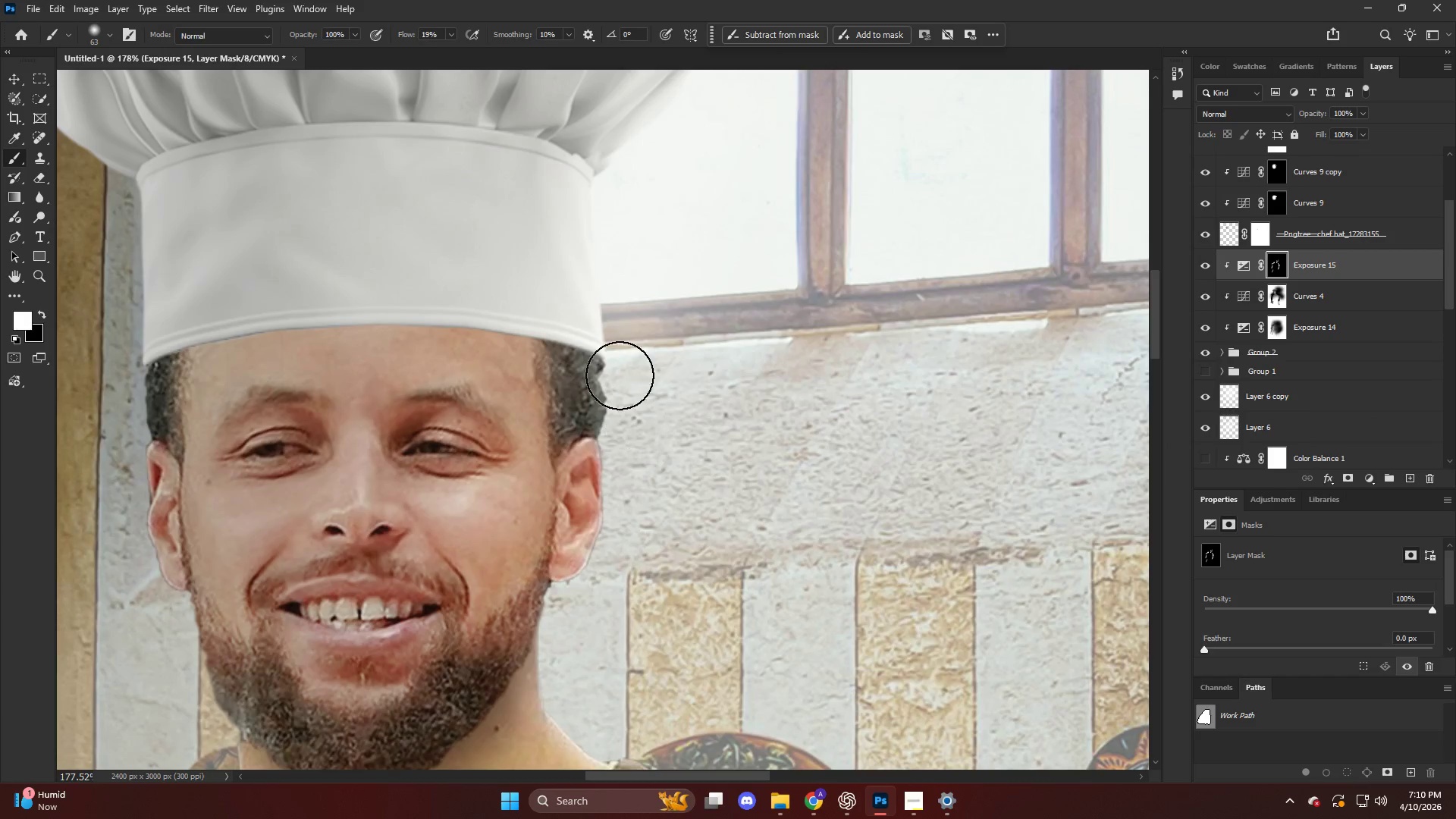 
key(Alt+AltLeft)
 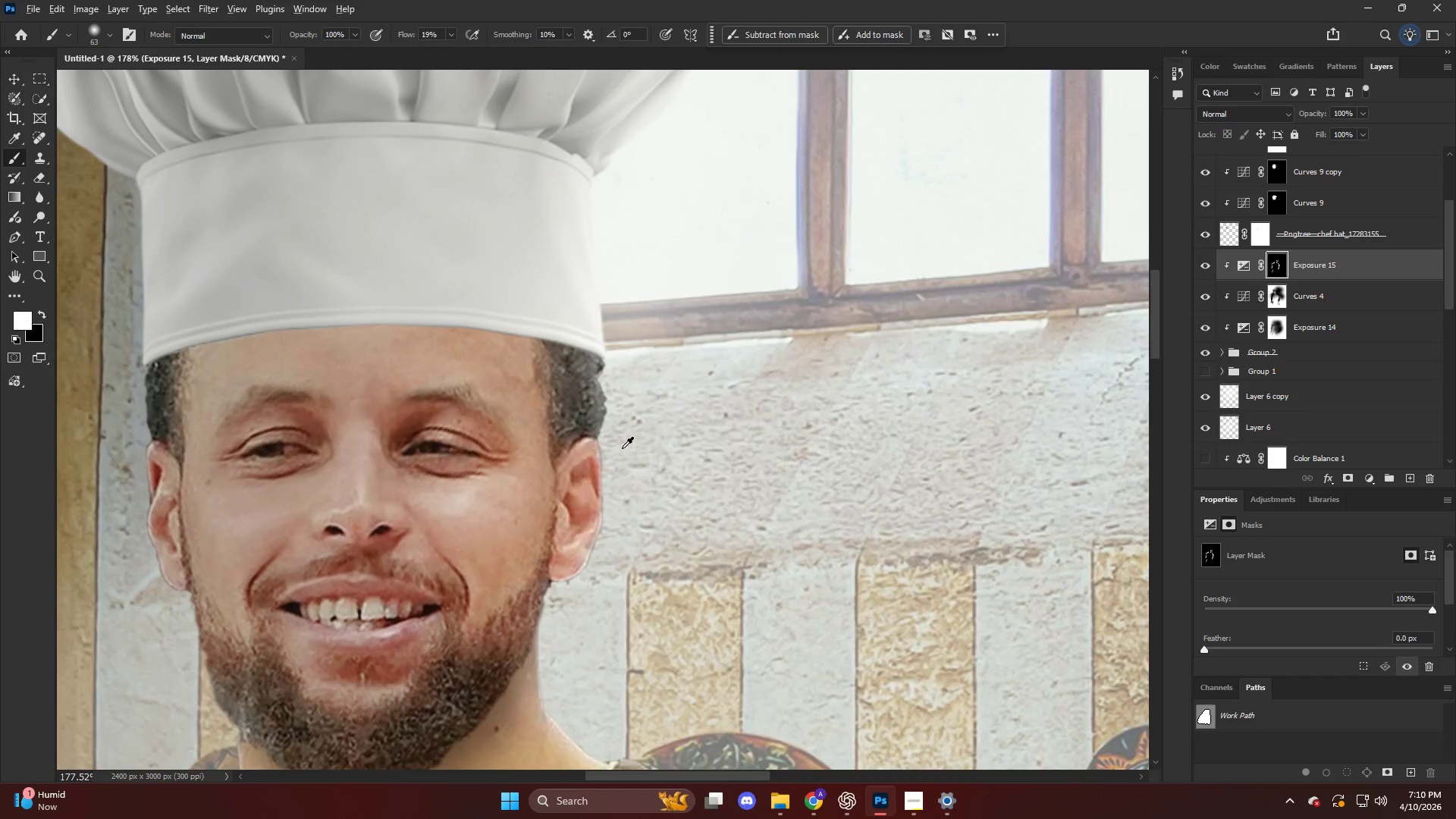 
hold_key(key=AltLeft, duration=0.69)
 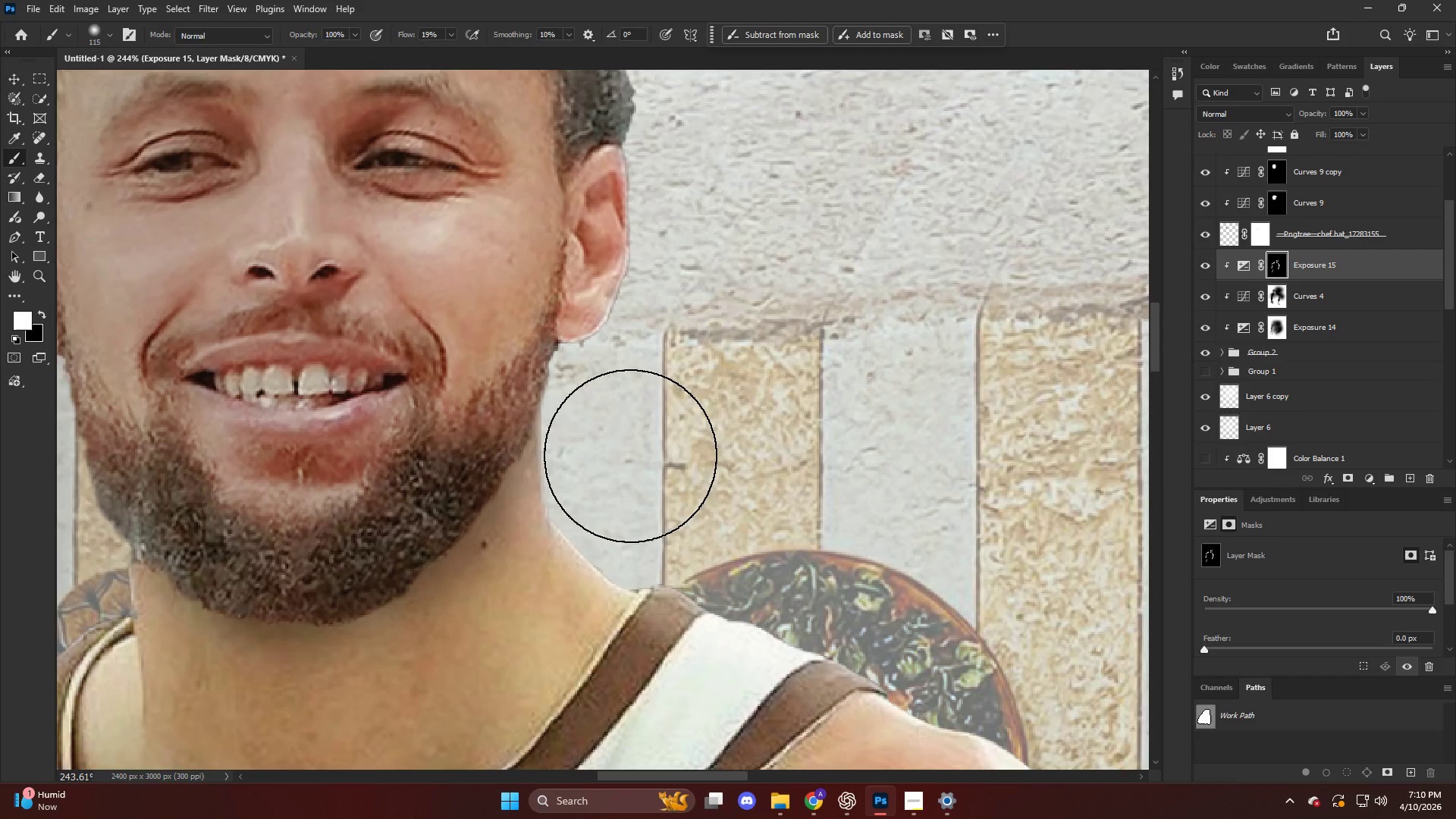 
left_click_drag(start_coordinate=[615, 466], to_coordinate=[669, 561])
 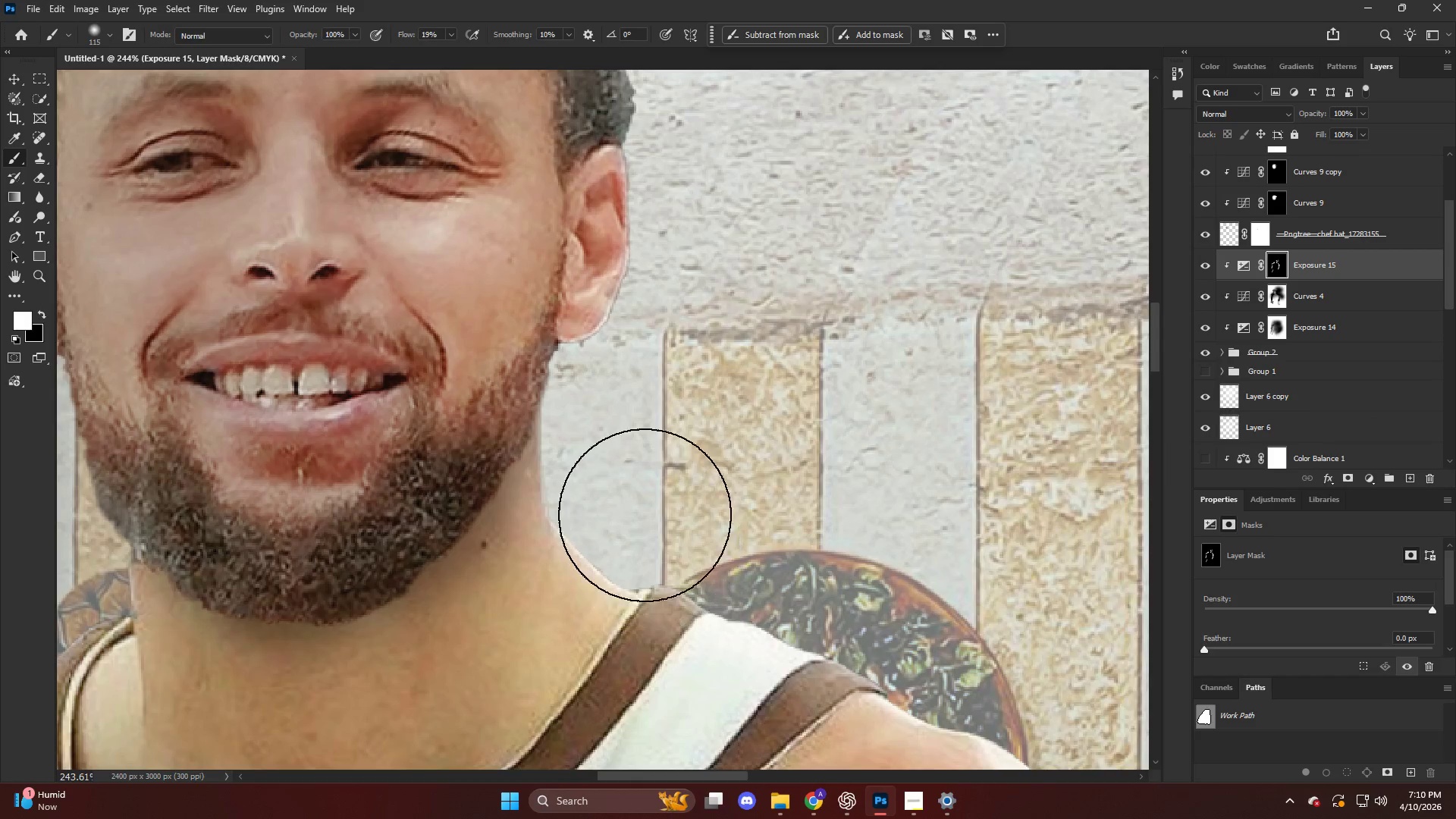 
scroll: coordinate [595, 487], scroll_direction: down, amount: 4.0
 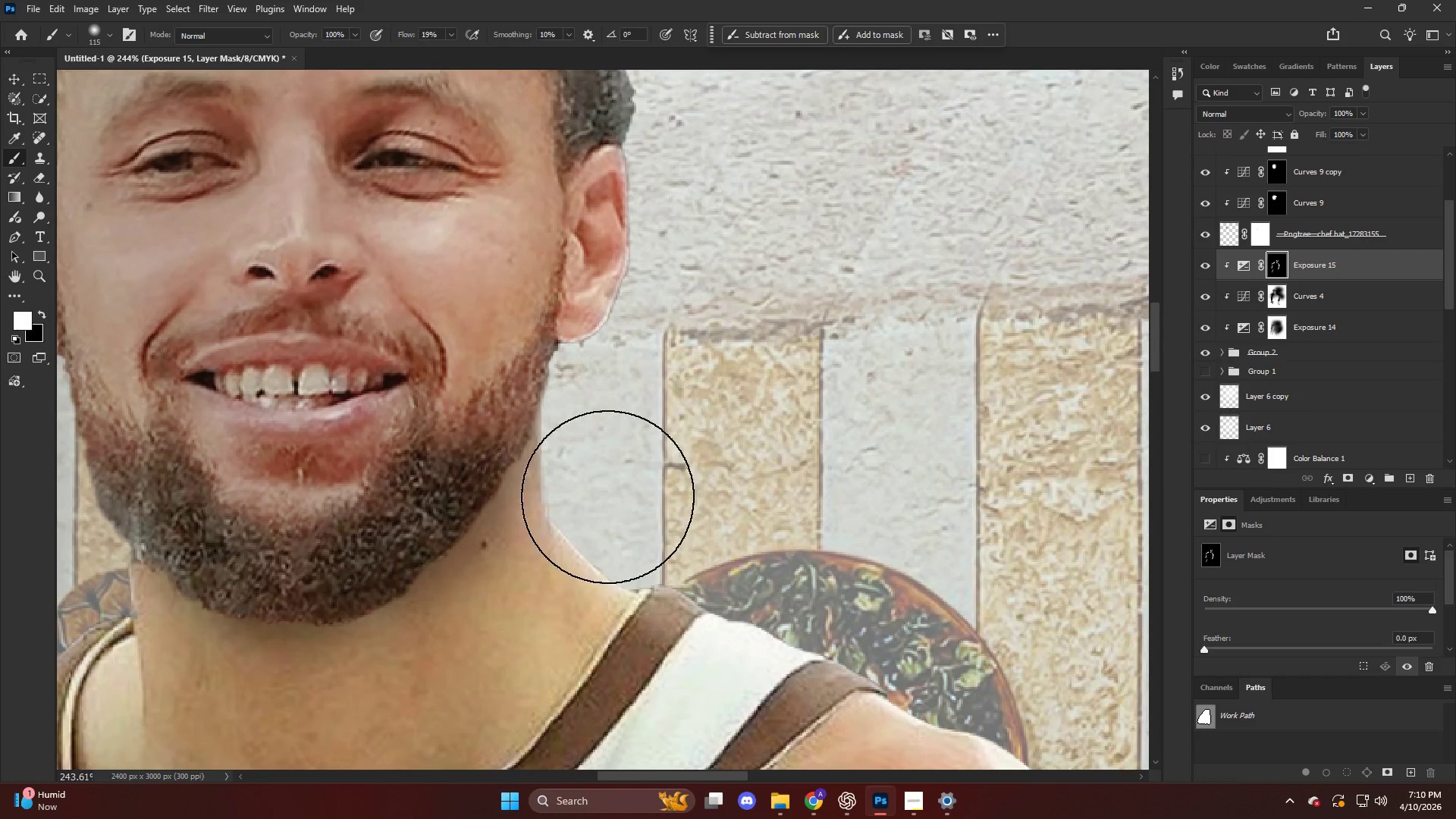 
type(xx)
 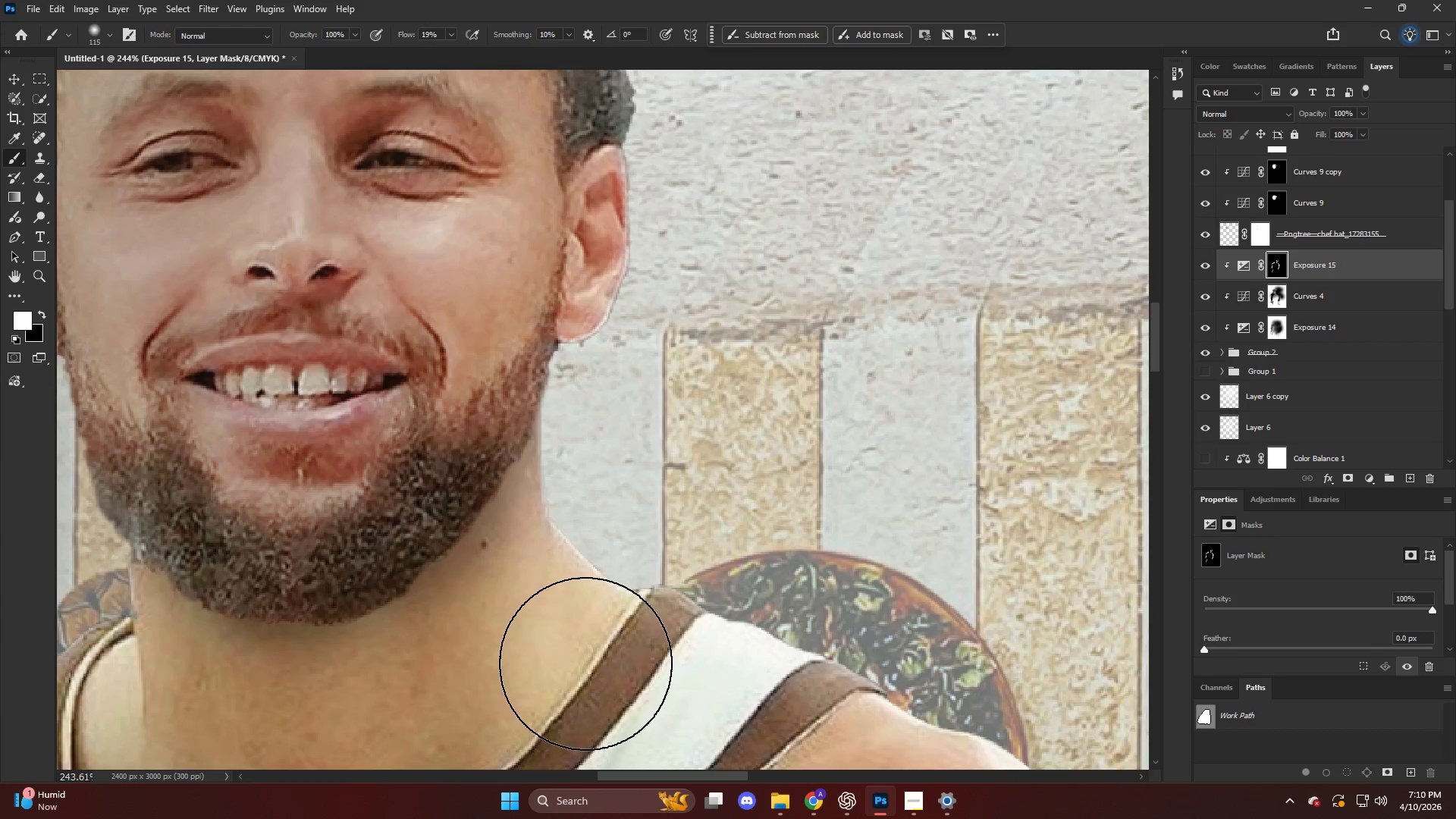 
left_click_drag(start_coordinate=[601, 466], to_coordinate=[645, 624])
 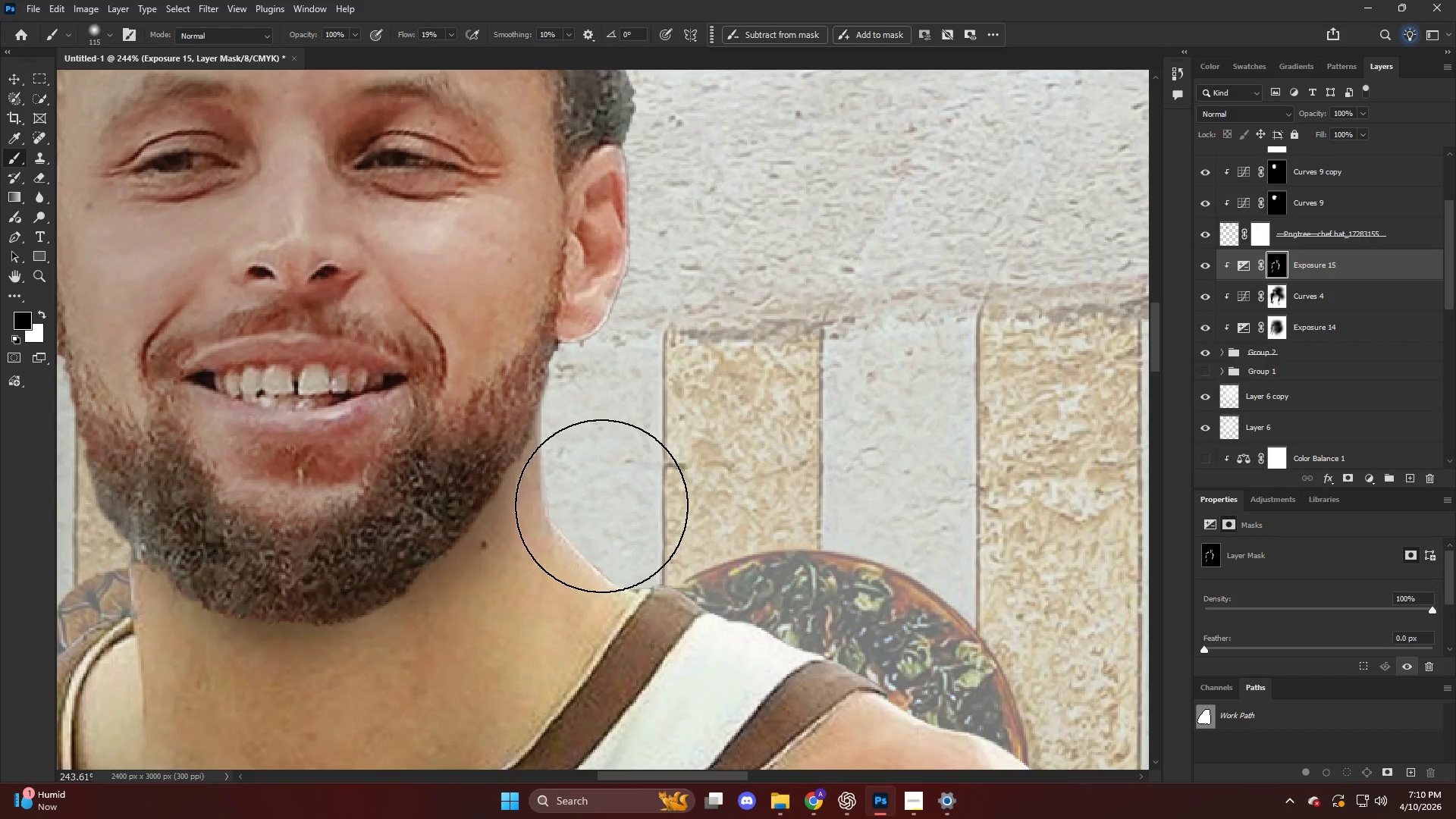 
left_click_drag(start_coordinate=[599, 481], to_coordinate=[560, 623])
 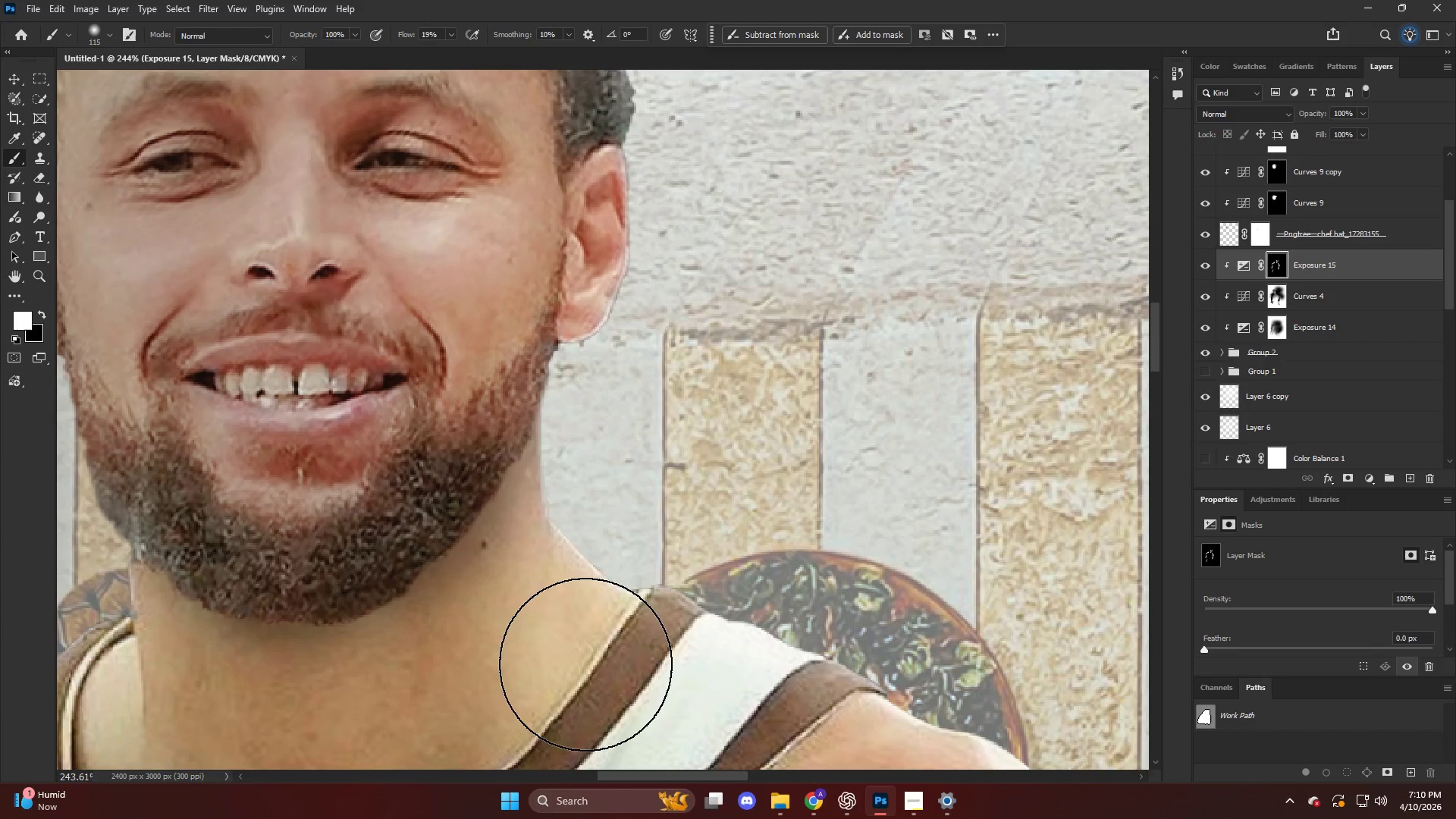 
left_click_drag(start_coordinate=[563, 537], to_coordinate=[574, 539])
 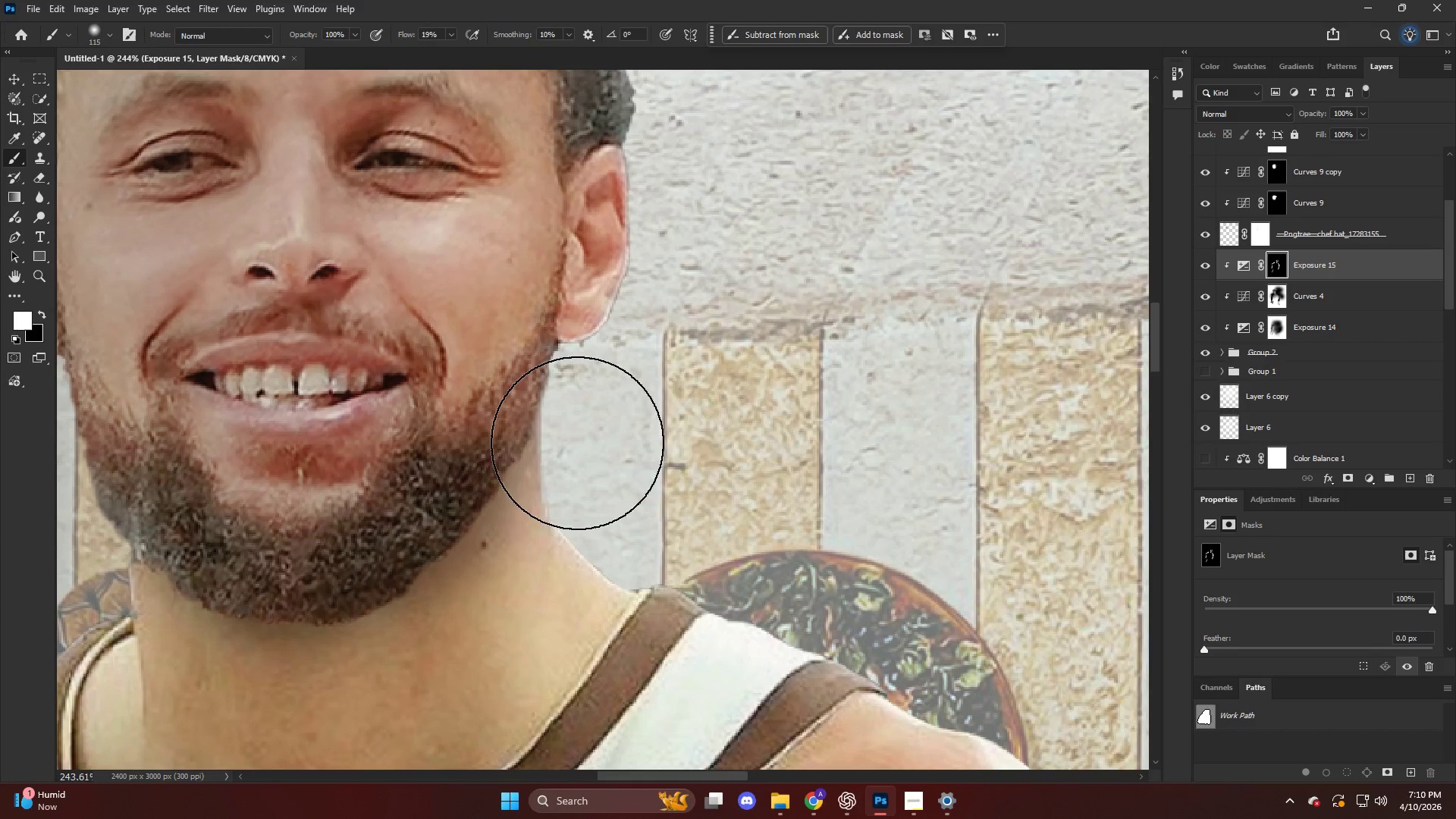 
left_click_drag(start_coordinate=[581, 463], to_coordinate=[581, 497])
 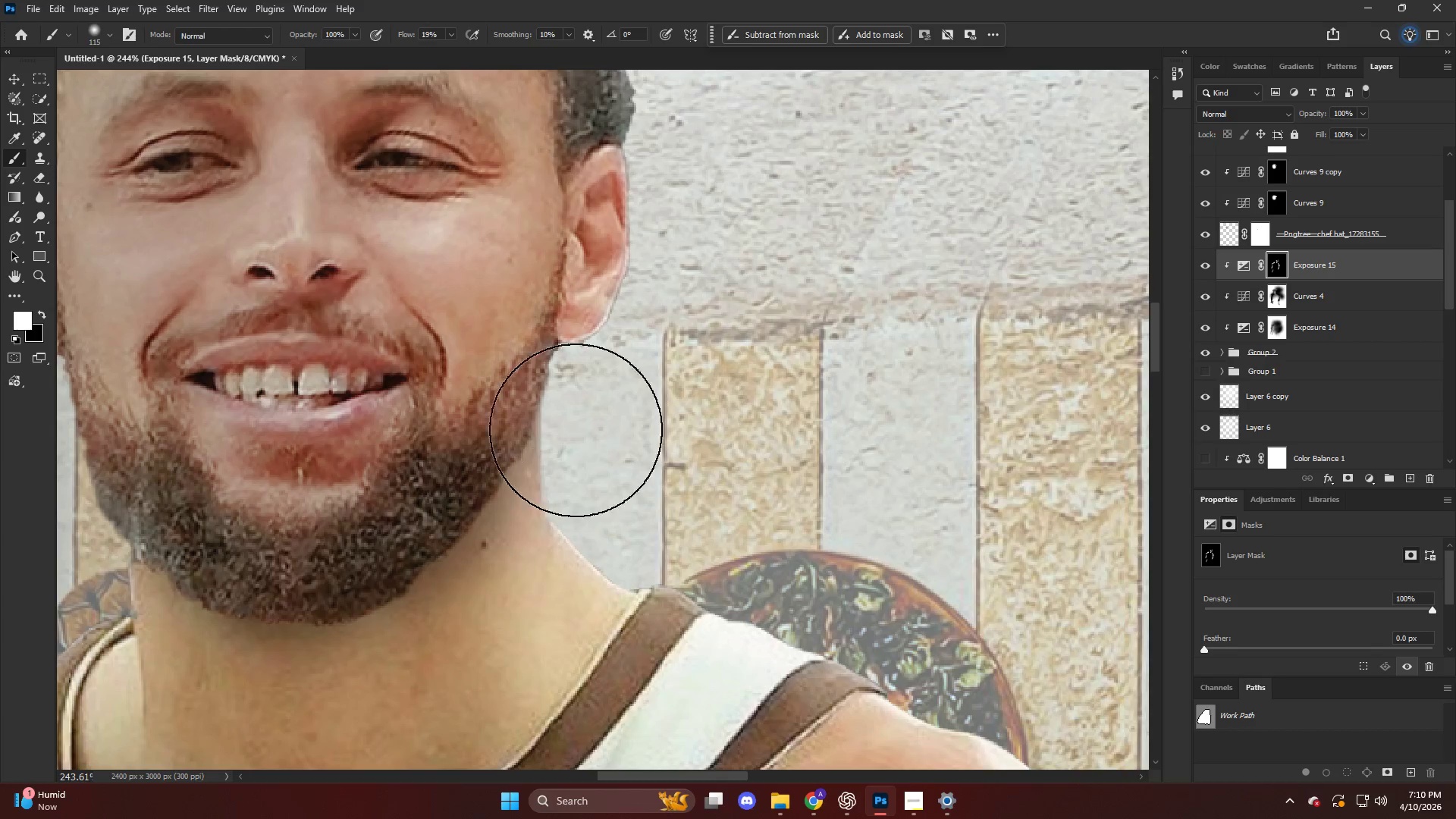 
left_click_drag(start_coordinate=[583, 441], to_coordinate=[580, 444])
 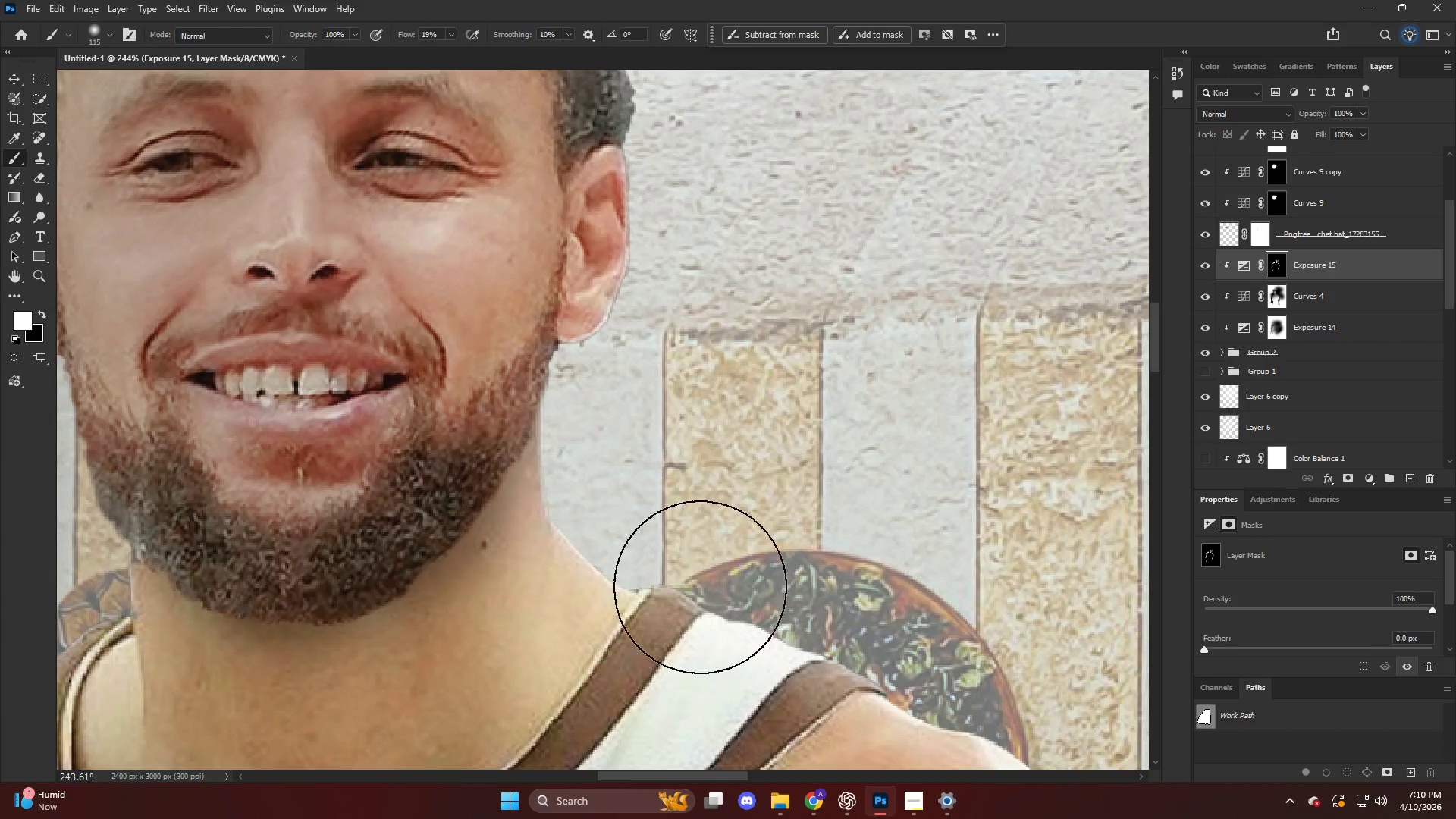 
left_click_drag(start_coordinate=[572, 424], to_coordinate=[880, 643])
 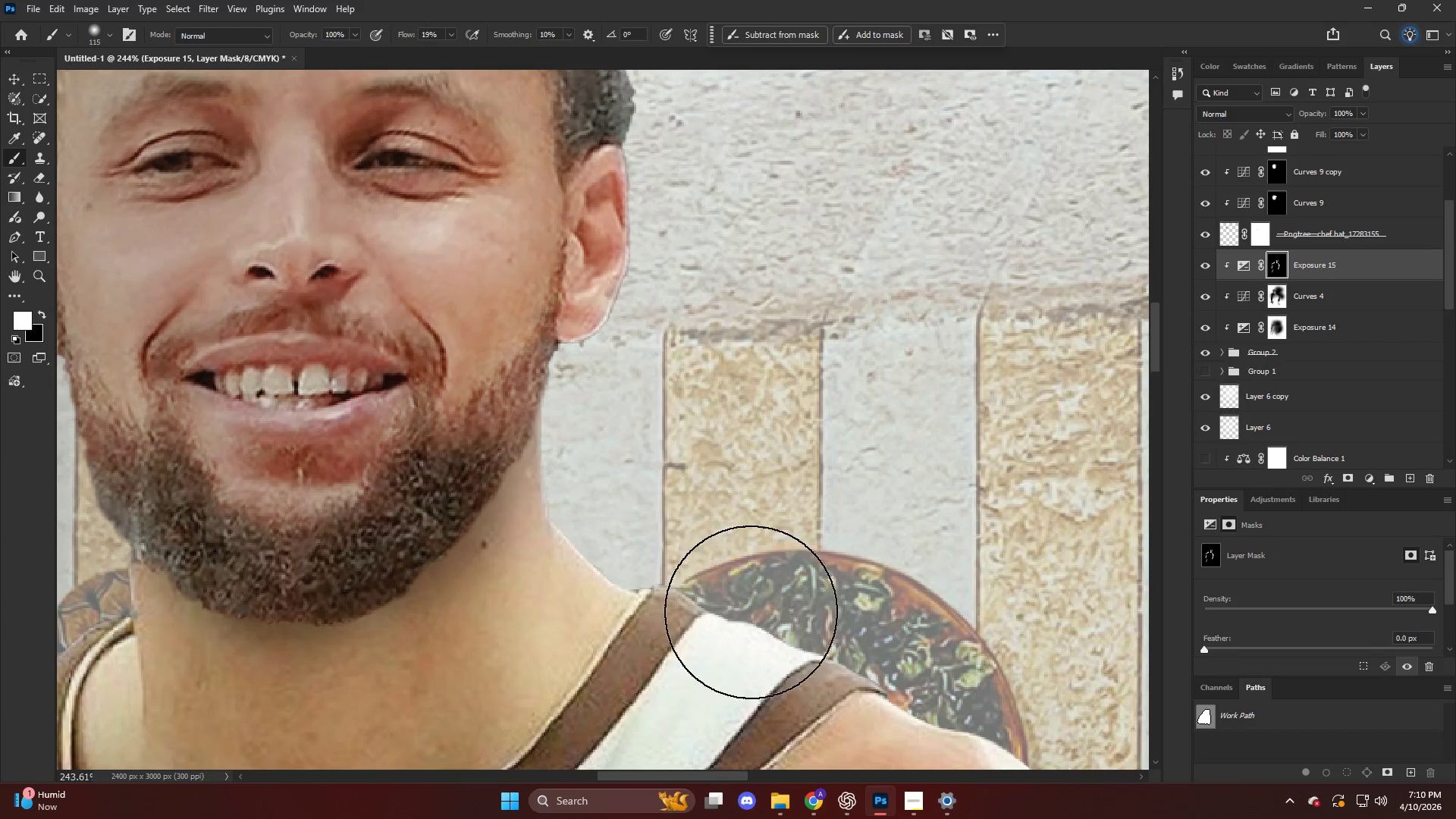 
left_click_drag(start_coordinate=[653, 586], to_coordinate=[998, 637])
 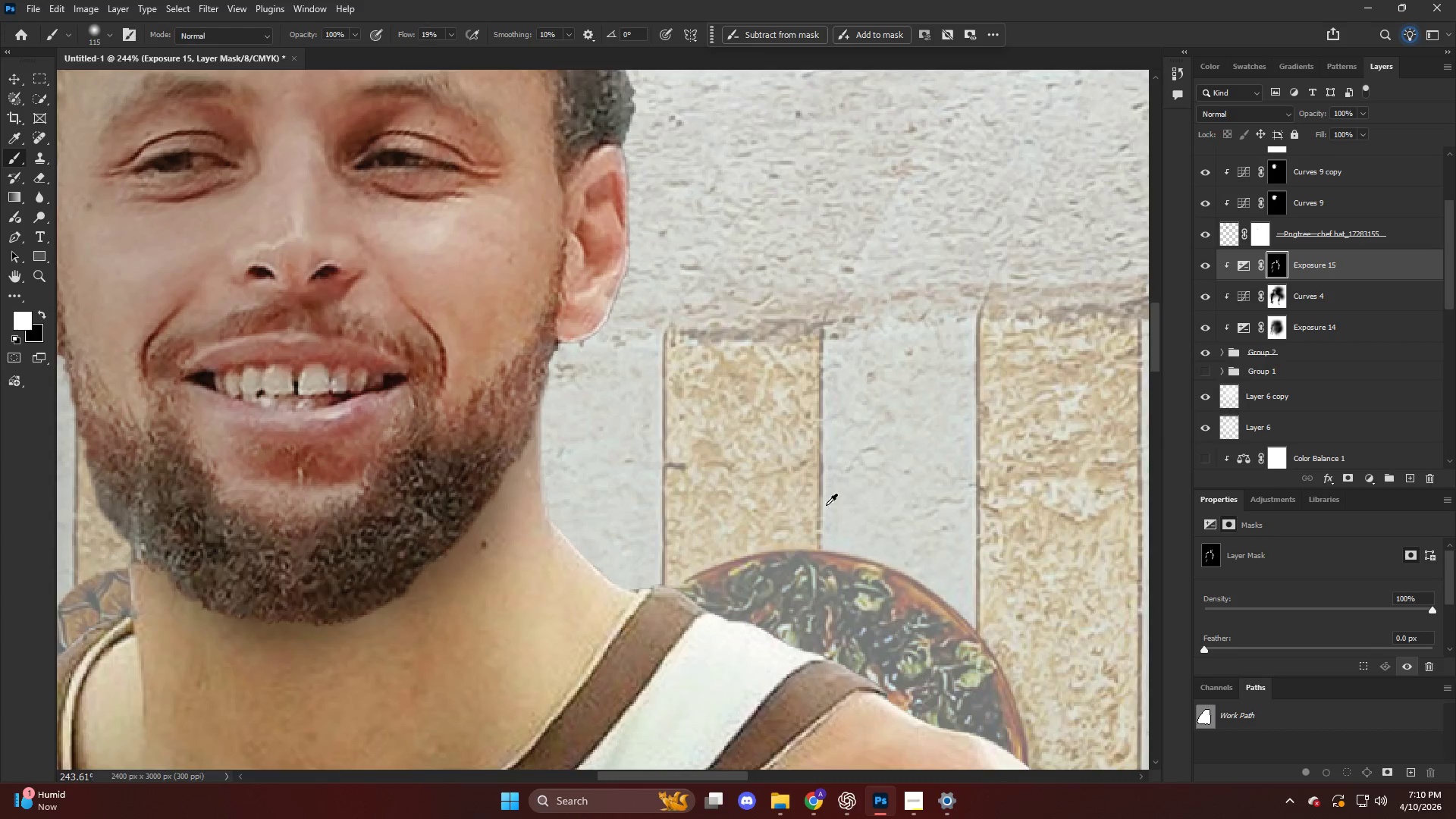 
hold_key(key=AltLeft, duration=0.33)
 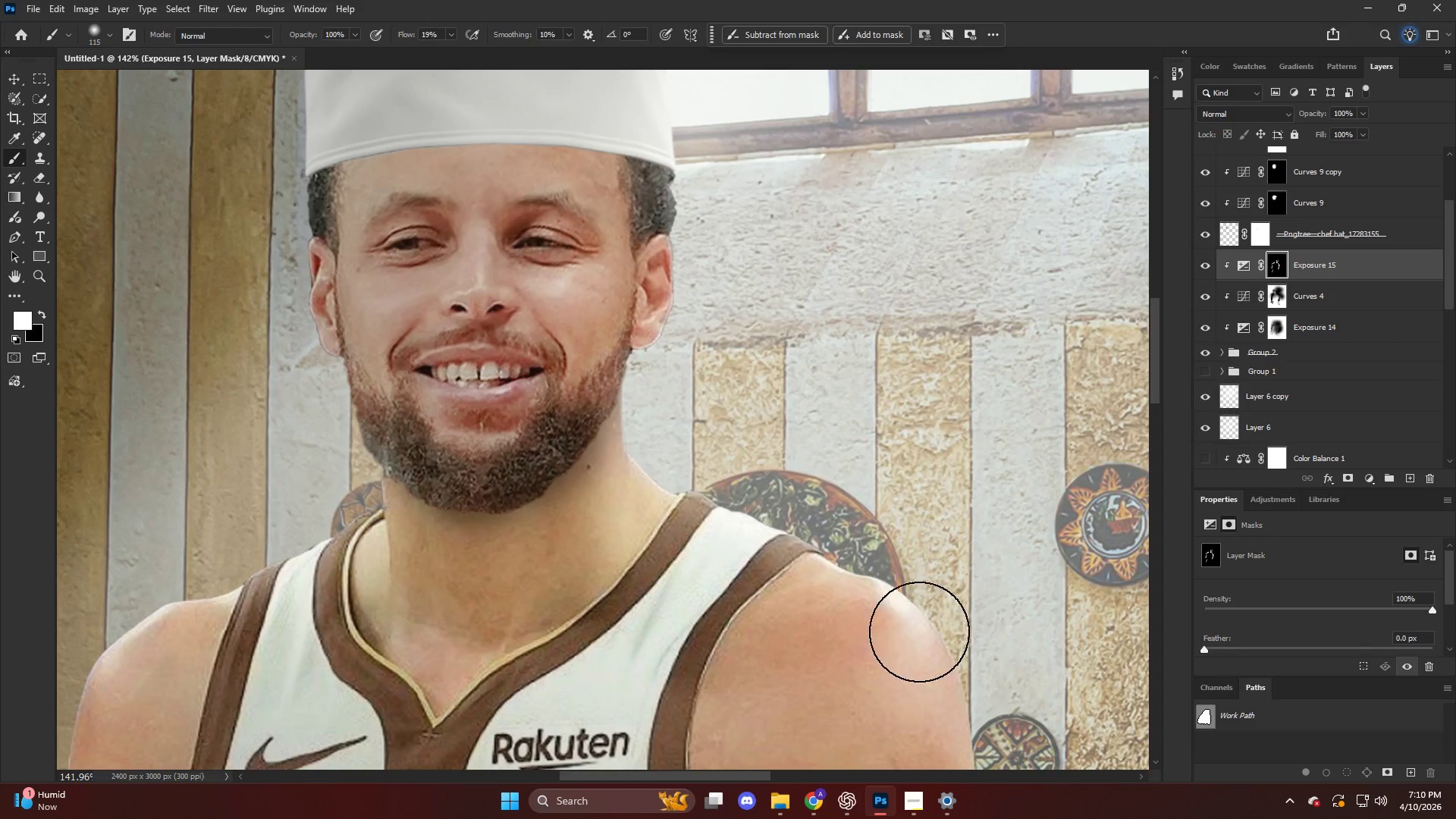 
left_click_drag(start_coordinate=[768, 488], to_coordinate=[904, 625])
 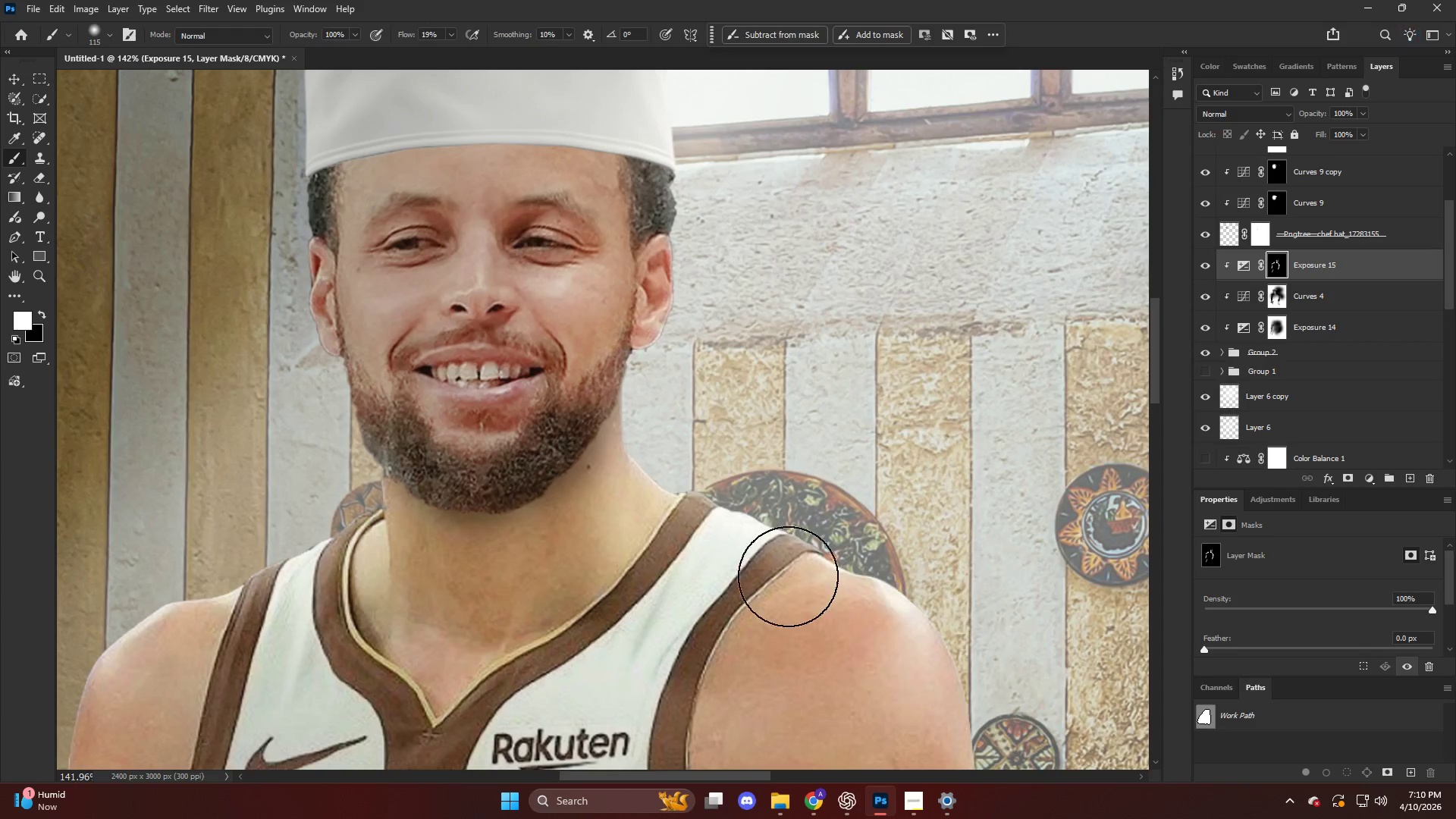 
scroll: coordinate [728, 424], scroll_direction: down, amount: 8.0
 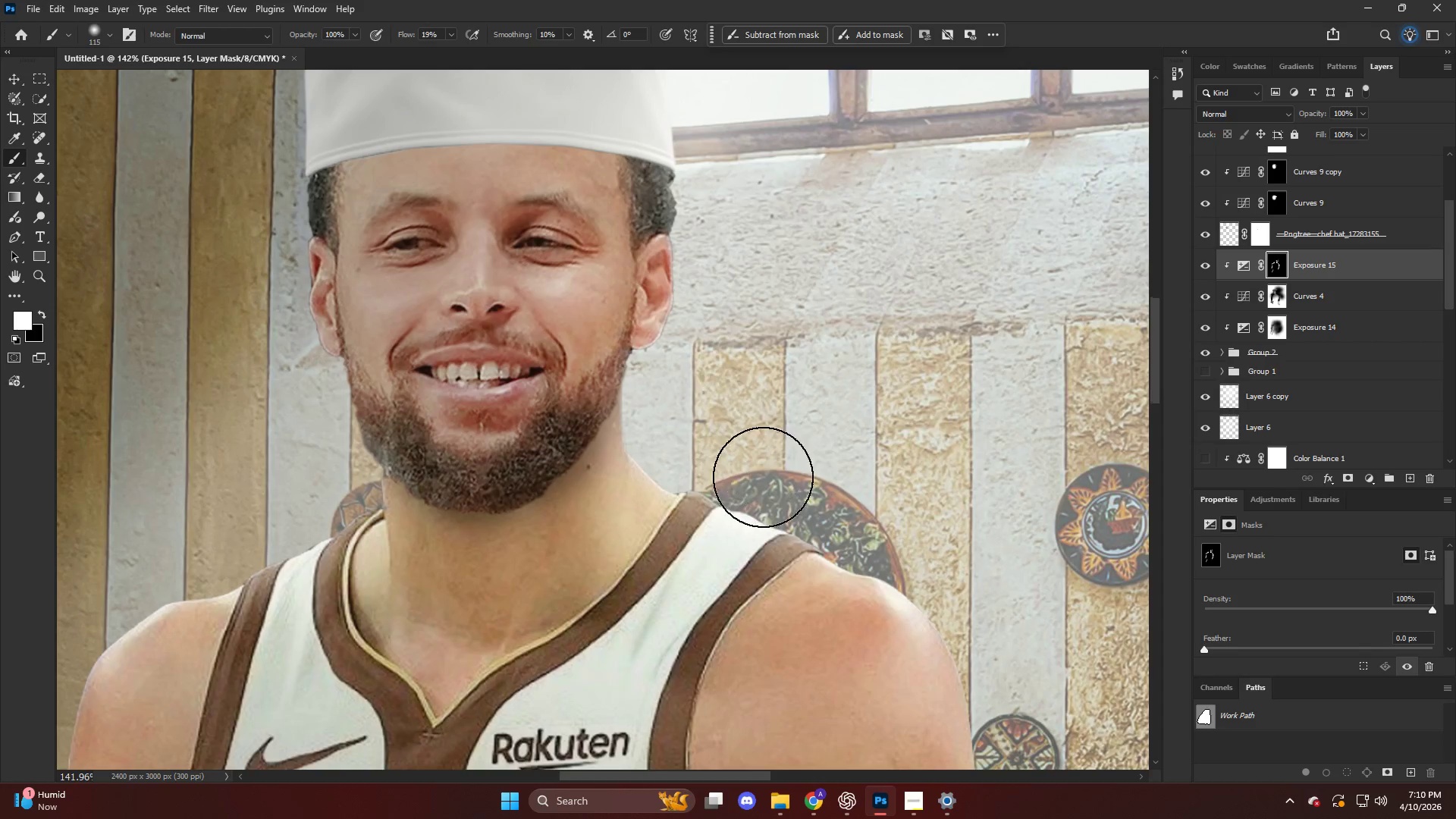 
left_click_drag(start_coordinate=[776, 564], to_coordinate=[1029, 732])
 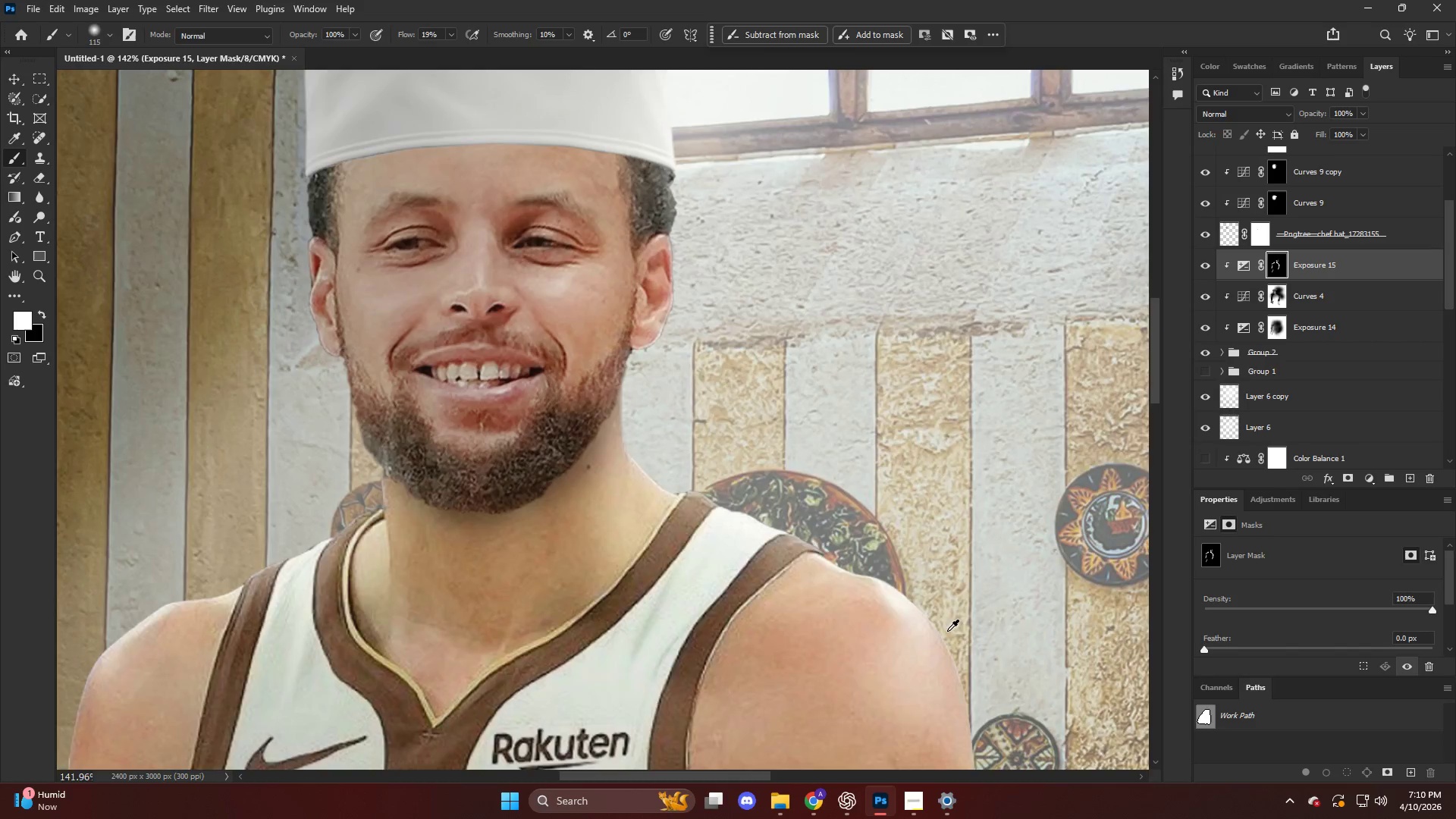 
hold_key(key=AltLeft, duration=0.44)
scroll: coordinate [895, 552], scroll_direction: down, amount: 12.0
 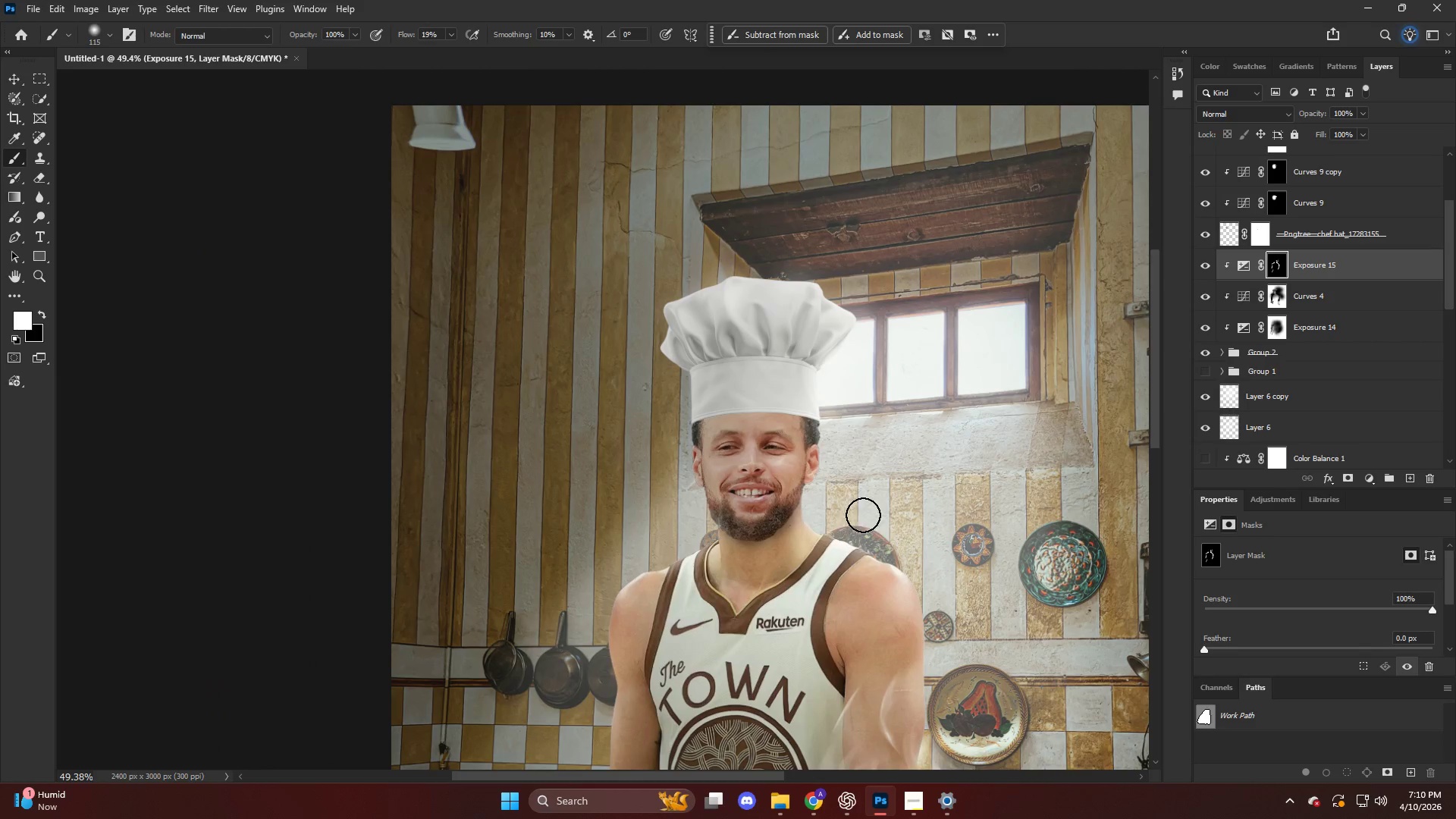 
hold_key(key=AltLeft, duration=0.5)
 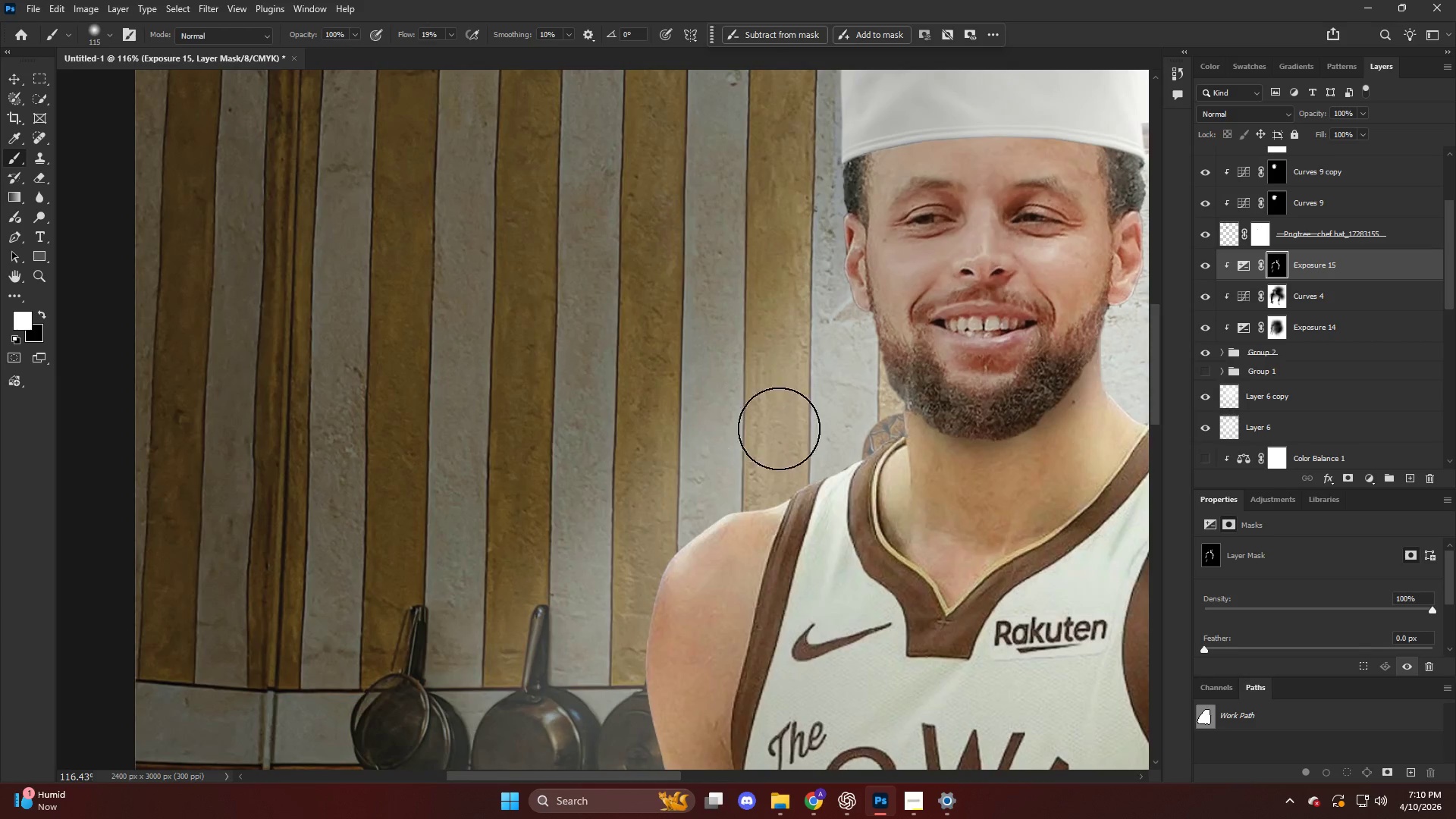 
left_click_drag(start_coordinate=[783, 438], to_coordinate=[669, 530])
 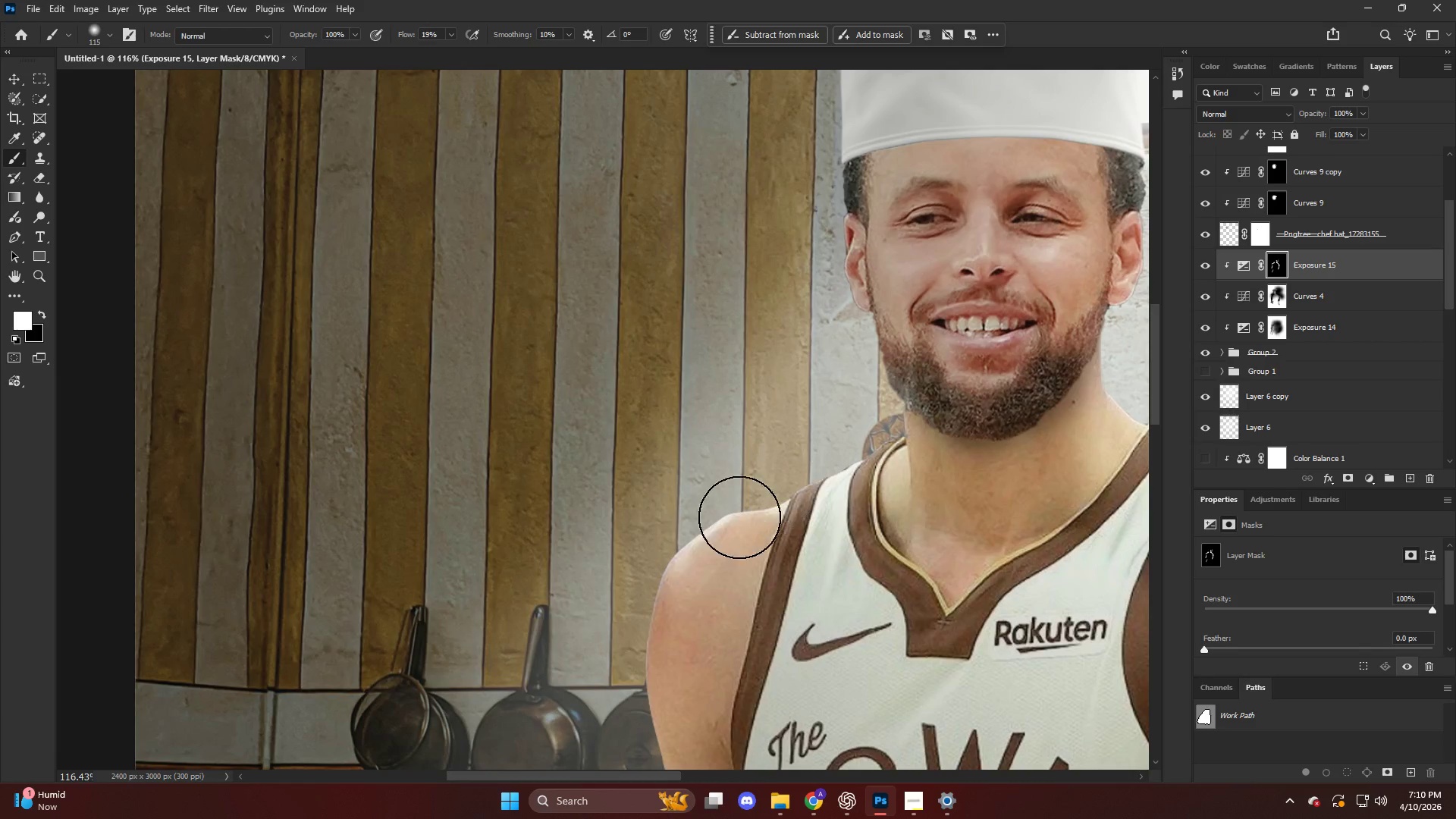 
scroll: coordinate [628, 436], scroll_direction: up, amount: 2.0
 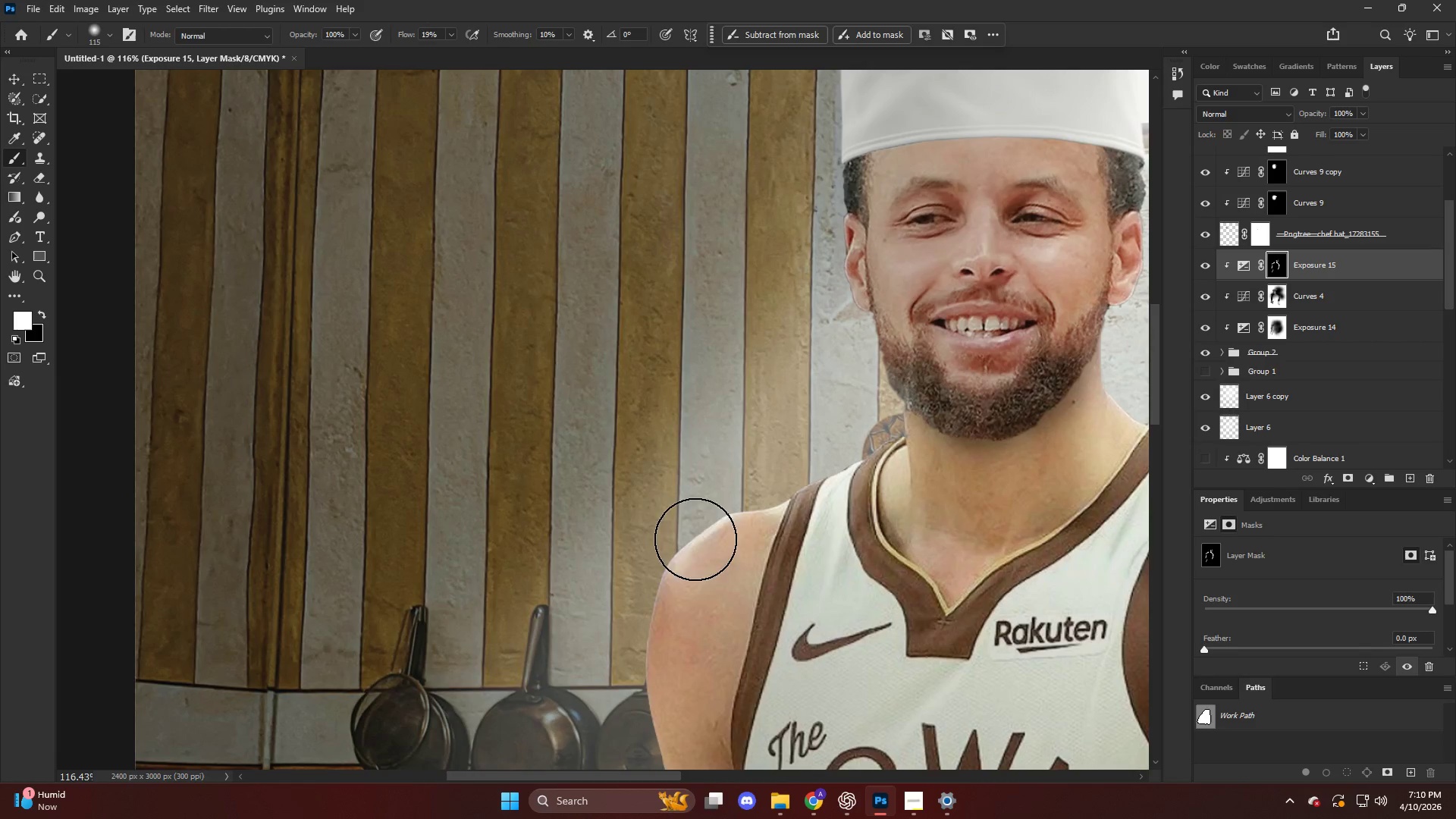 
left_click_drag(start_coordinate=[761, 499], to_coordinate=[540, 584])
 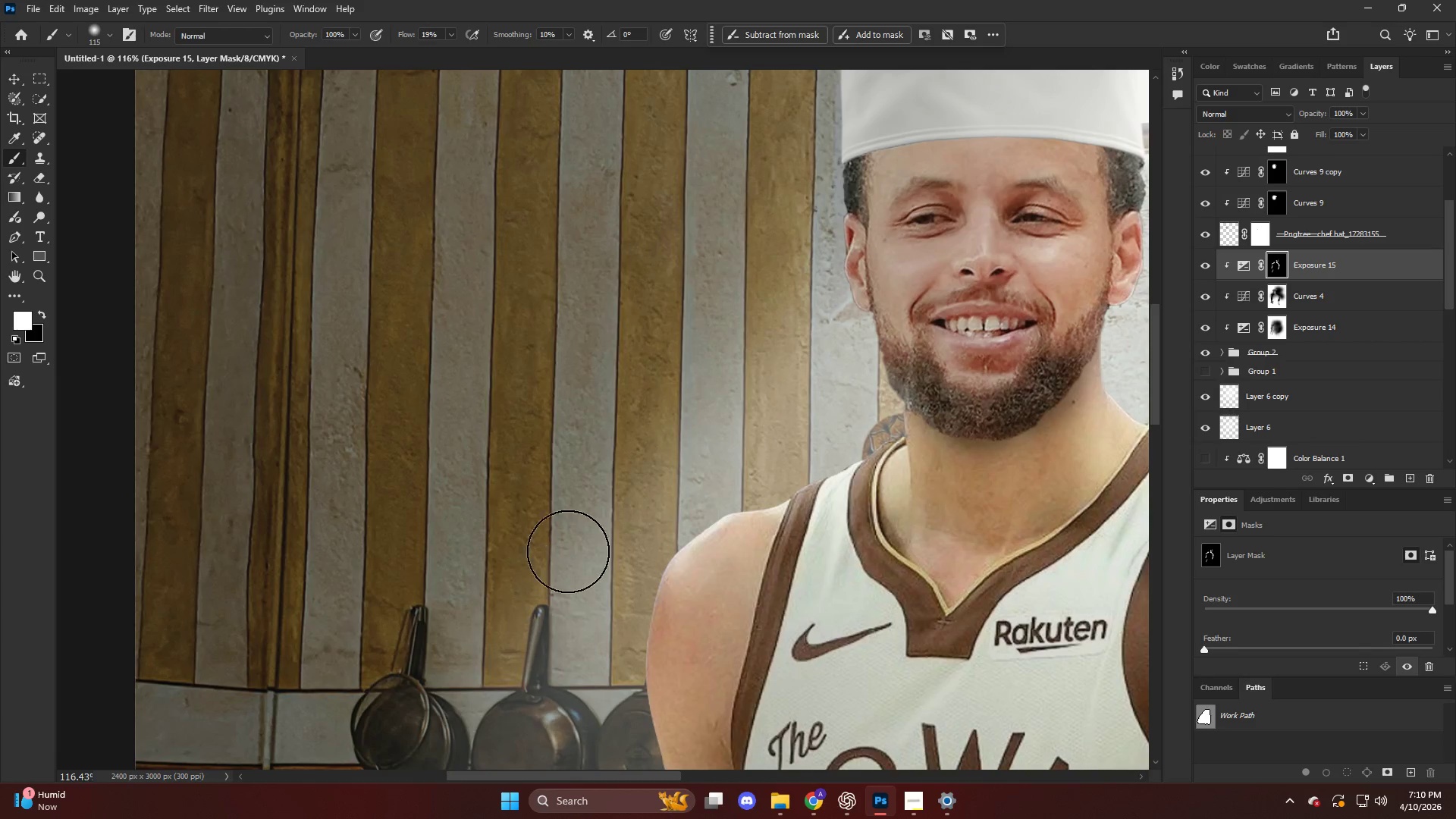 
key(Alt+AltLeft)
 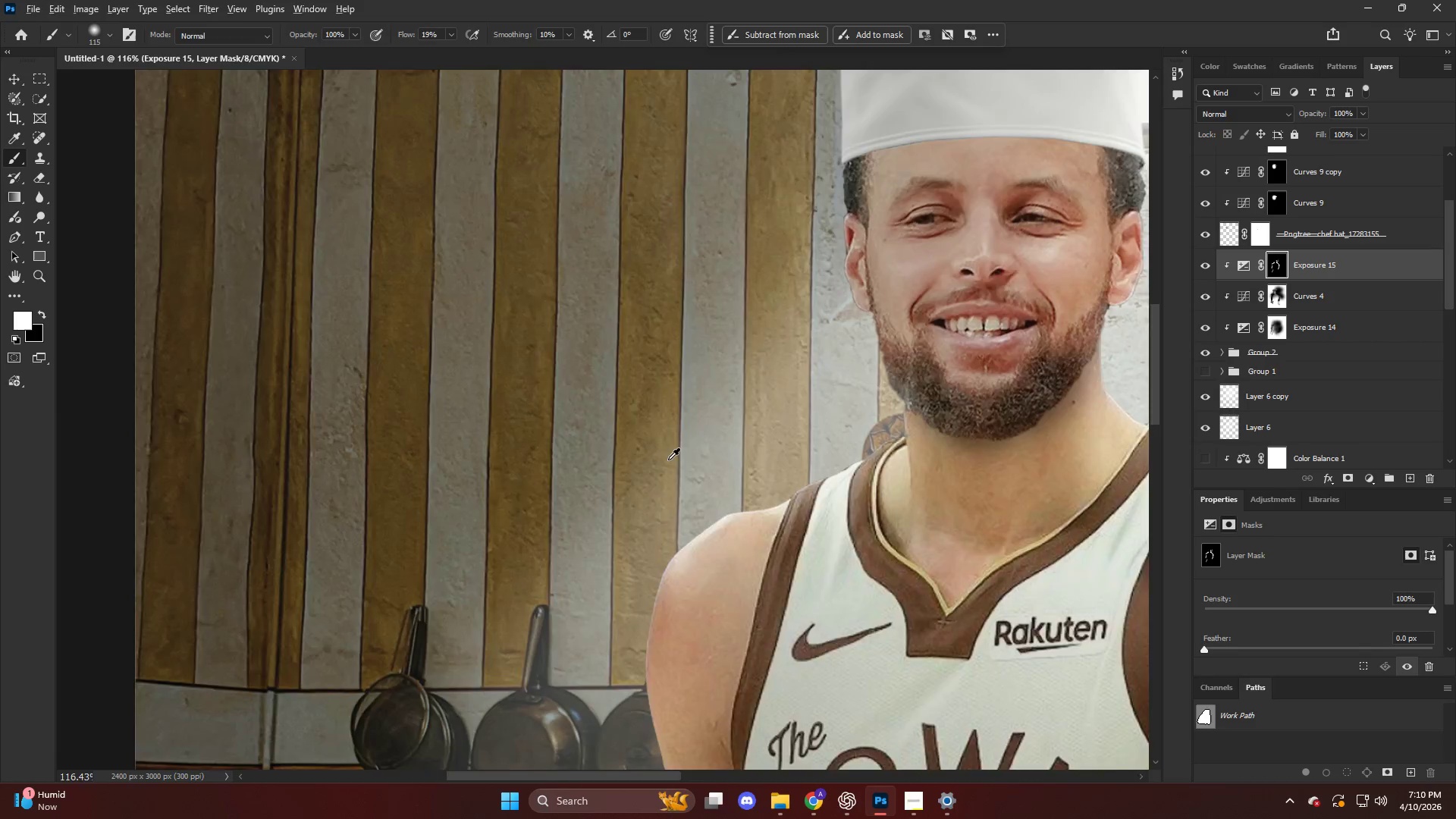 
key(Alt+AltLeft)
 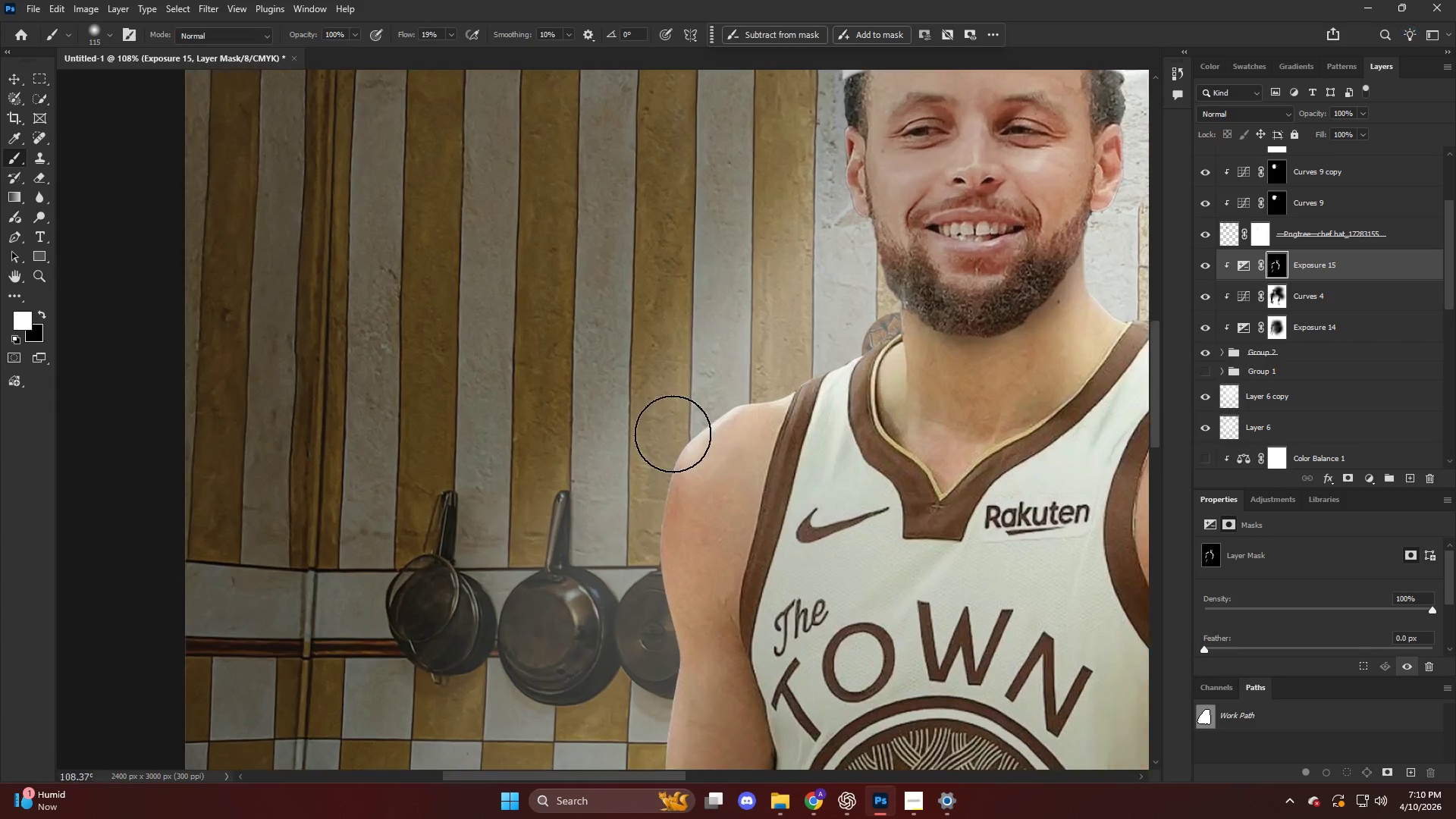 
left_click_drag(start_coordinate=[673, 435], to_coordinate=[597, 676])
 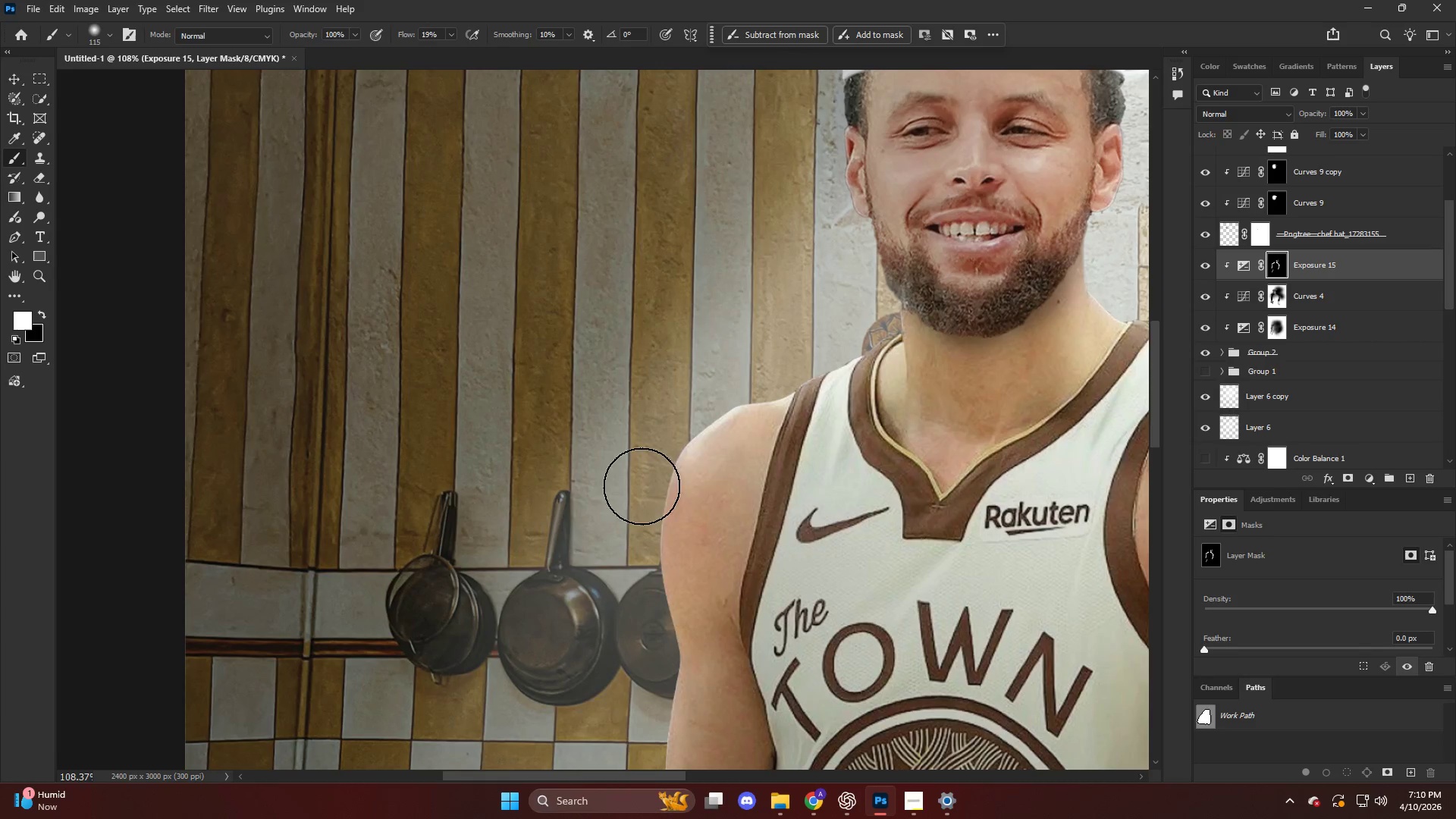 
scroll: coordinate [642, 493], scroll_direction: down, amount: 6.0
 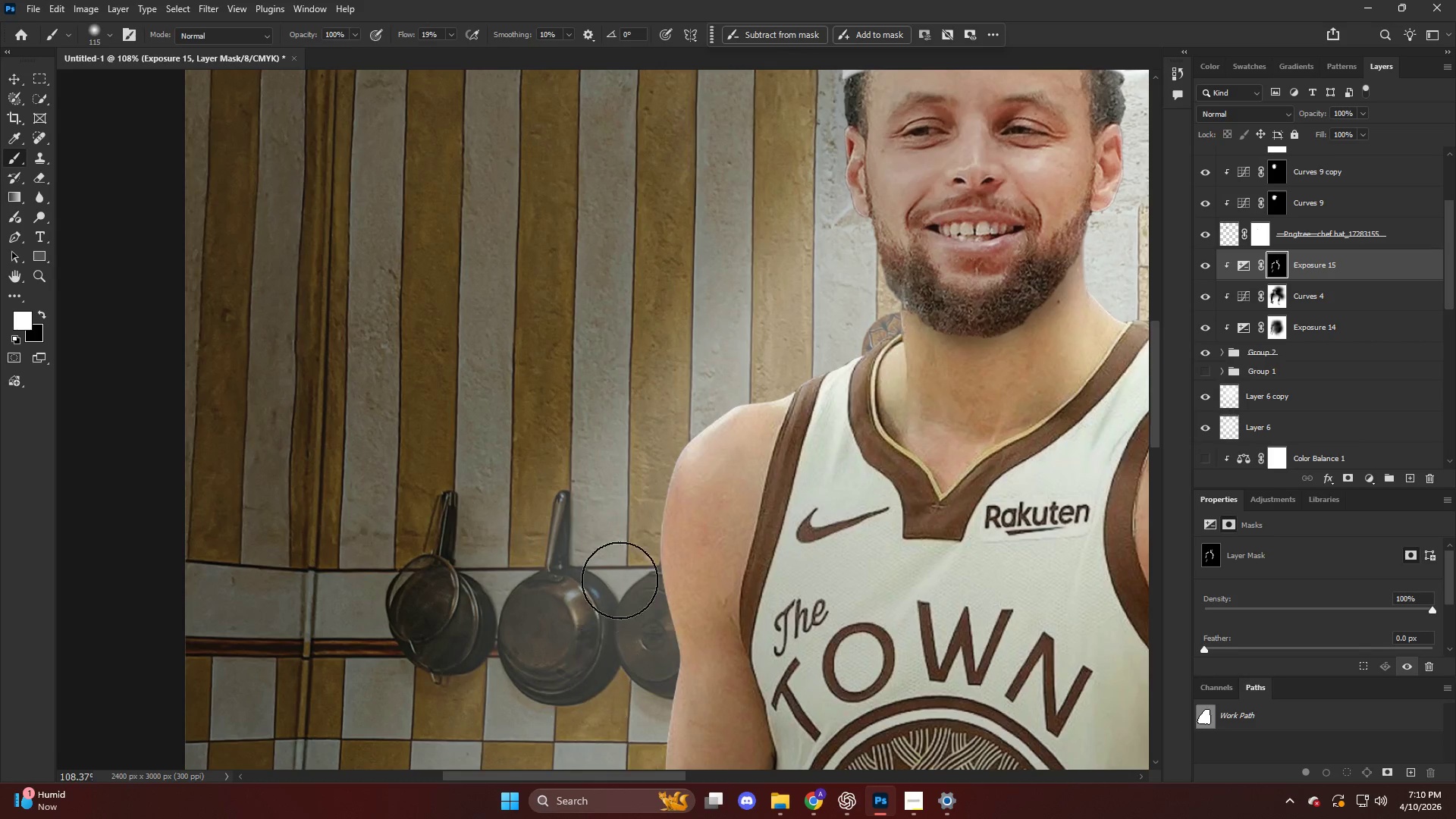 
left_click_drag(start_coordinate=[650, 487], to_coordinate=[616, 758])
 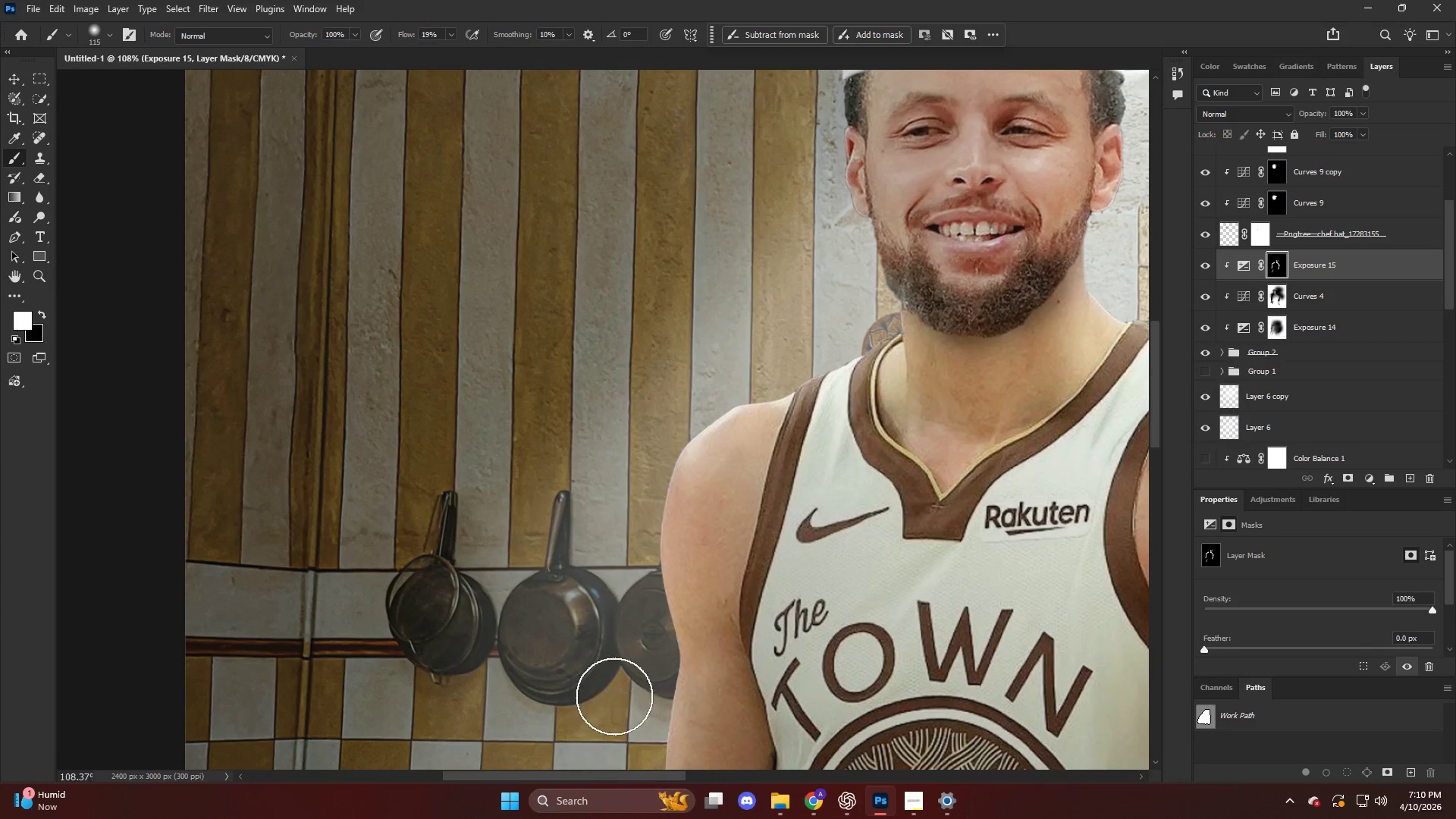 
hold_key(key=AltLeft, duration=0.59)
scroll: coordinate [711, 557], scroll_direction: down, amount: 22.0
 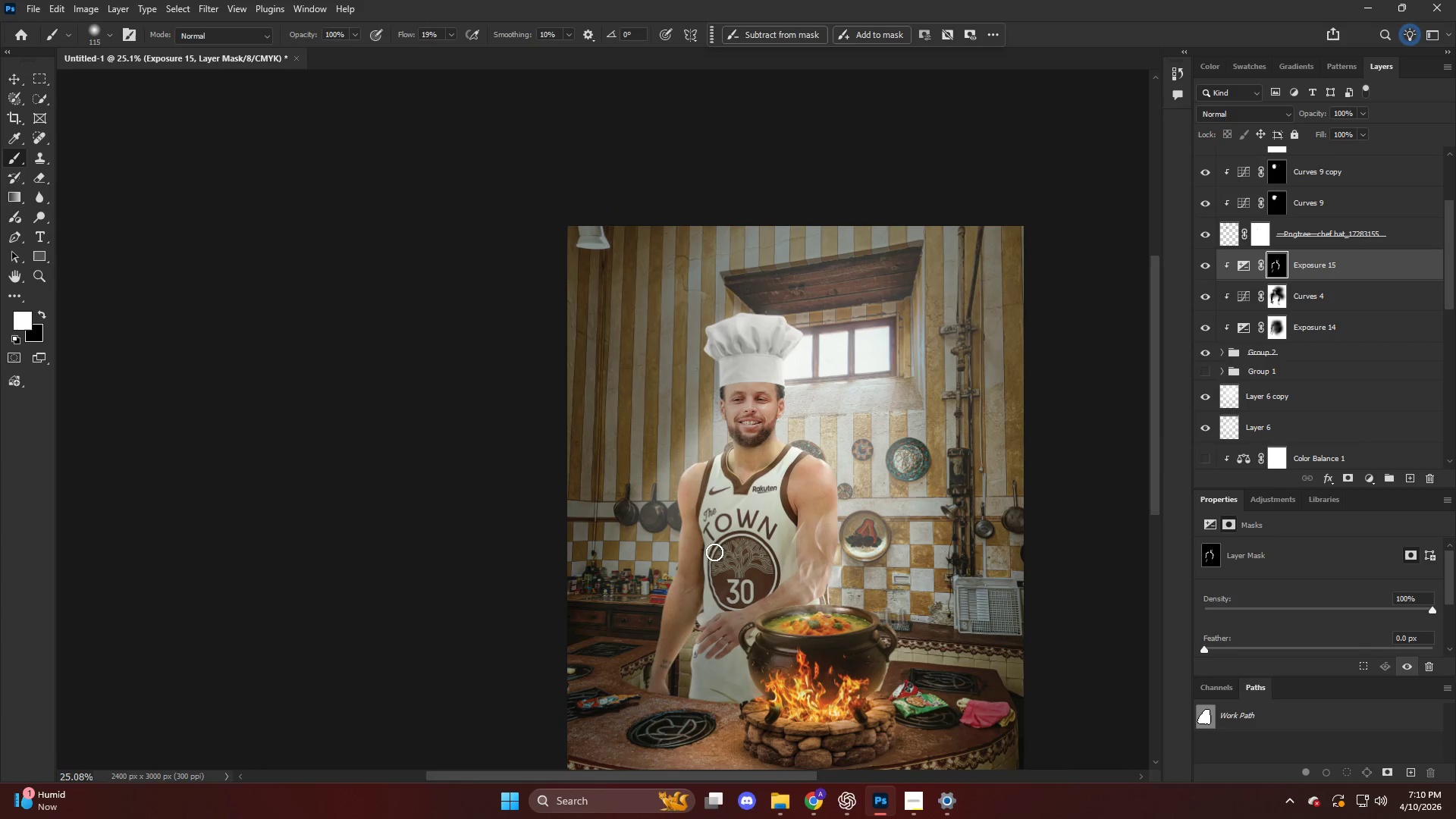 
hold_key(key=ControlLeft, duration=1.06)
 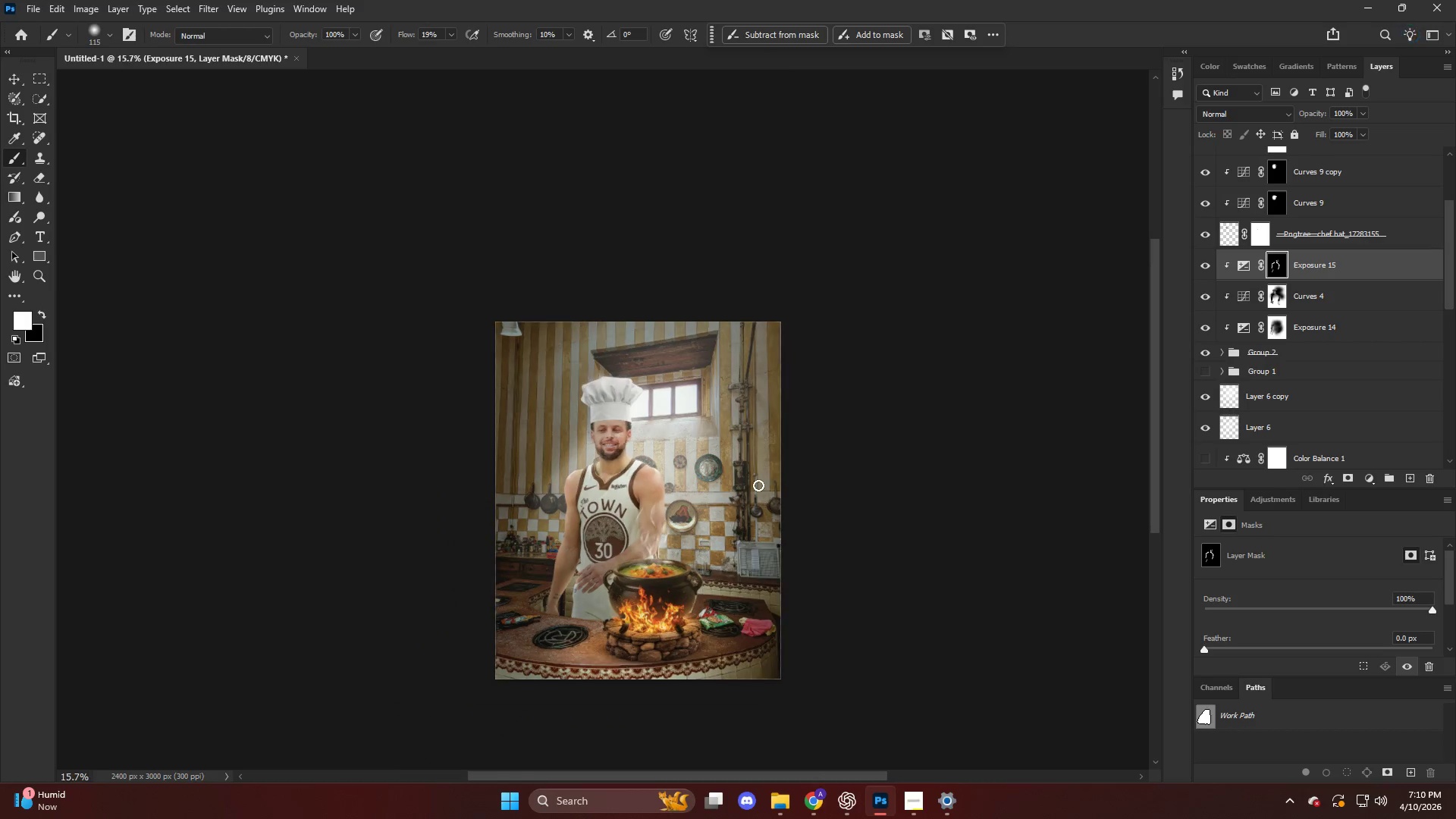 
key(Alt+AltLeft)
 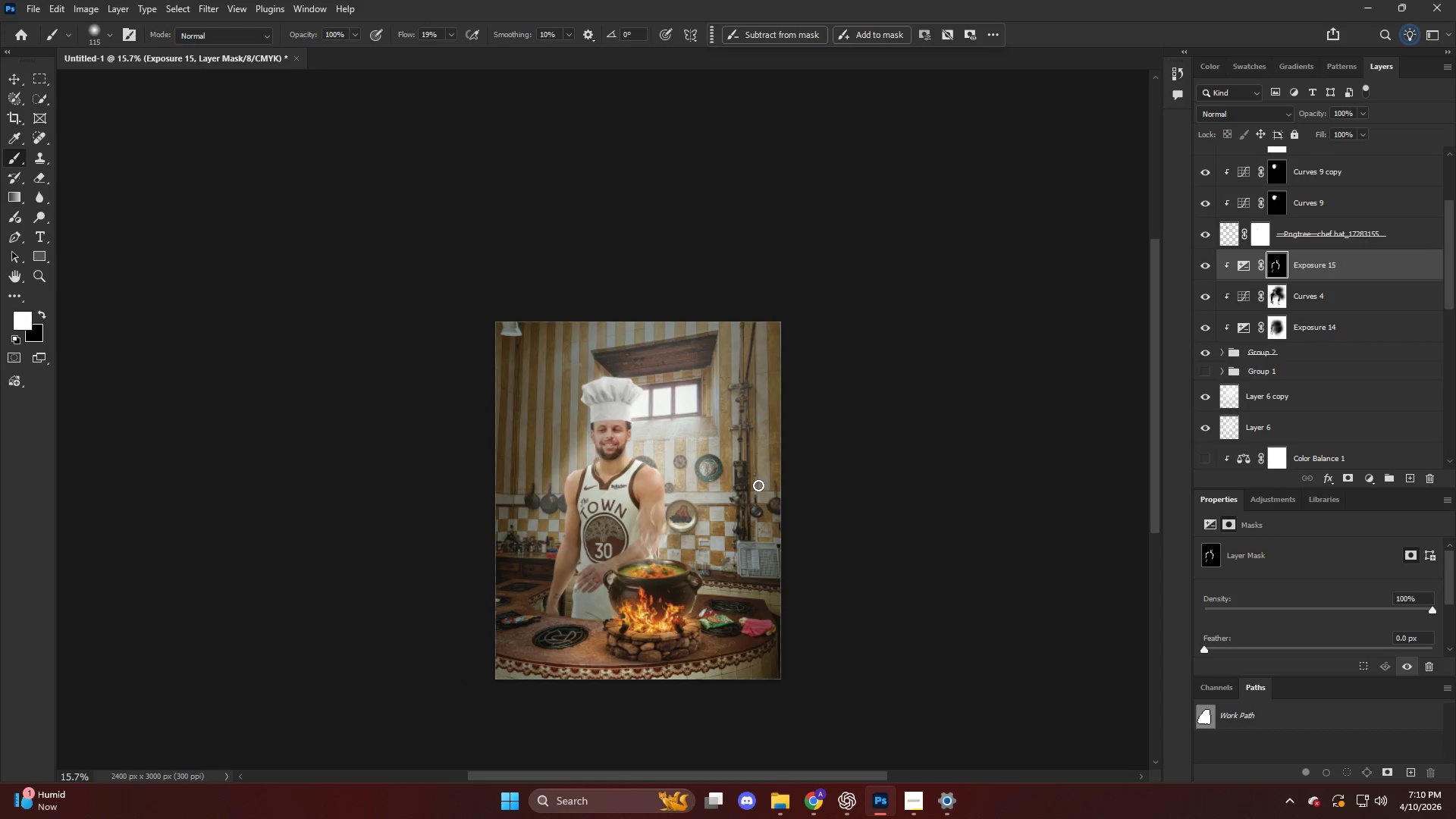 
scroll: coordinate [758, 485], scroll_direction: down, amount: 24.0
 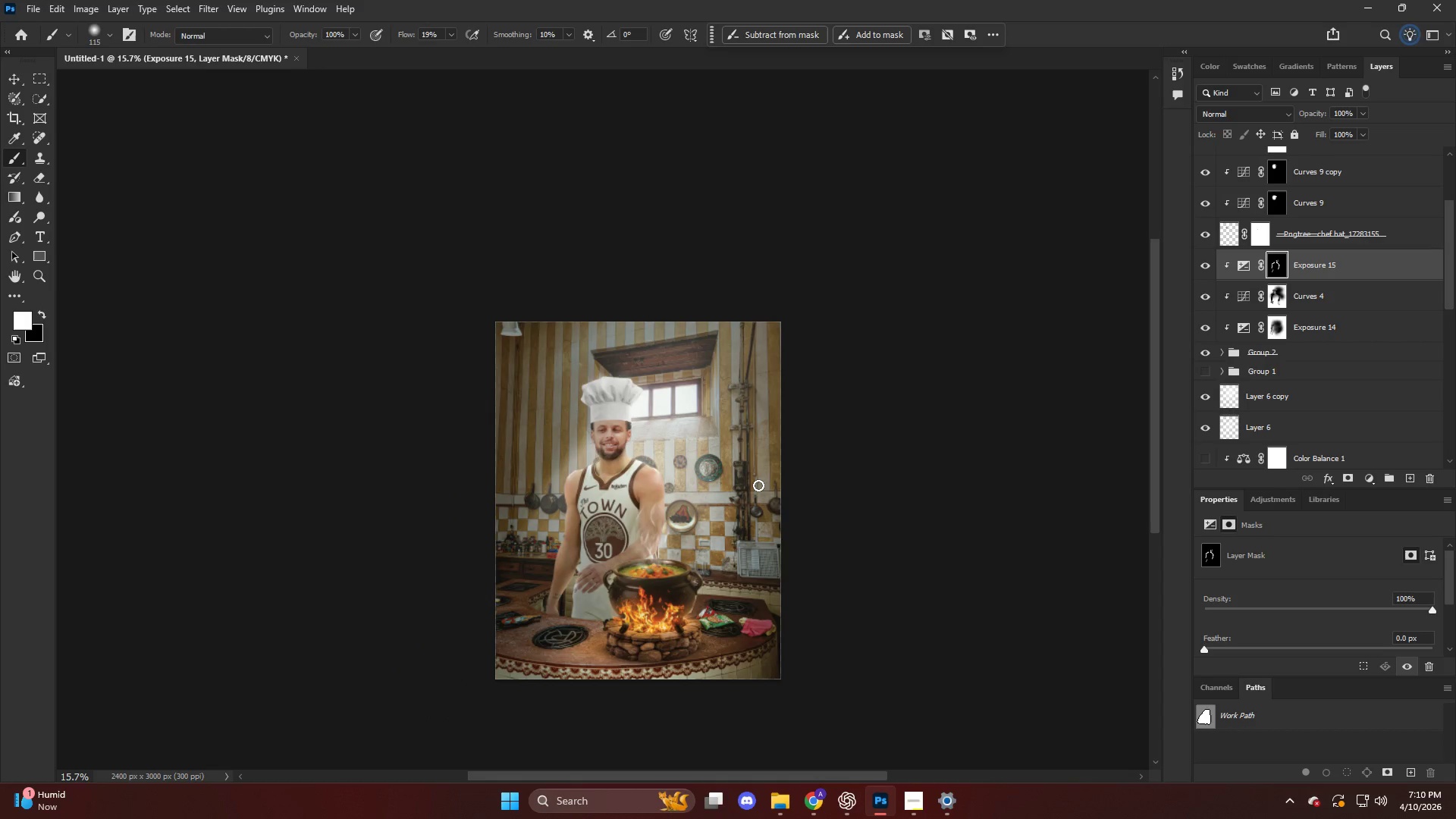 
hold_key(key=AltLeft, duration=1.14)
hold_key(key=ControlLeft, duration=0.47)
scroll: coordinate [469, 524], scroll_direction: up, amount: 24.0
 